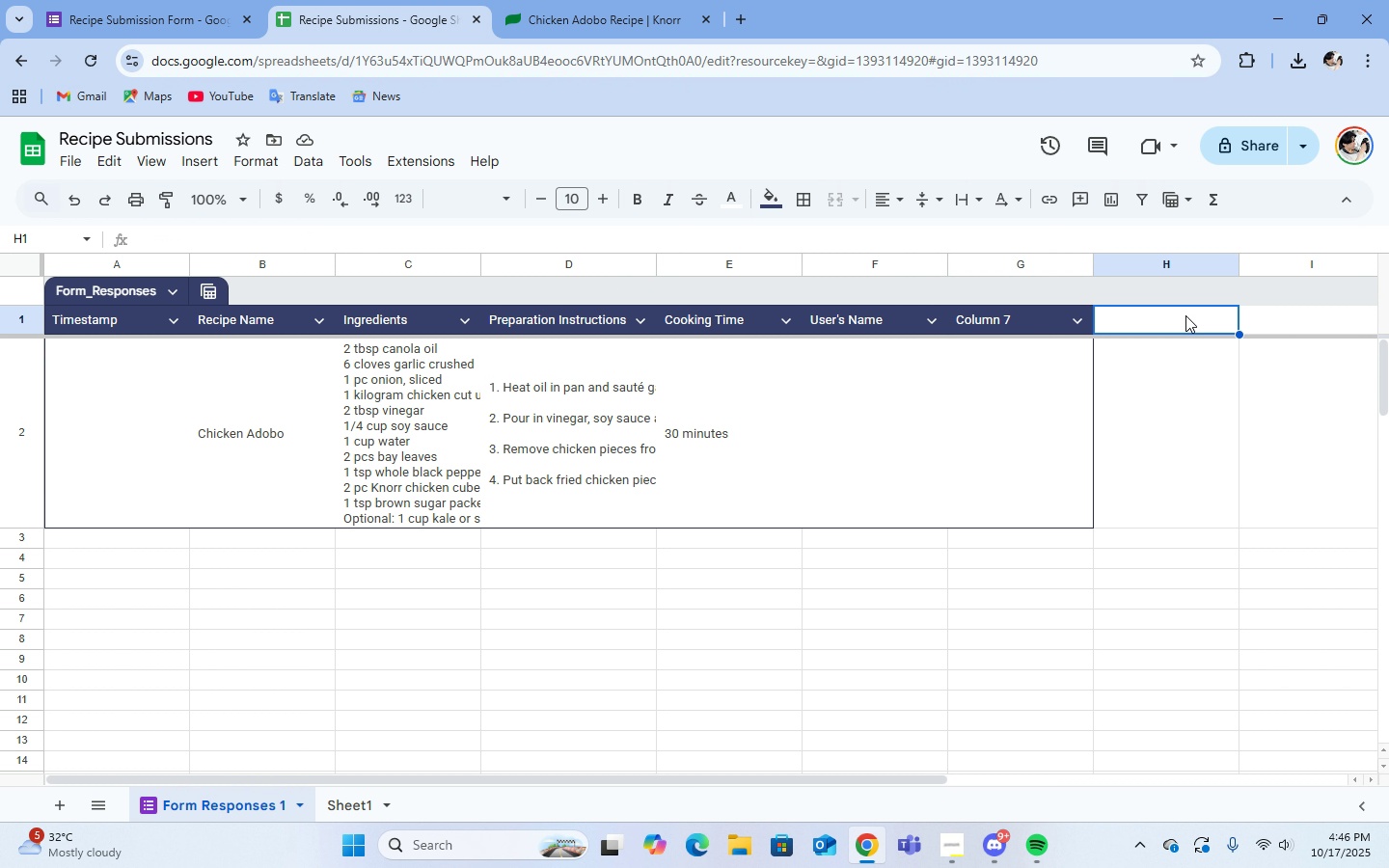 
double_click([1185, 315])
 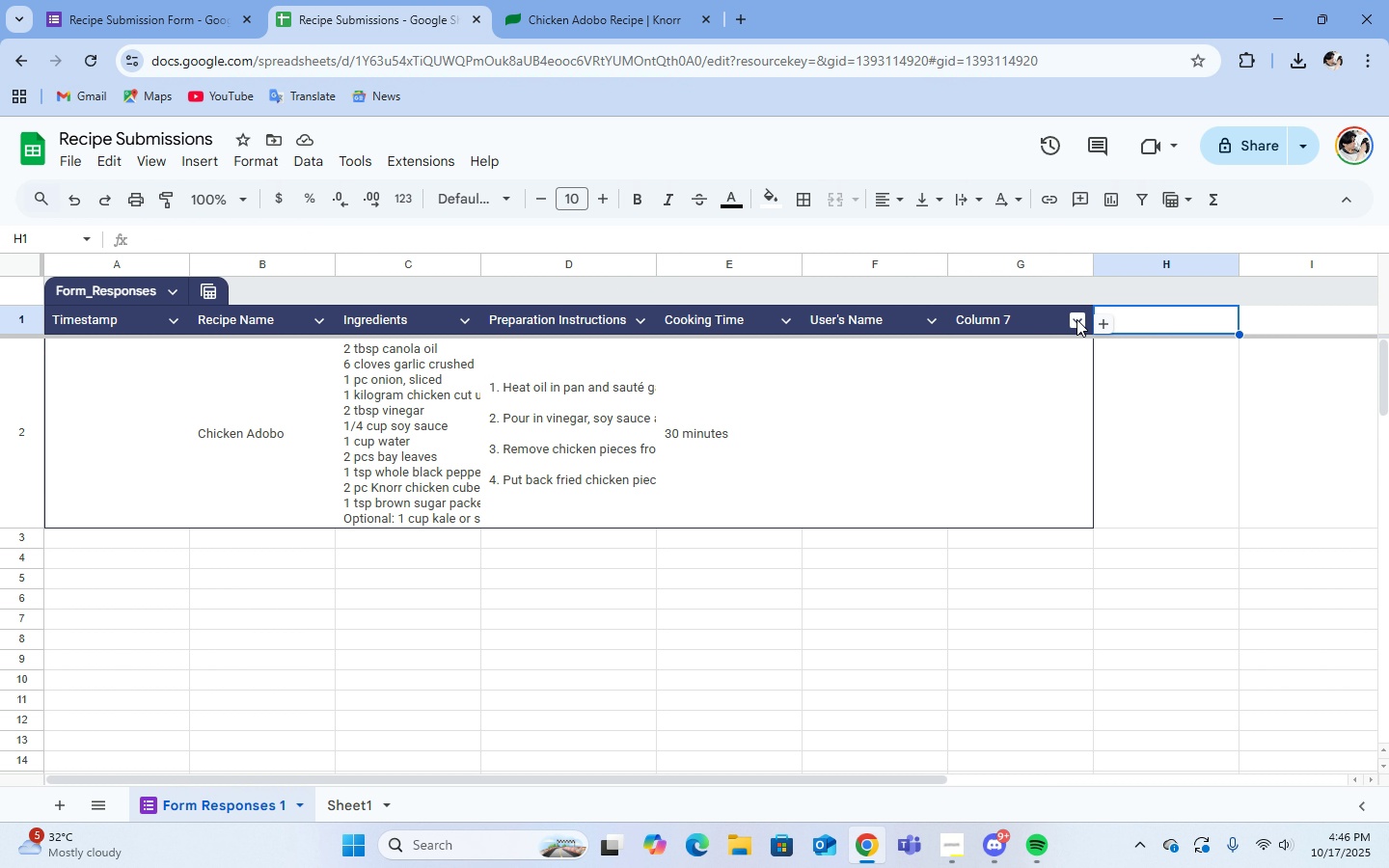 
left_click([1076, 319])
 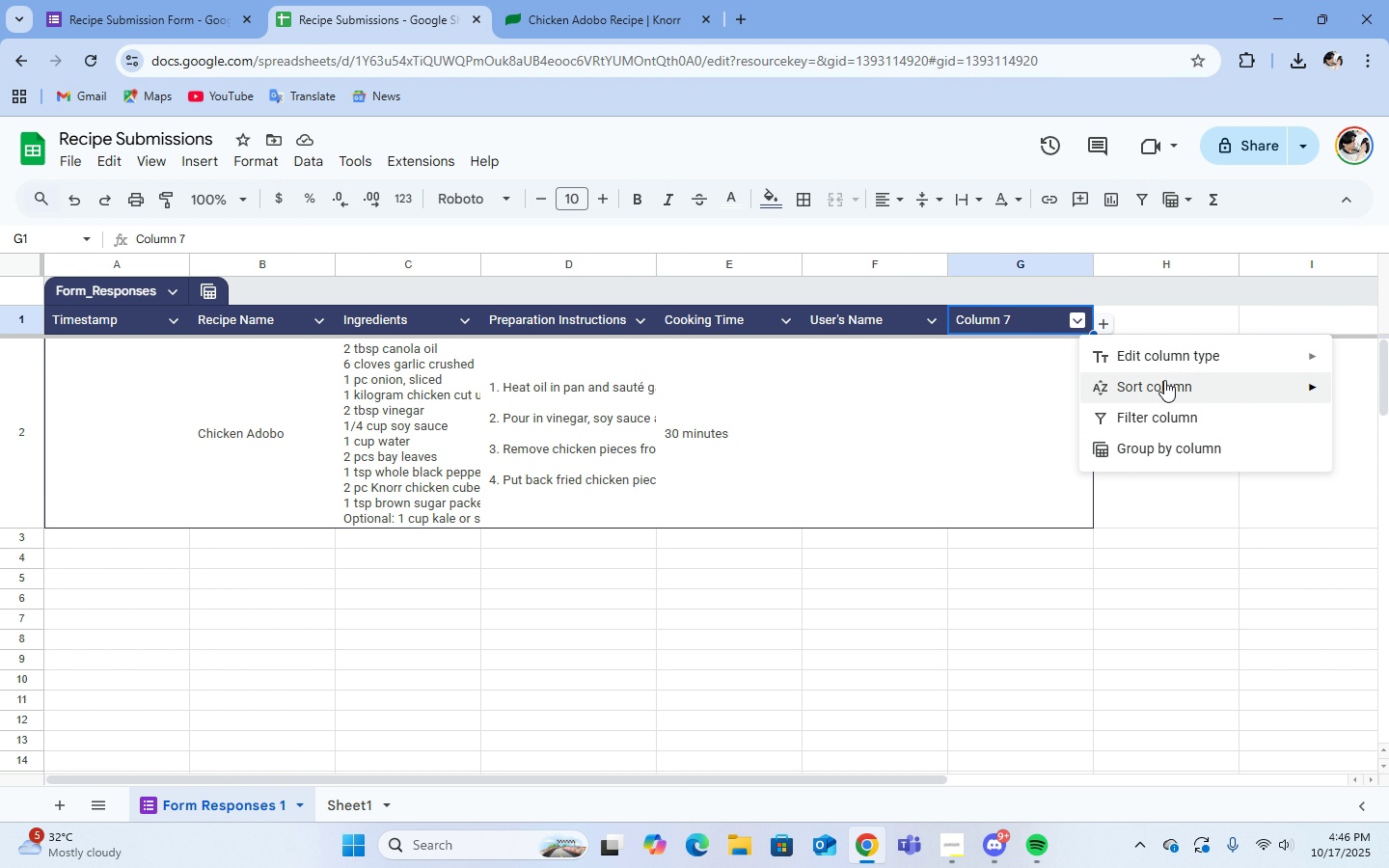 
double_click([1176, 301])
 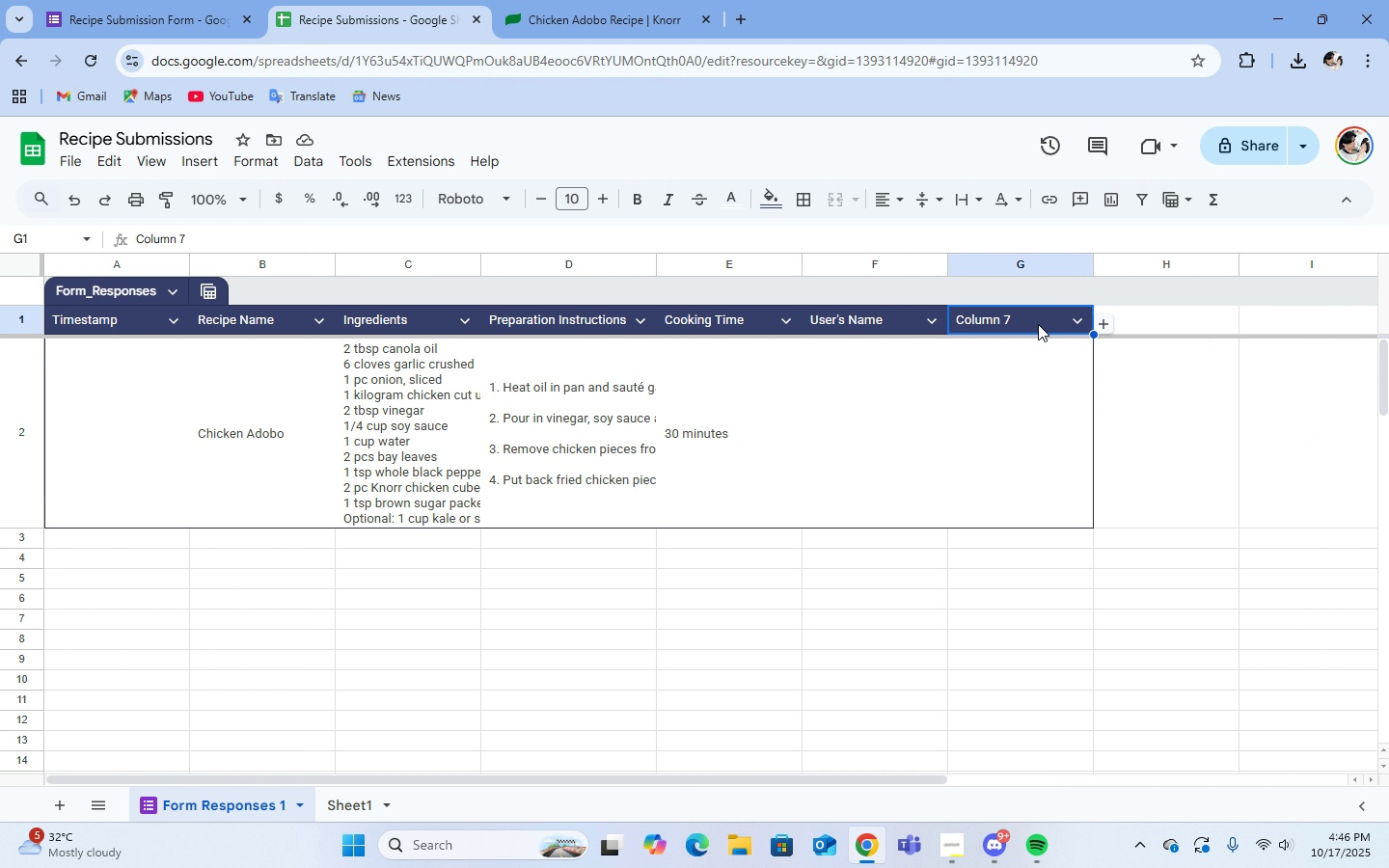 
left_click([1038, 324])
 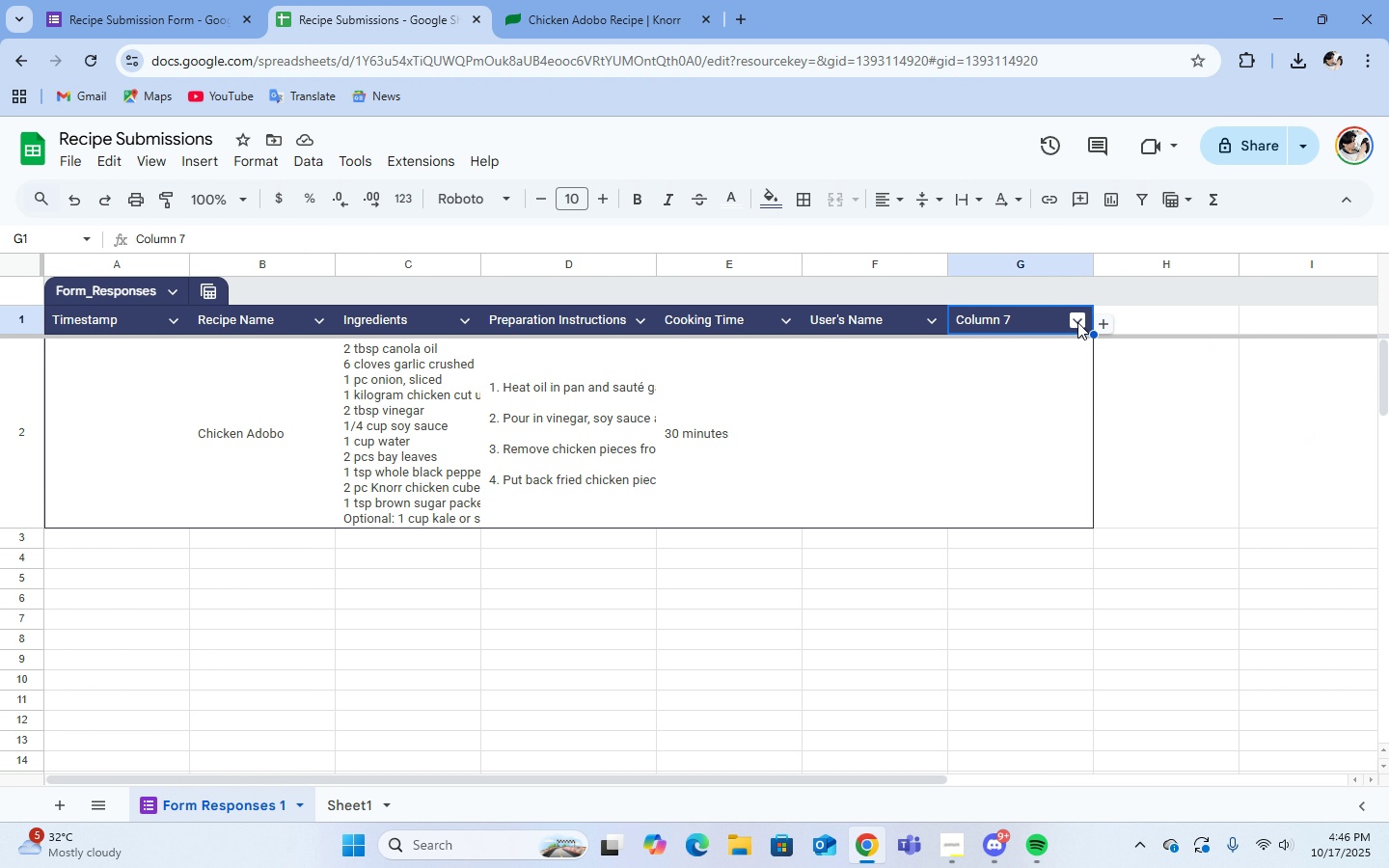 
left_click([1077, 322])
 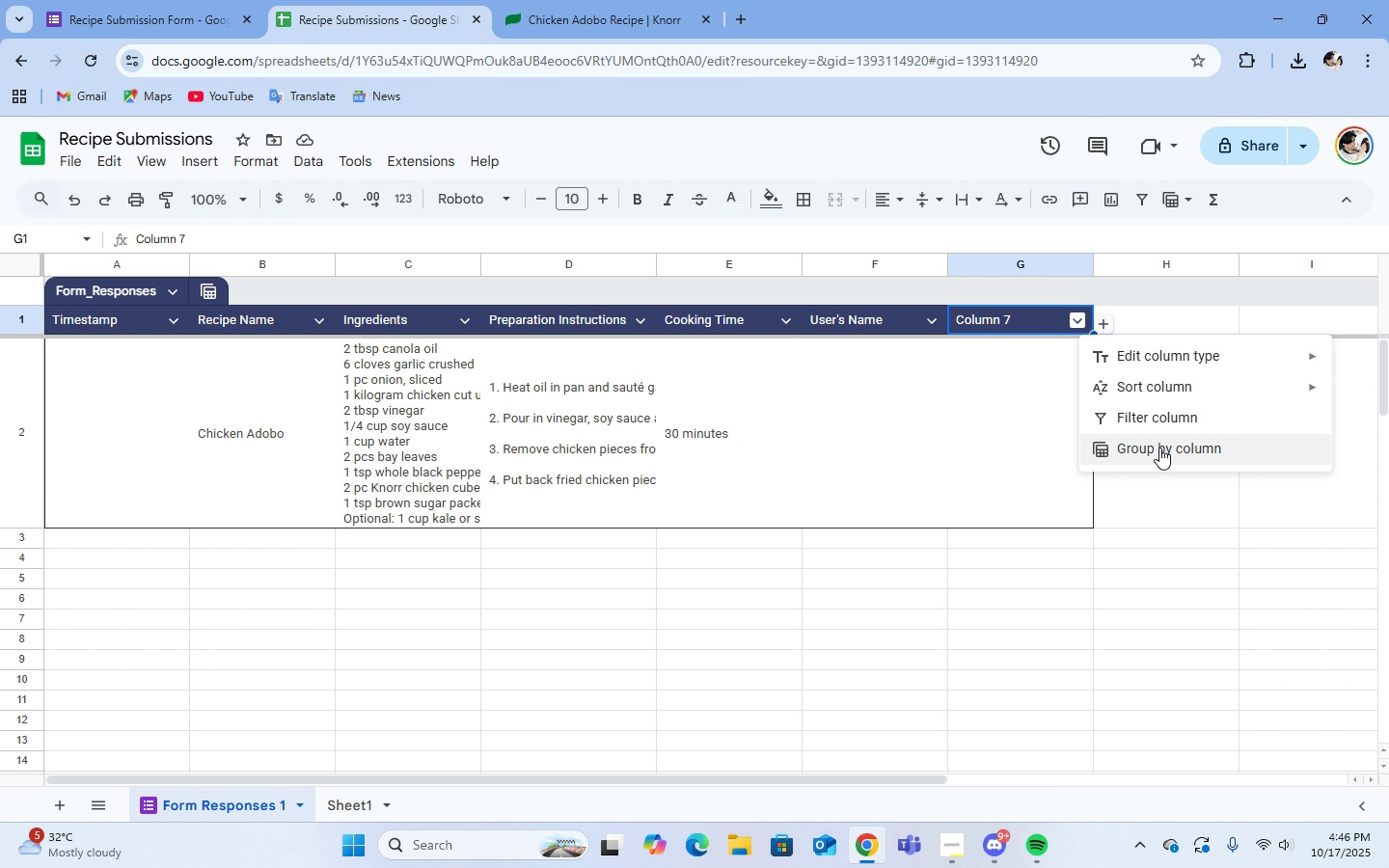 
left_click([1147, 311])
 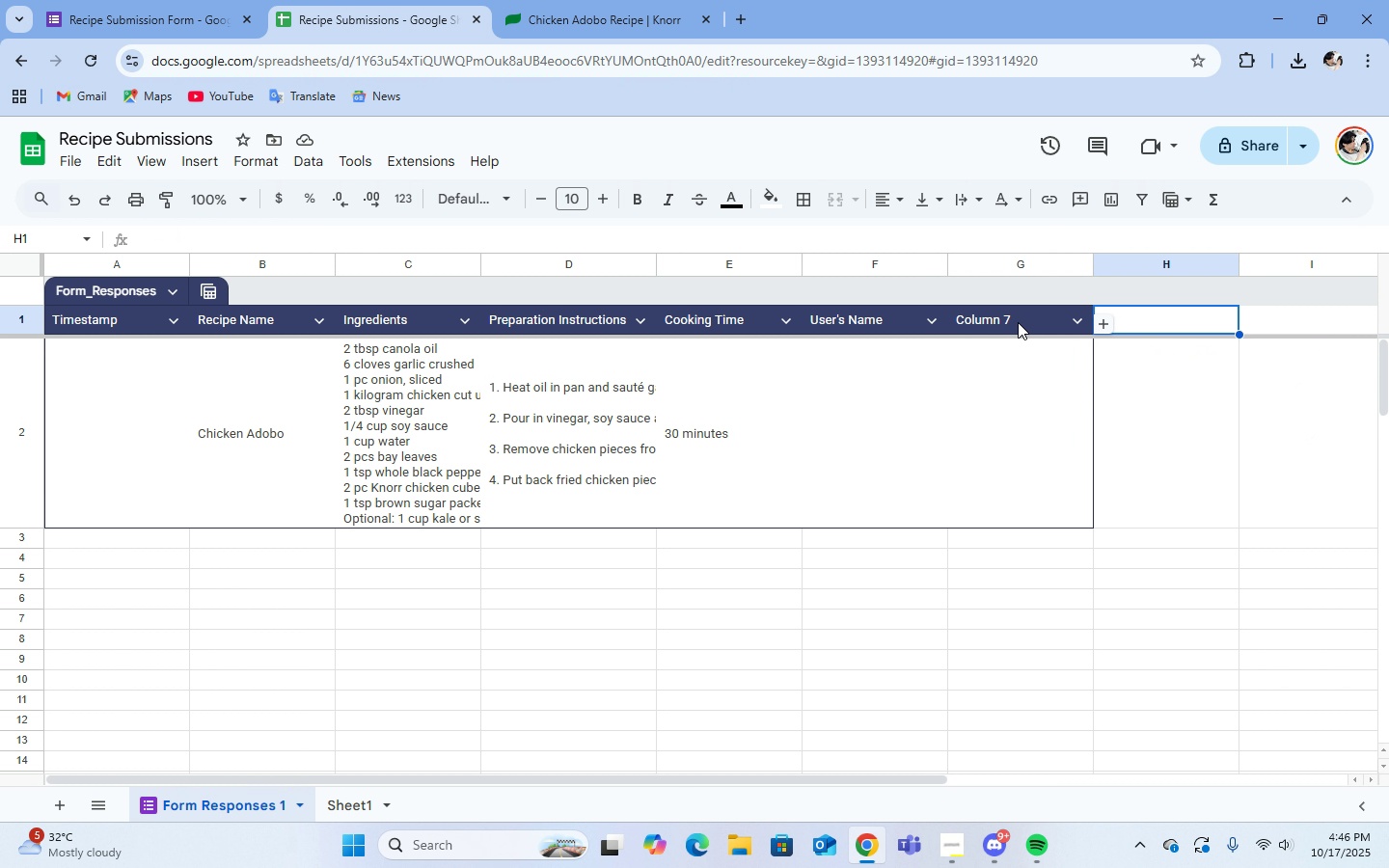 
left_click([1018, 322])
 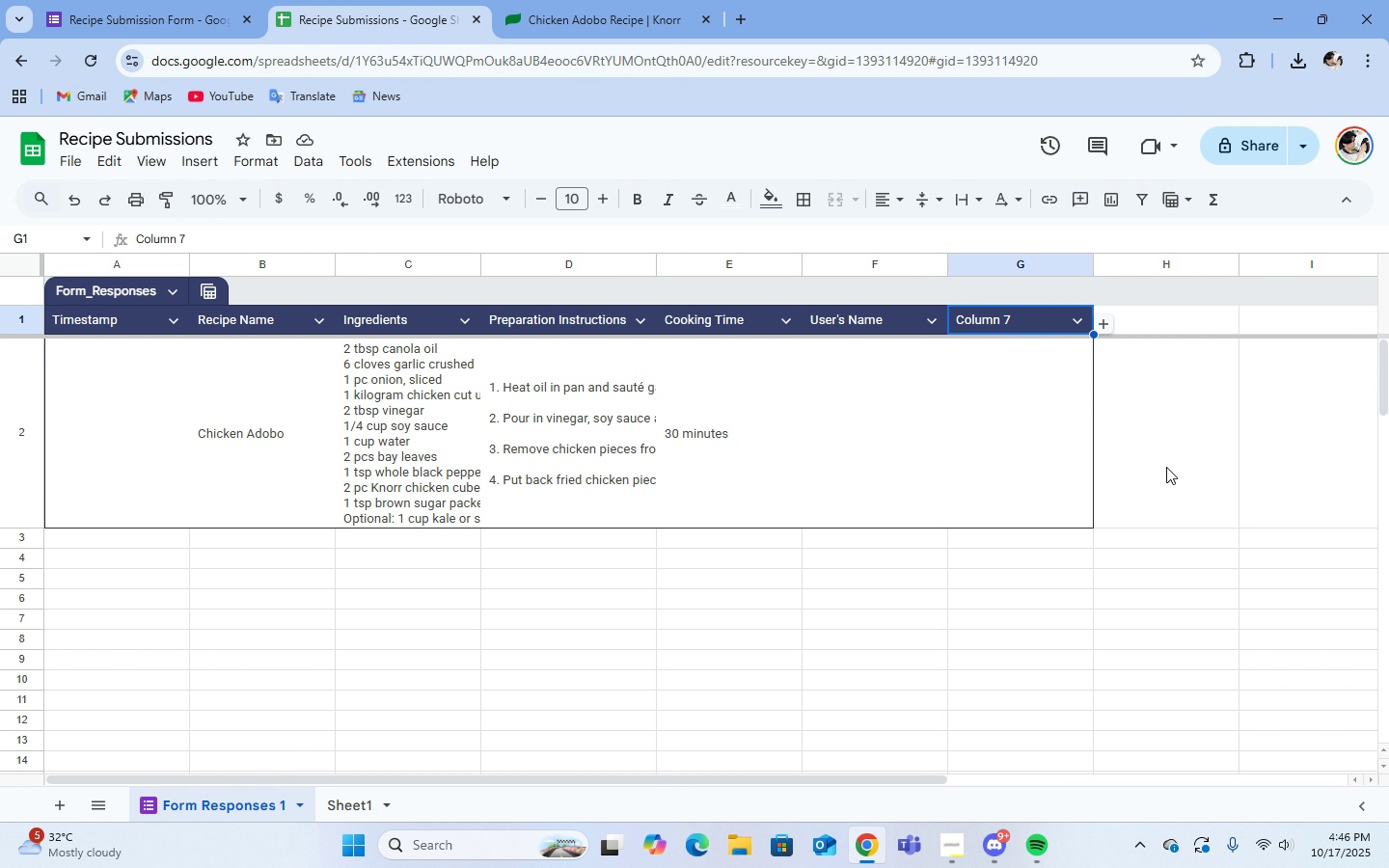 
wait(11.87)
 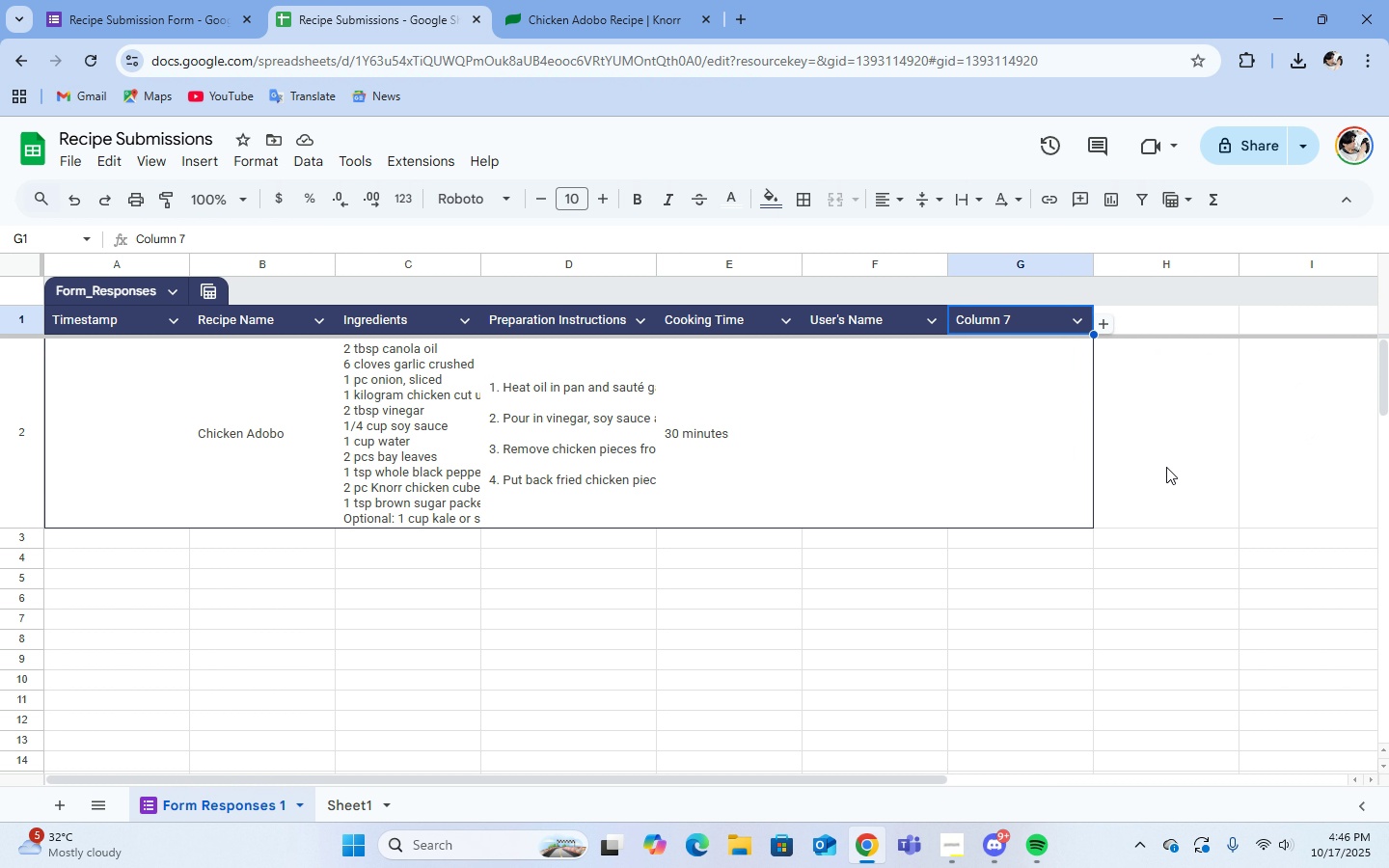 
left_click([1019, 319])
 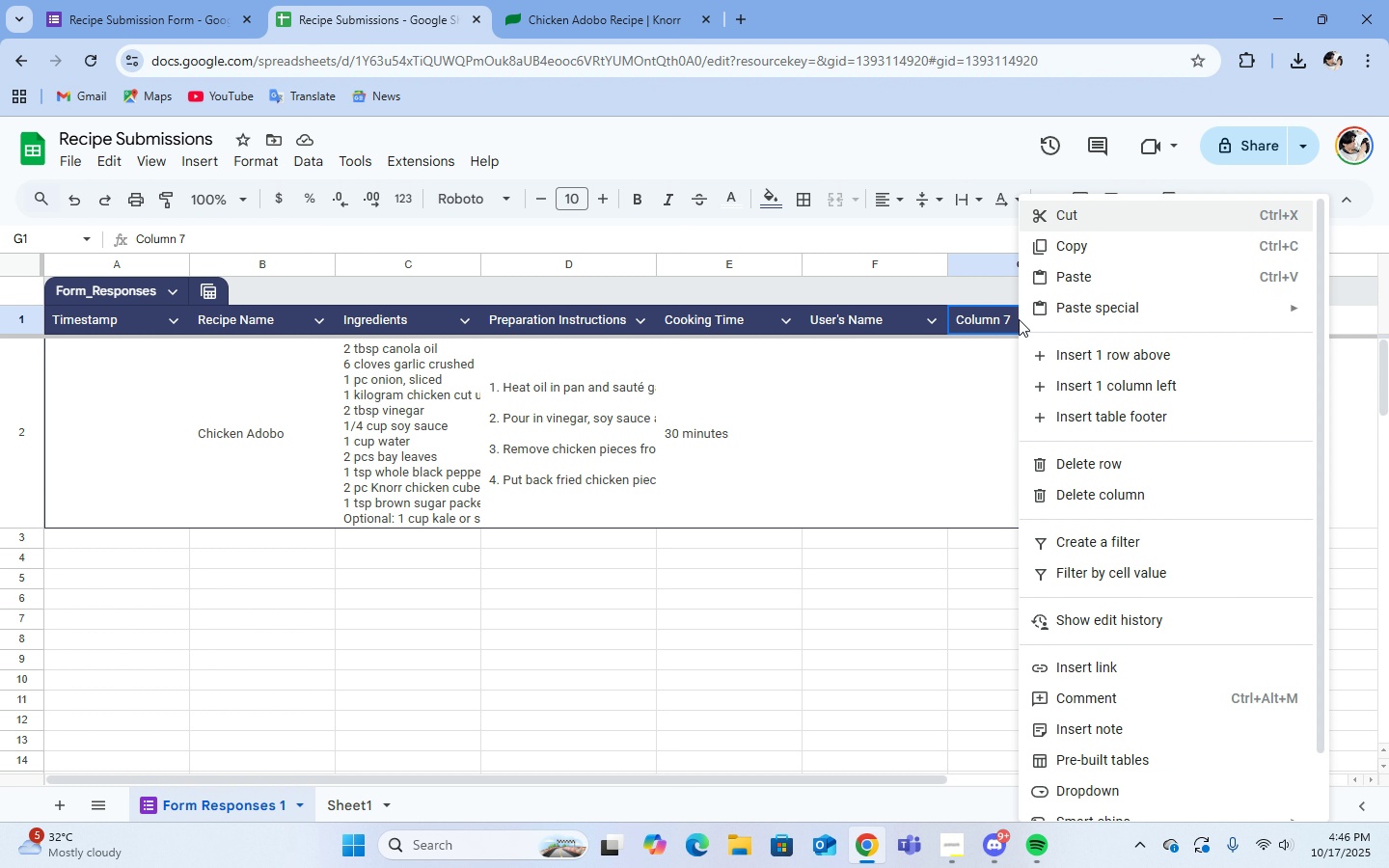 
right_click([1019, 319])
 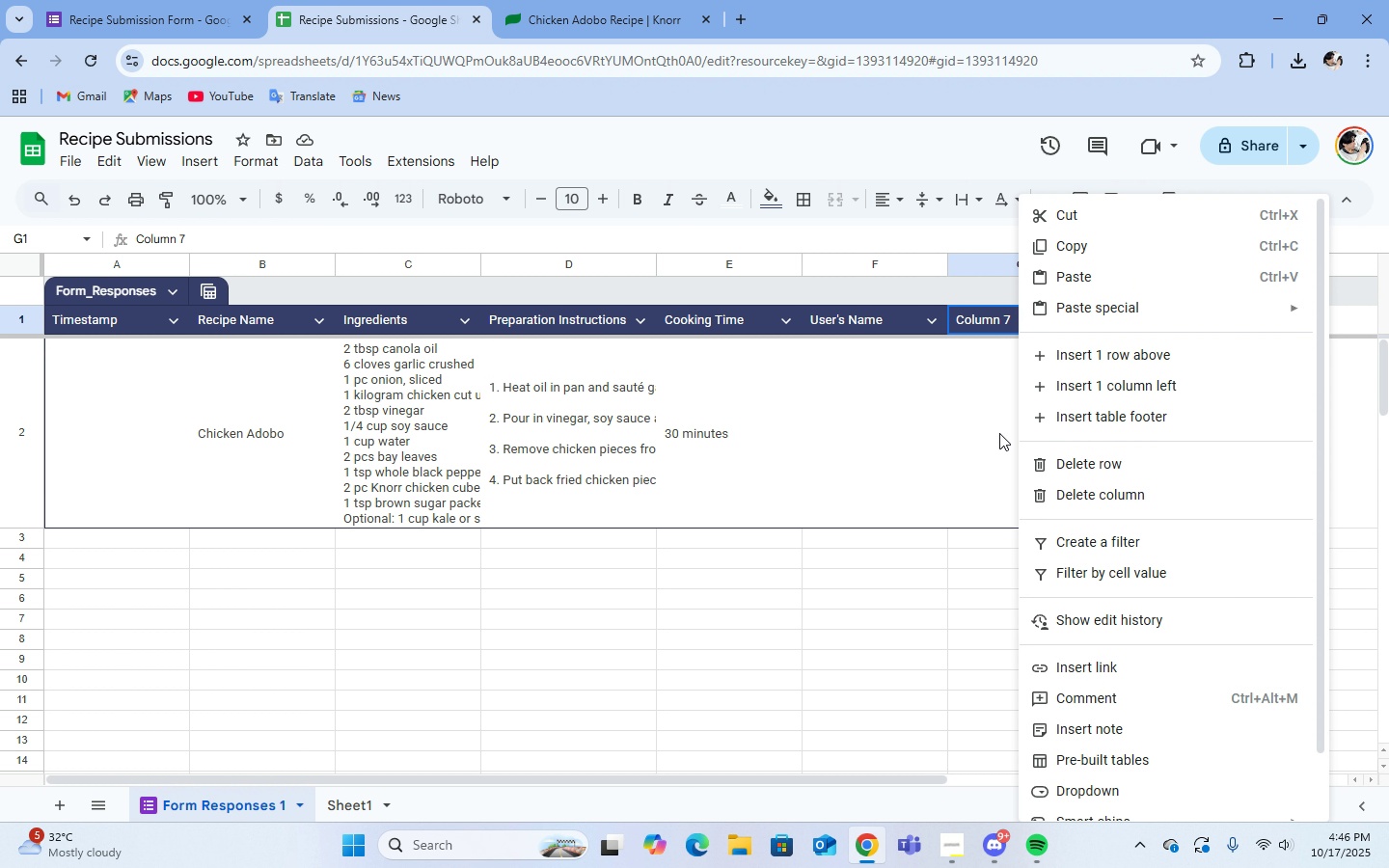 
scroll: coordinate [999, 433], scroll_direction: down, amount: 2.0
 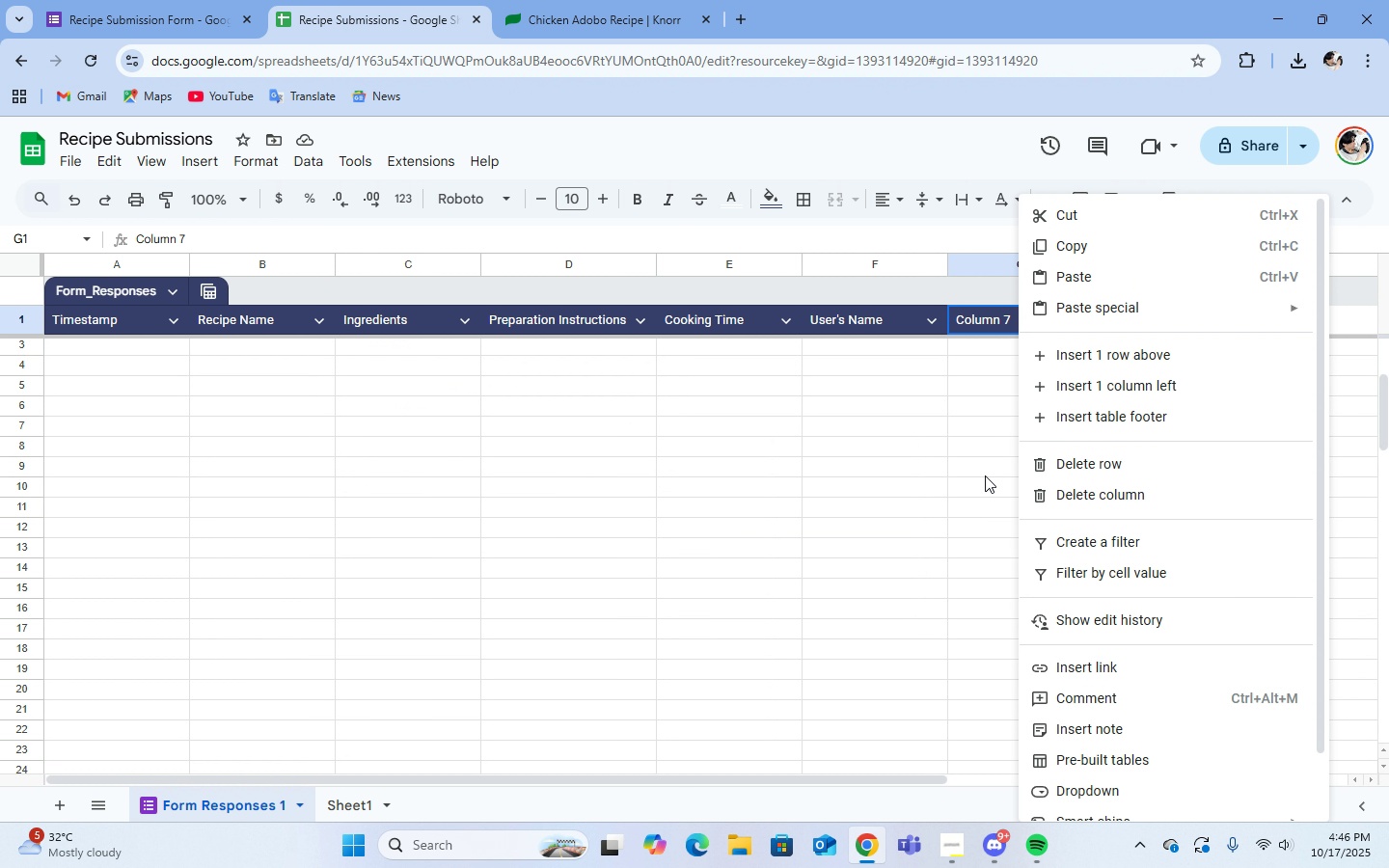 
scroll: coordinate [921, 528], scroll_direction: up, amount: 9.0
 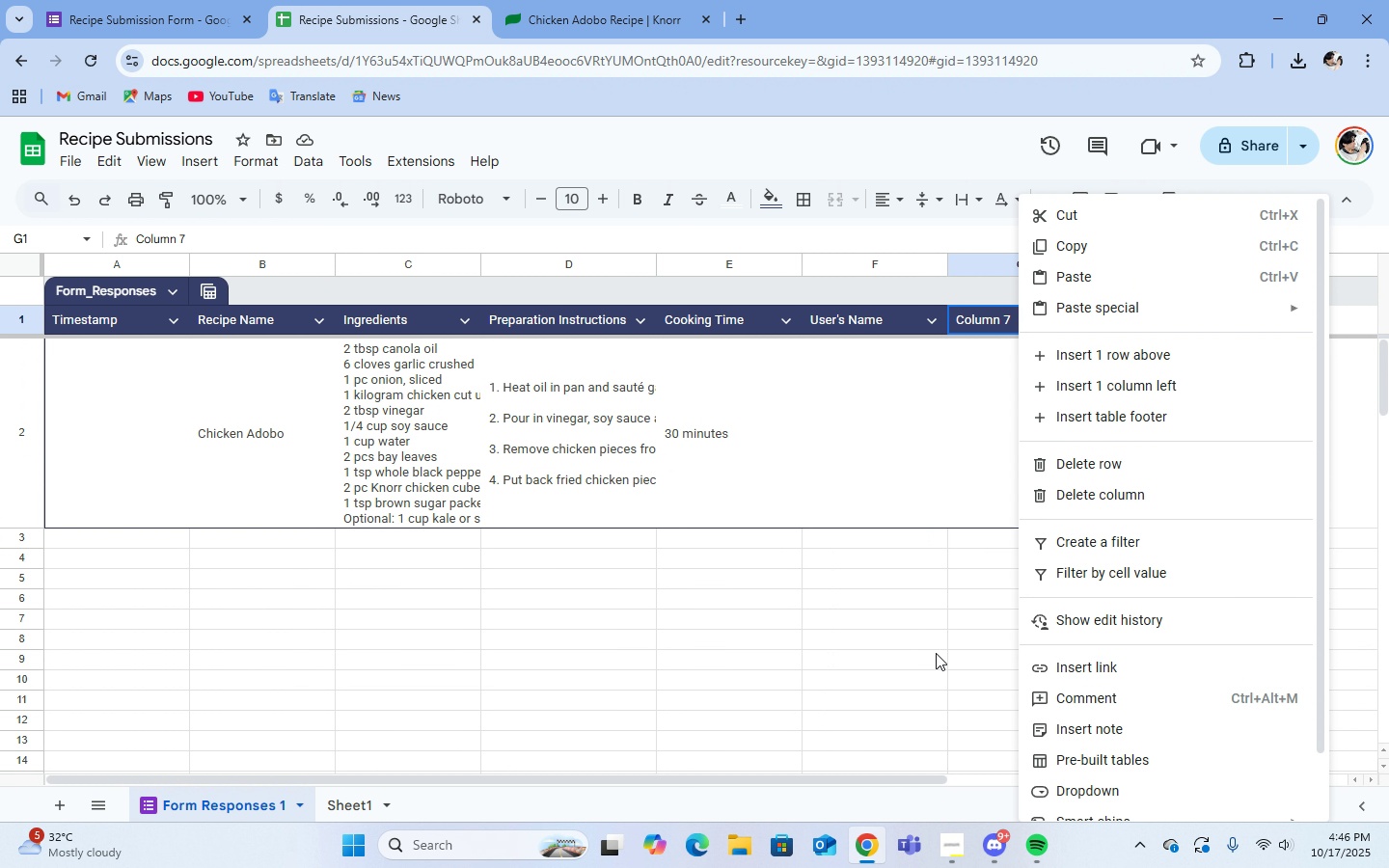 
left_click([936, 653])
 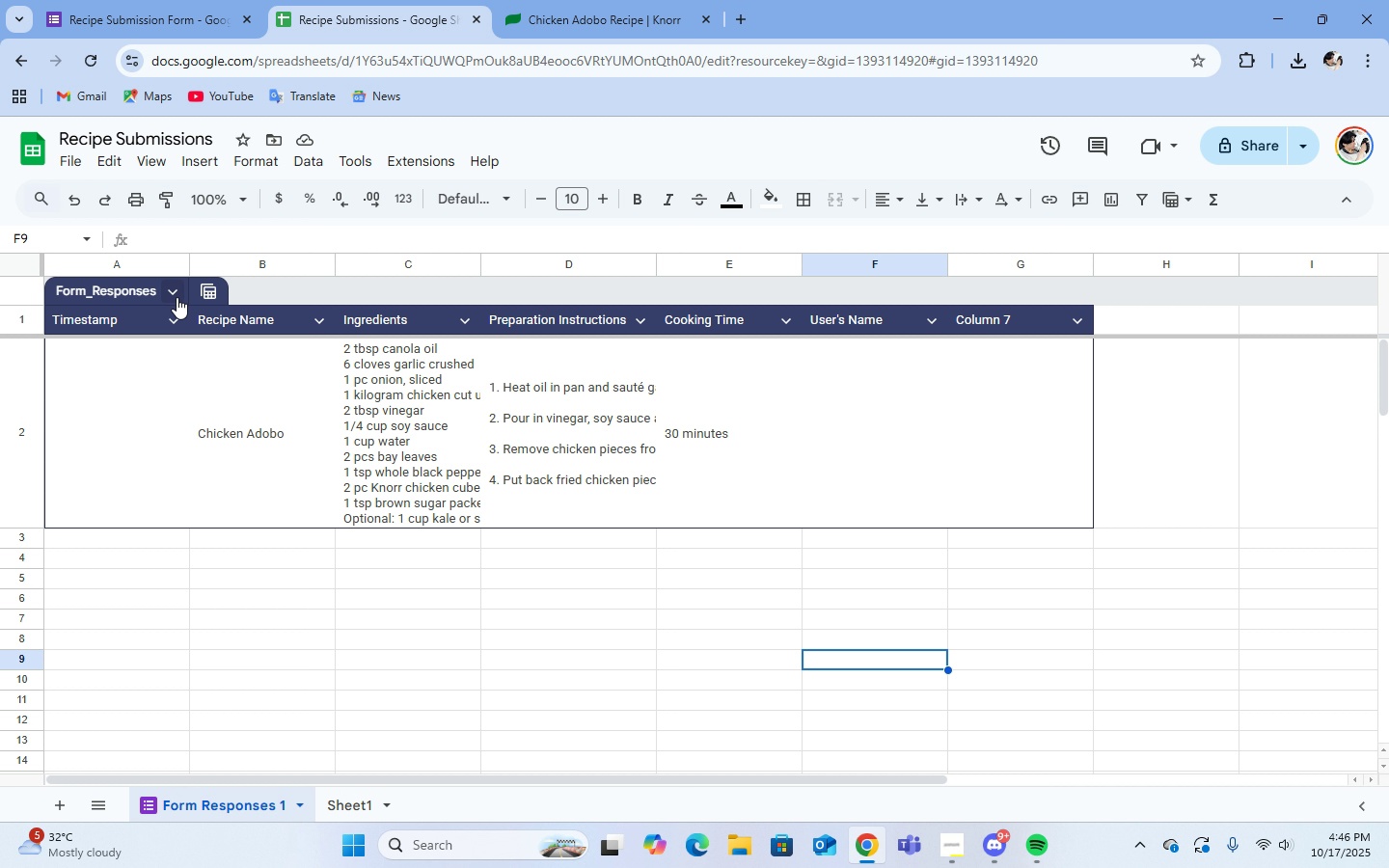 
left_click([177, 296])
 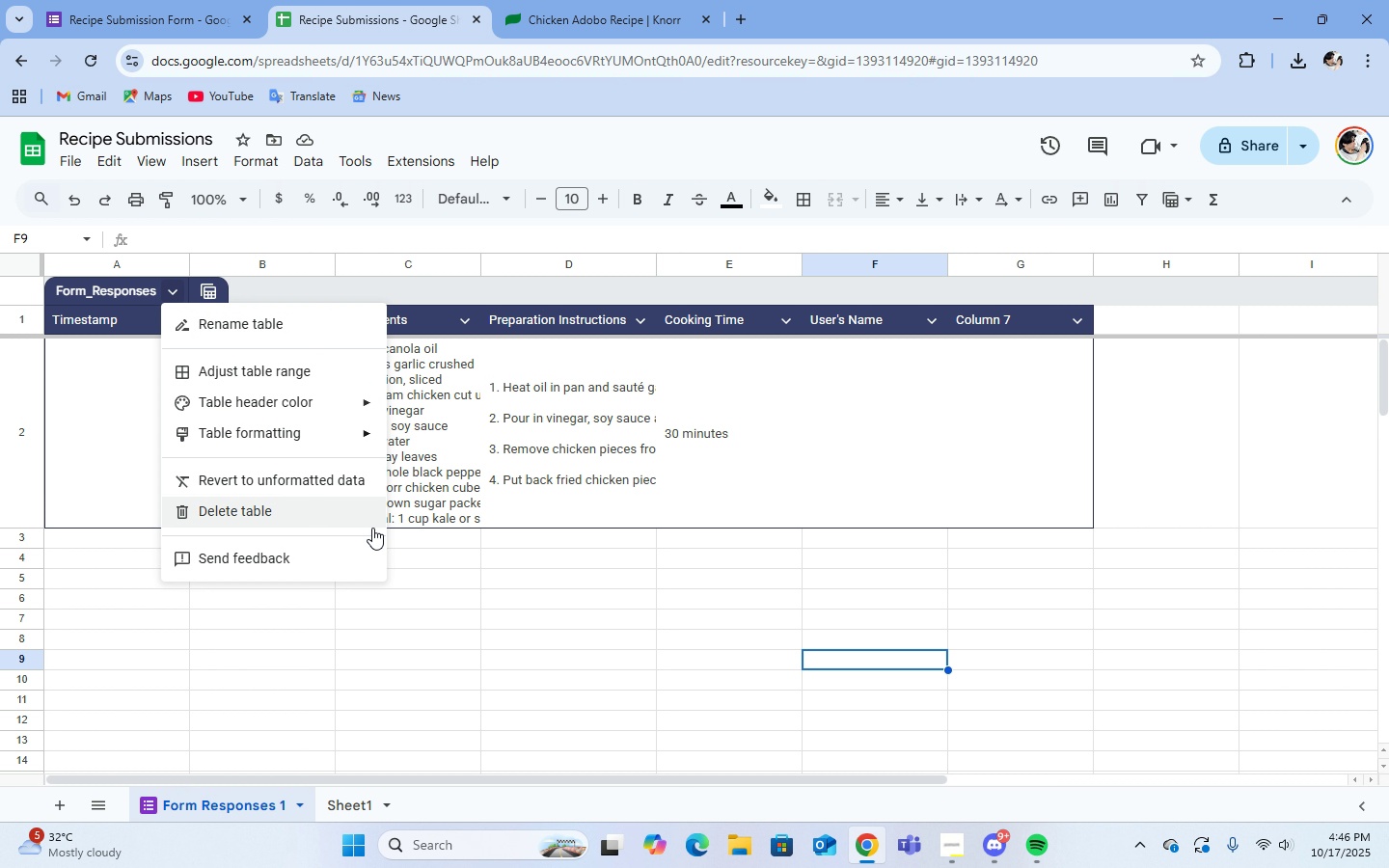 
left_click([284, 511])
 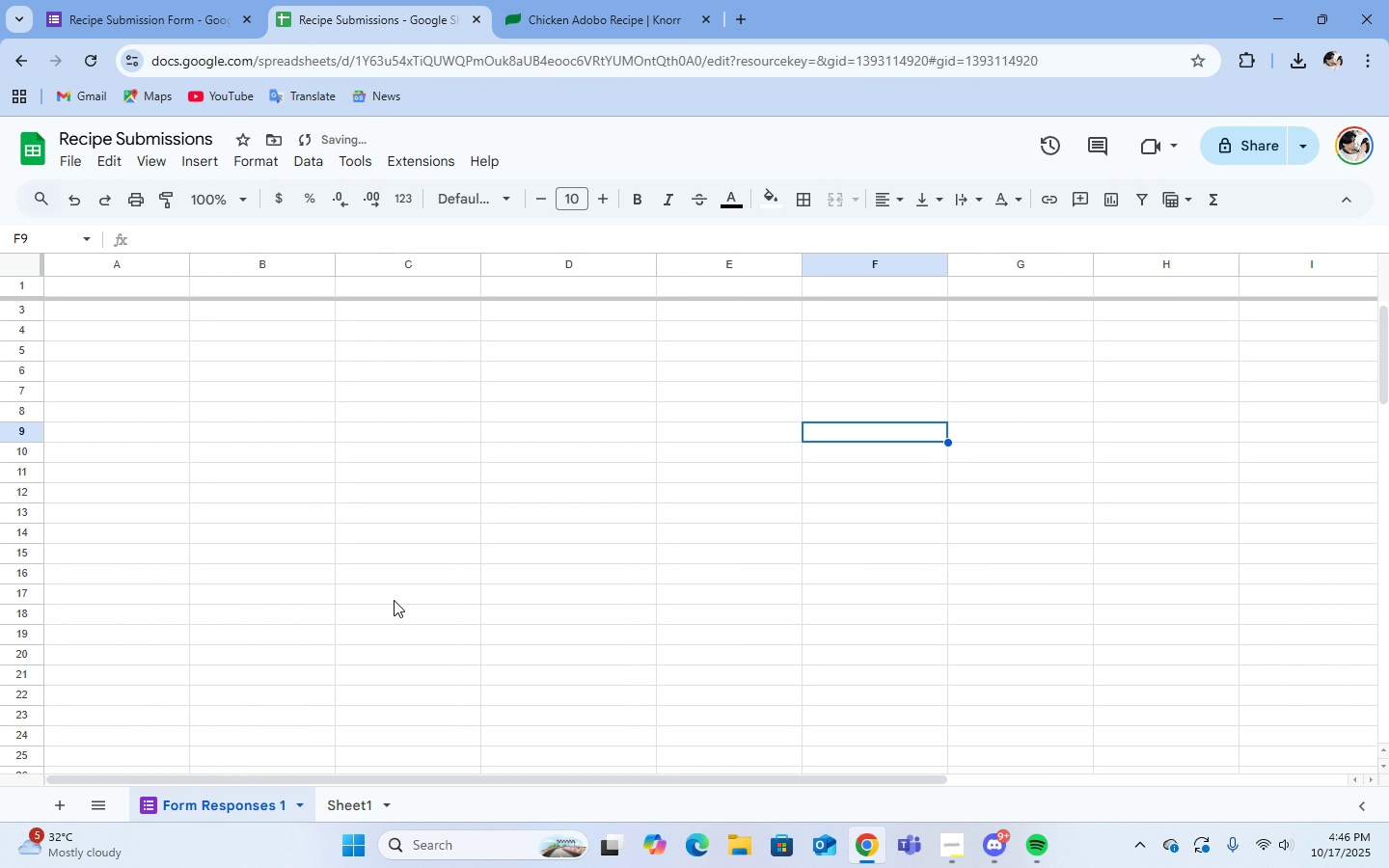 
scroll: coordinate [395, 600], scroll_direction: up, amount: 4.0
 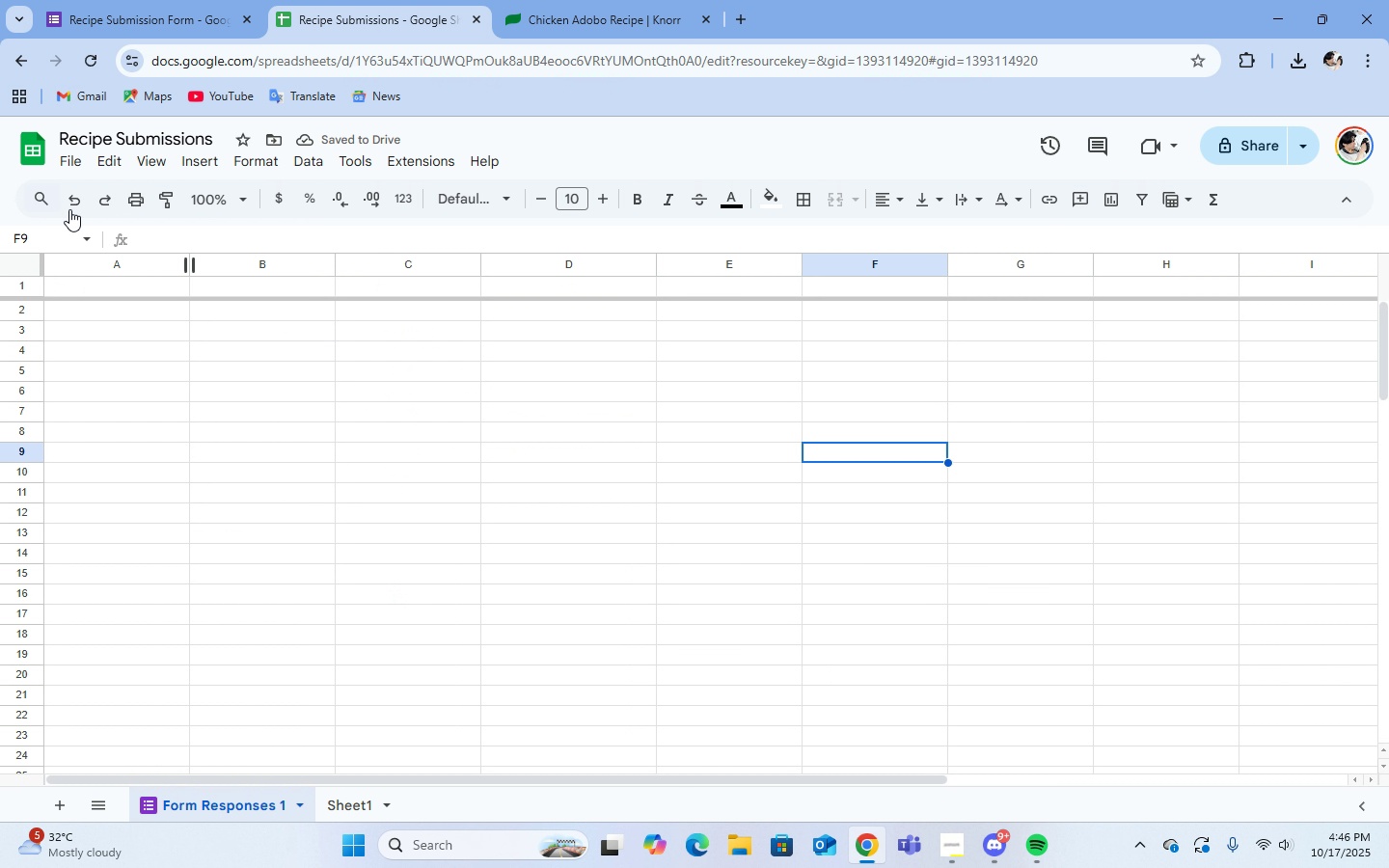 
double_click([71, 206])
 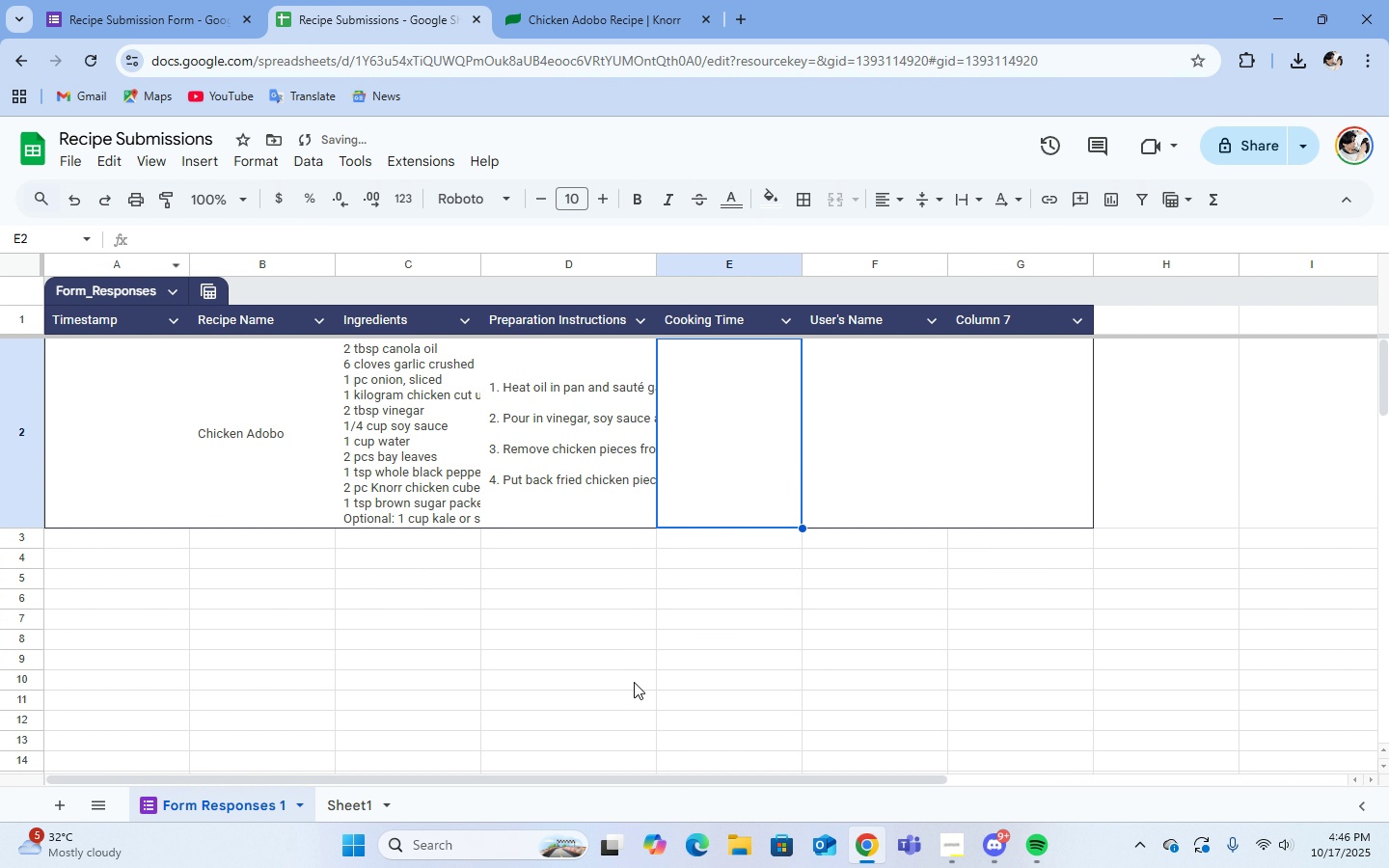 
scroll: coordinate [642, 678], scroll_direction: up, amount: 3.0
 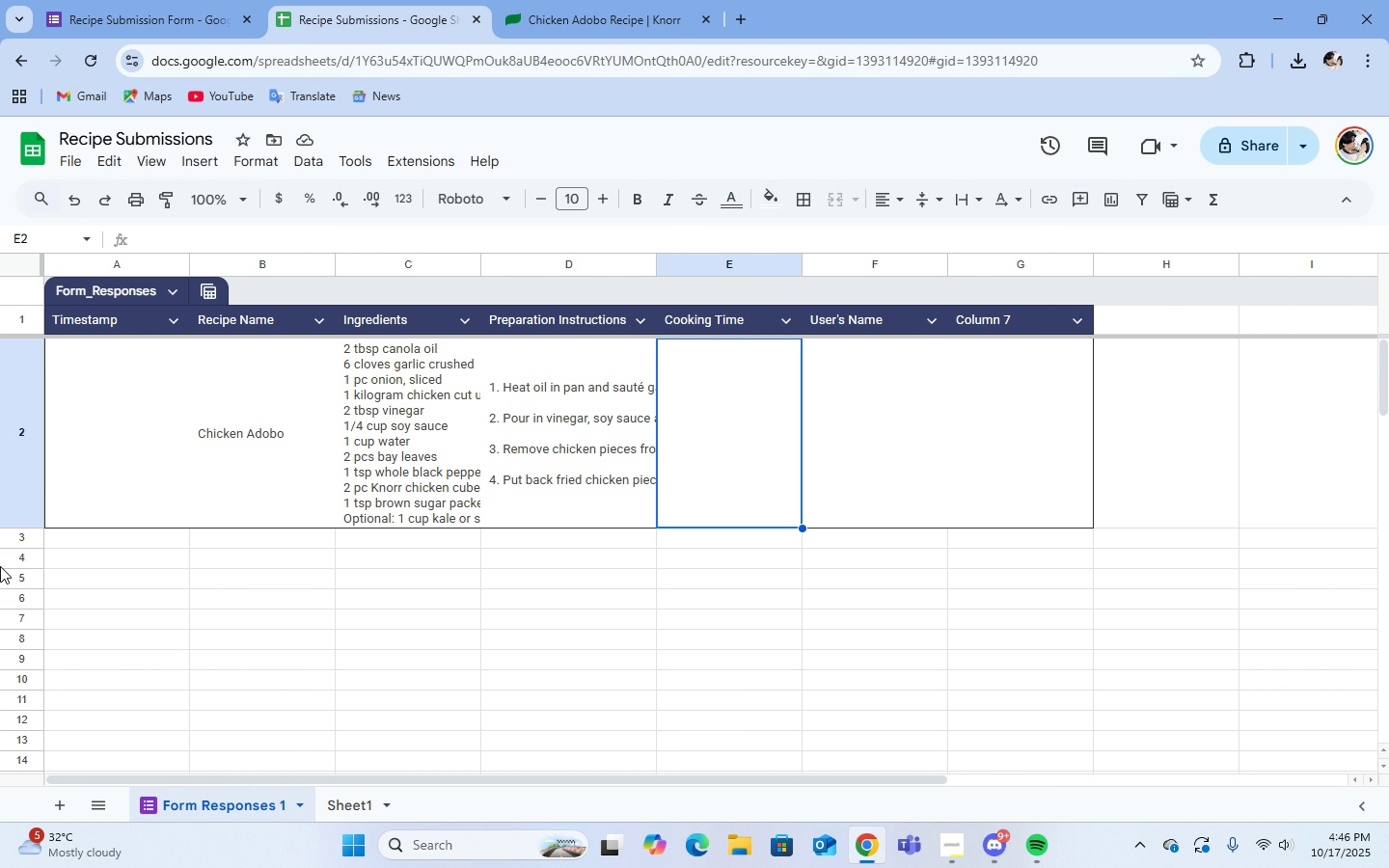 
wait(5.34)
 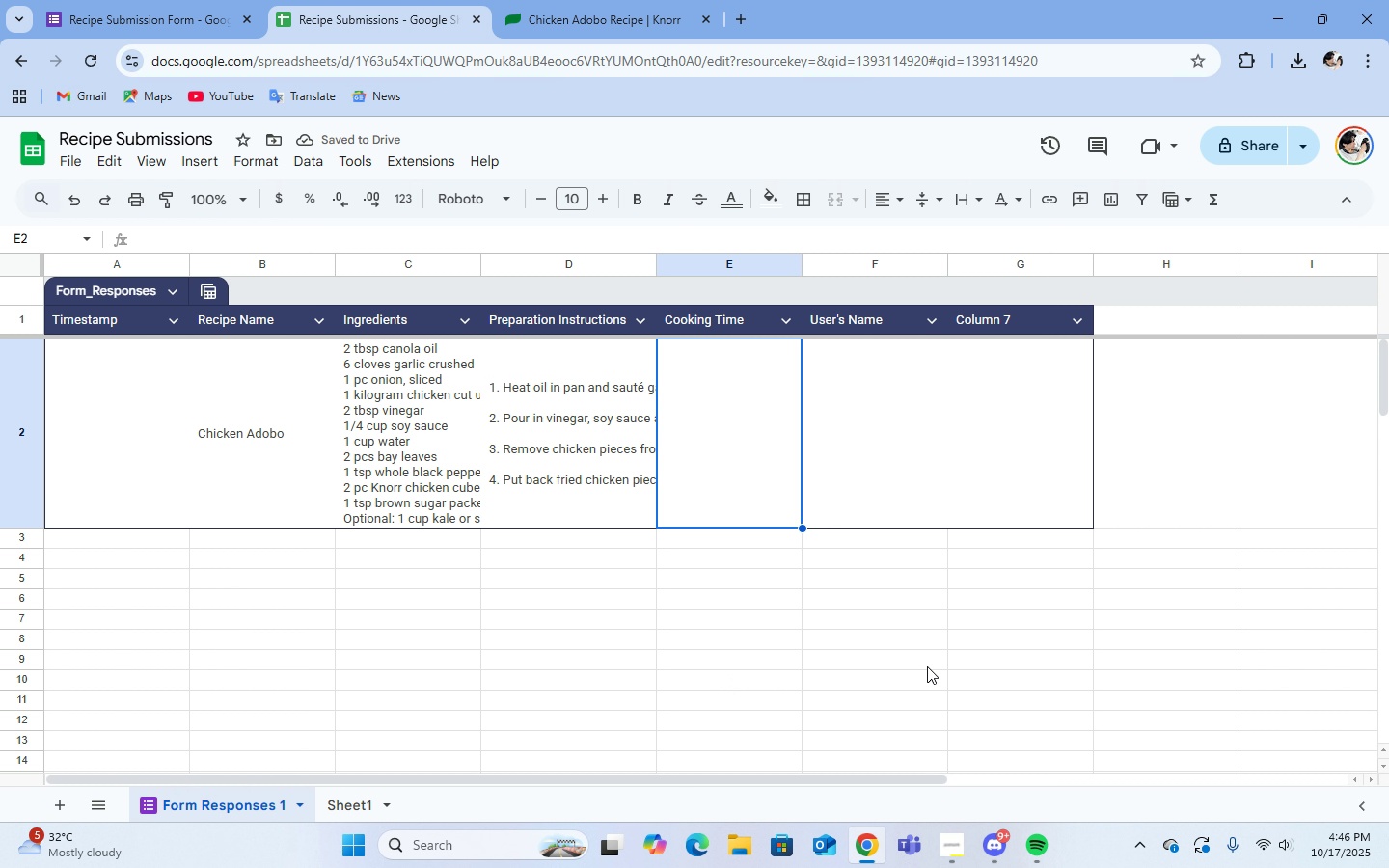 
left_click([1078, 311])
 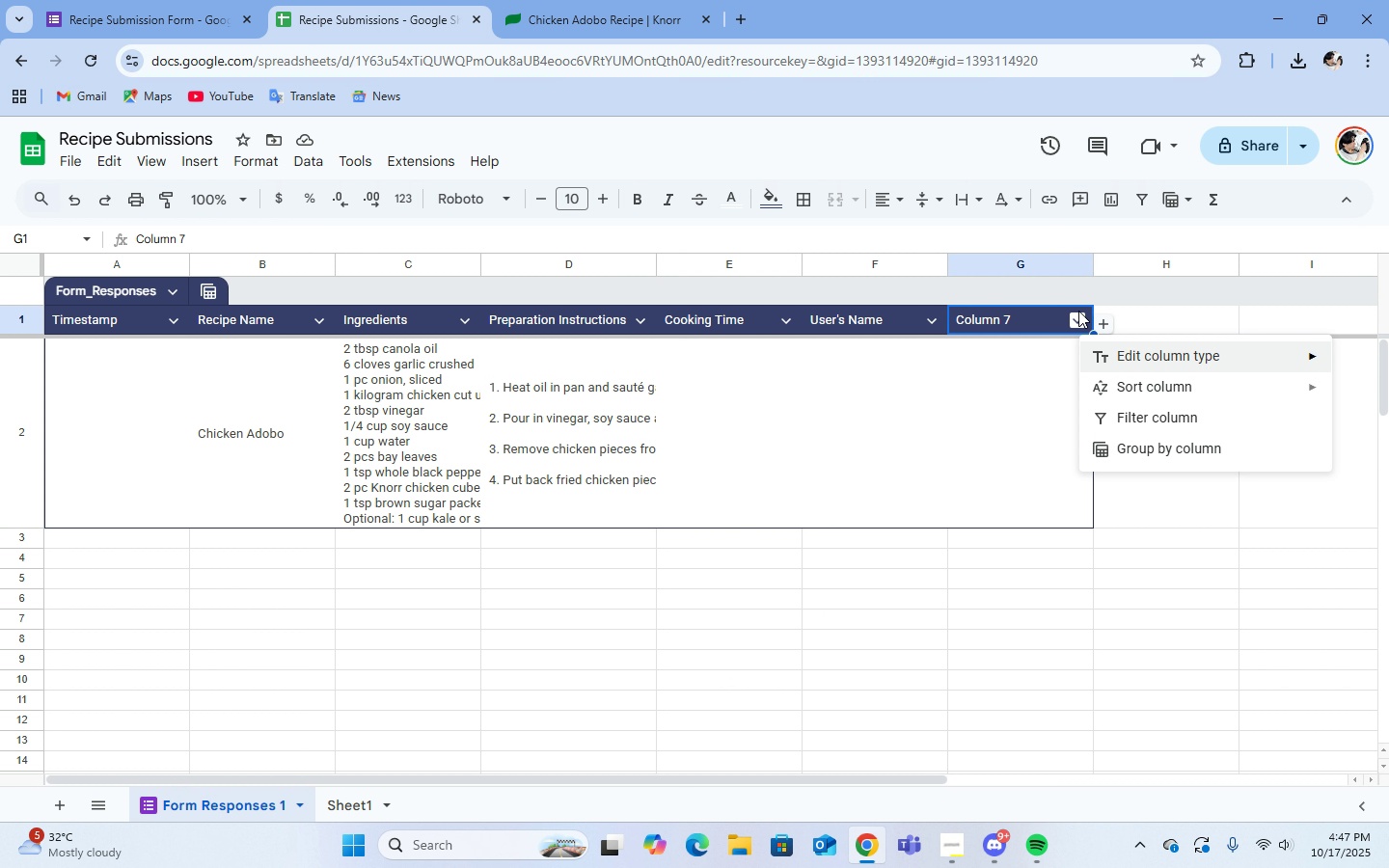 
double_click([1078, 311])
 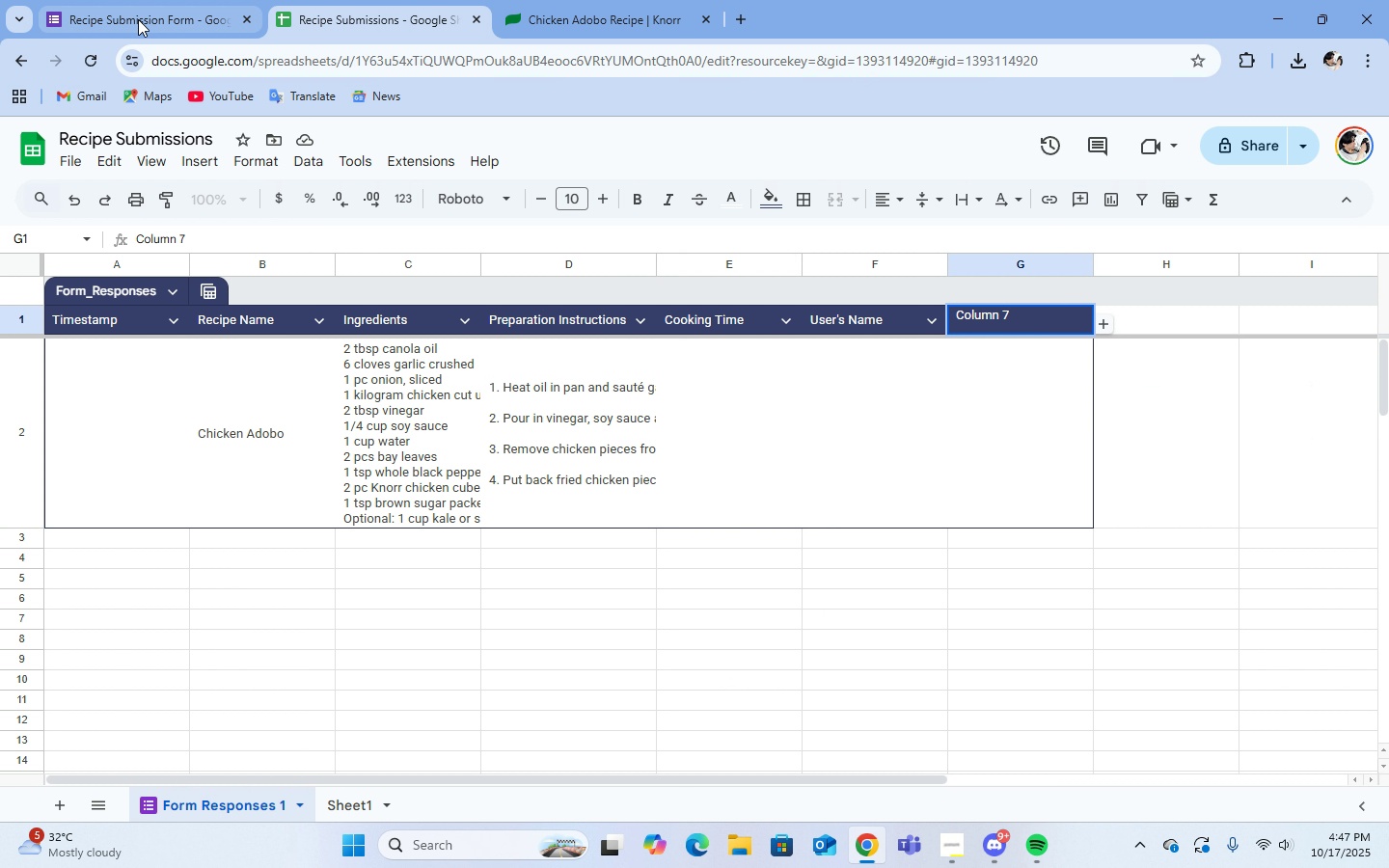 
left_click([138, 19])
 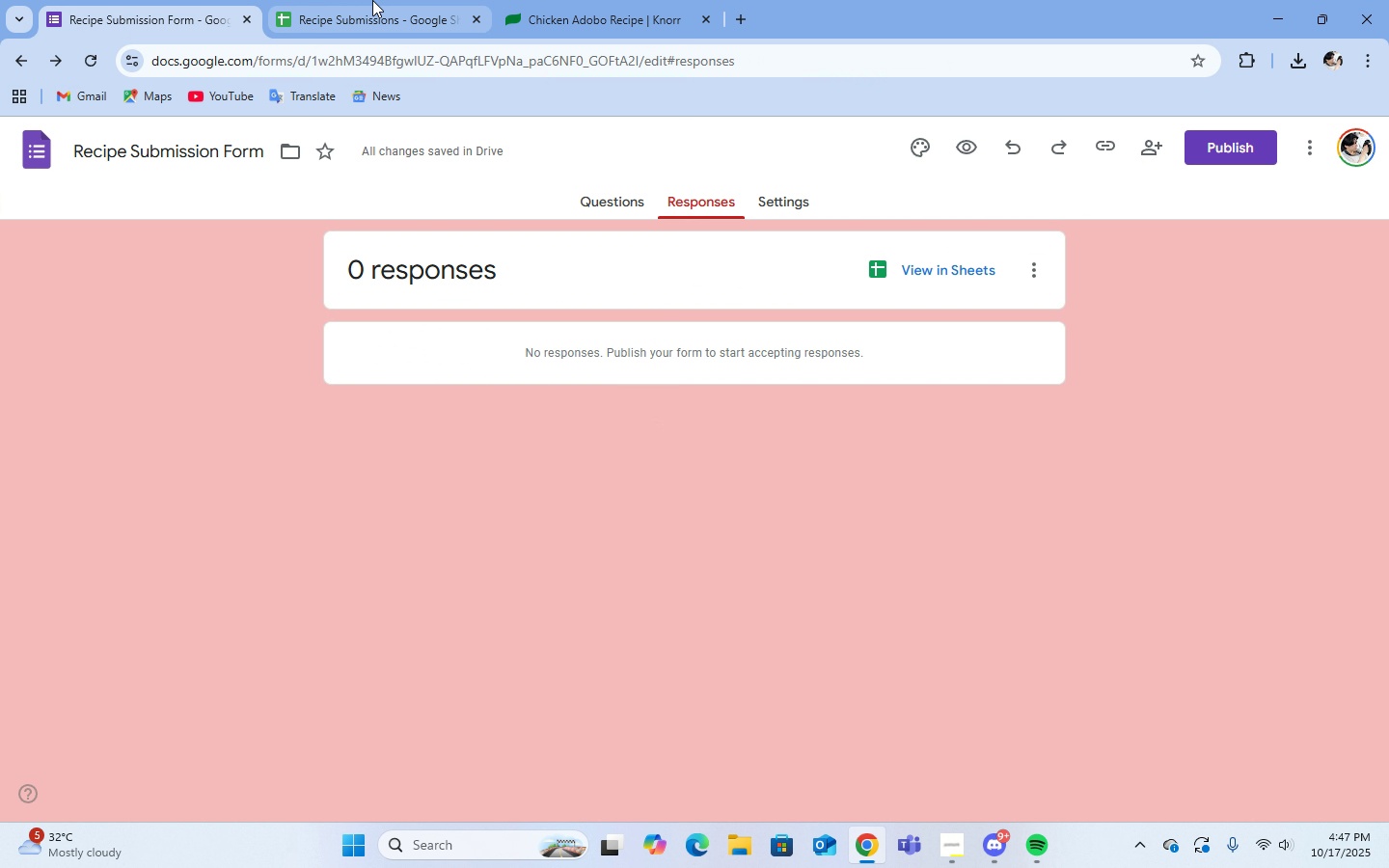 
double_click([368, 5])
 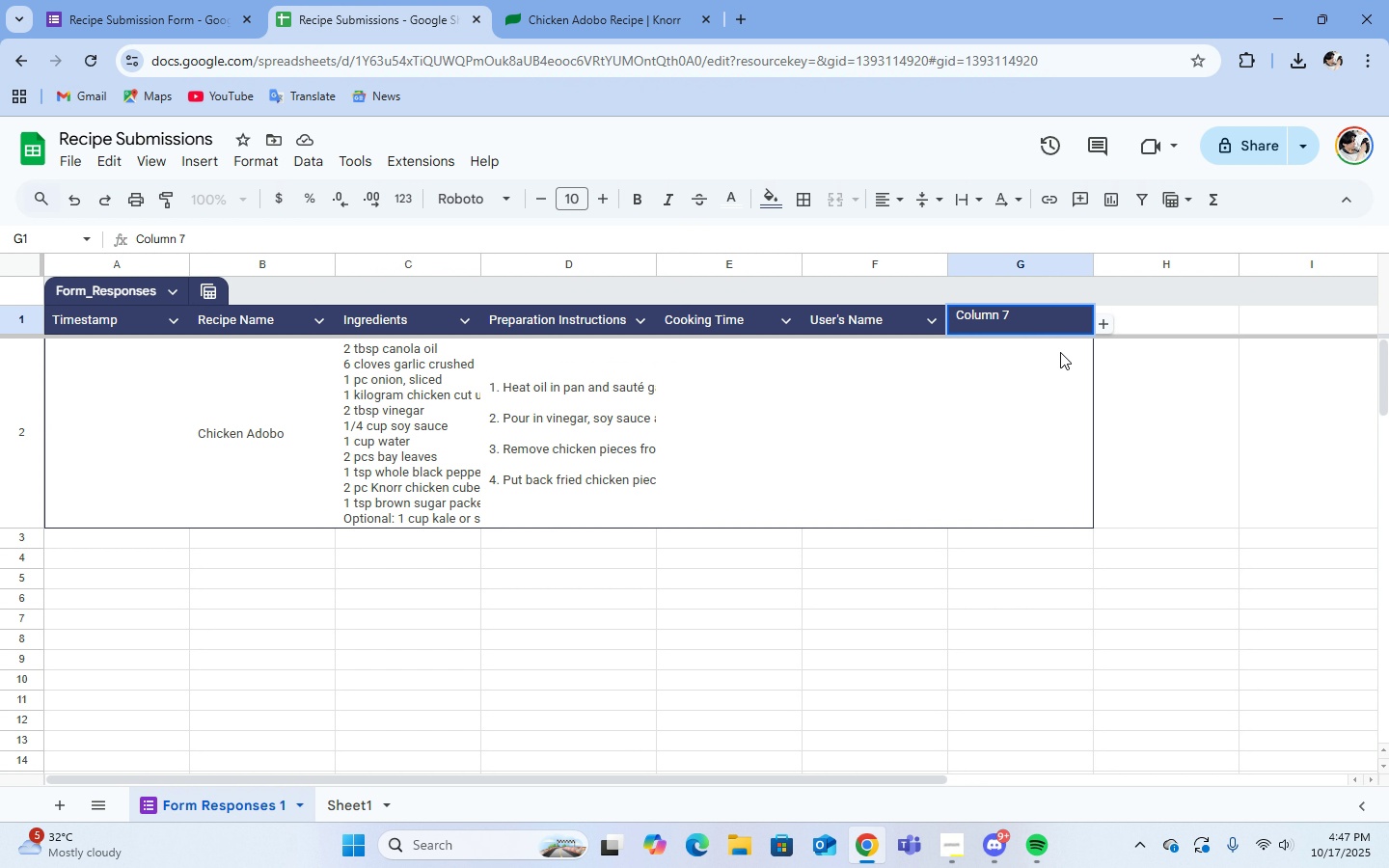 
key(Backspace)
 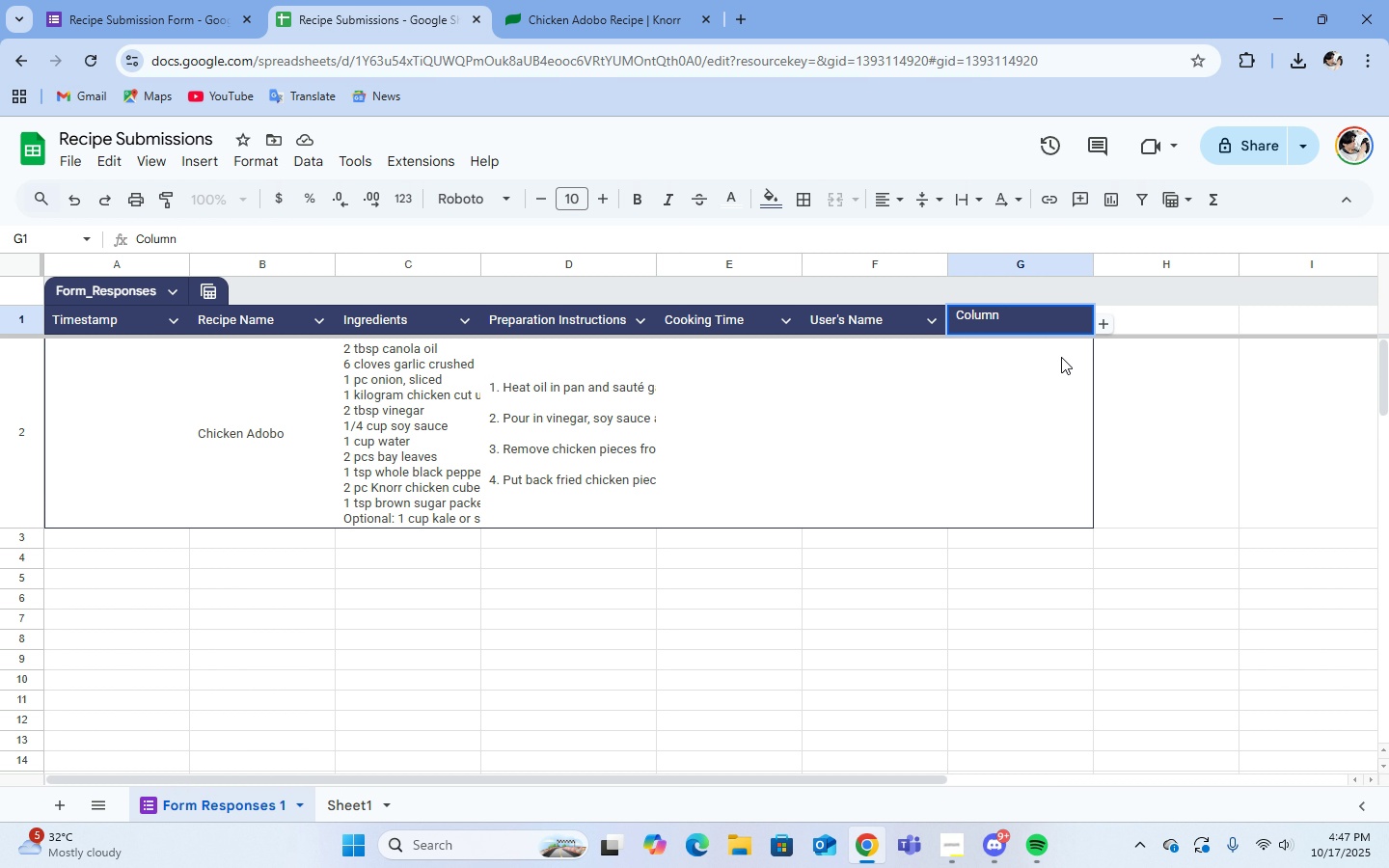 
key(Backspace)
 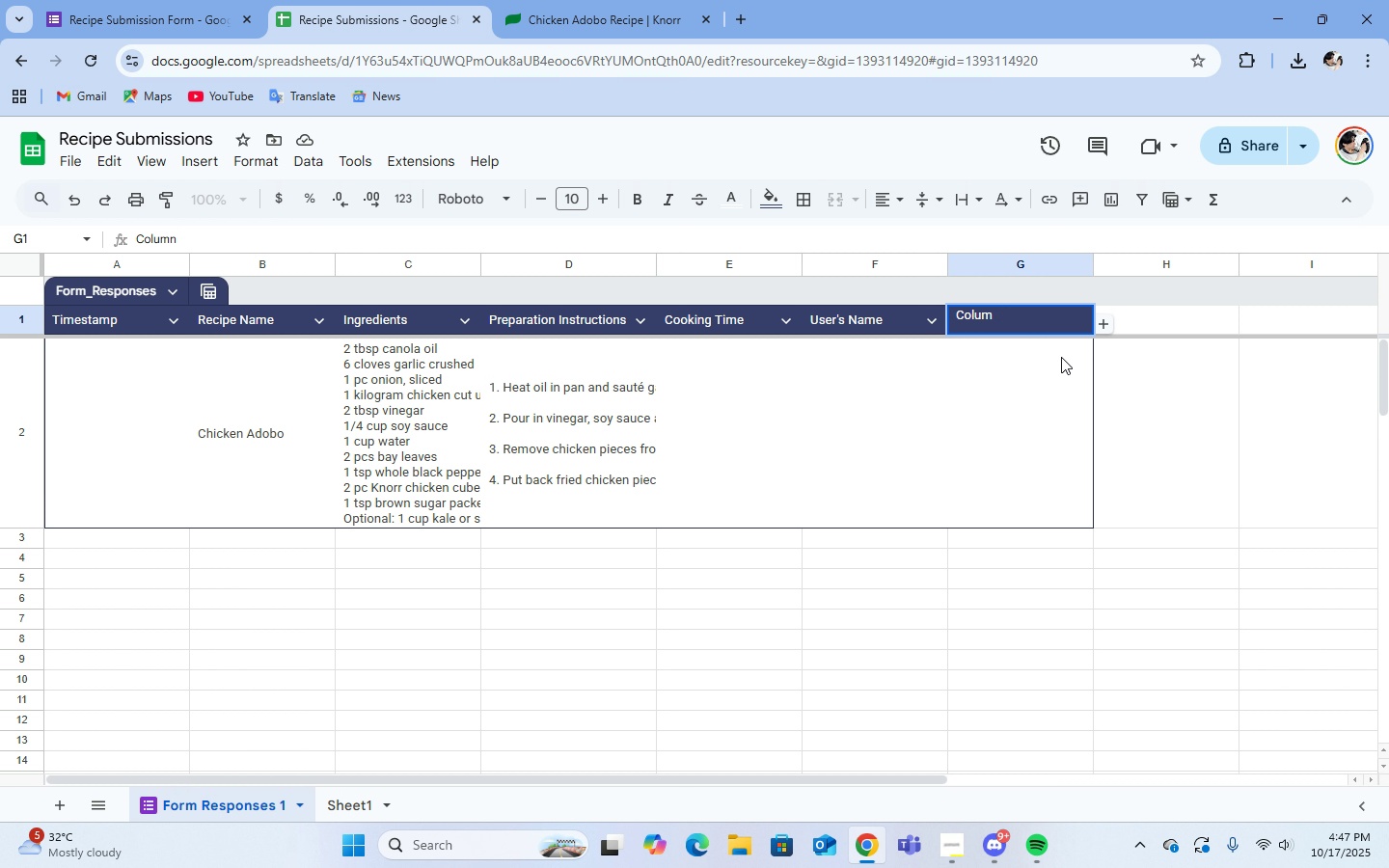 
key(Backspace)
 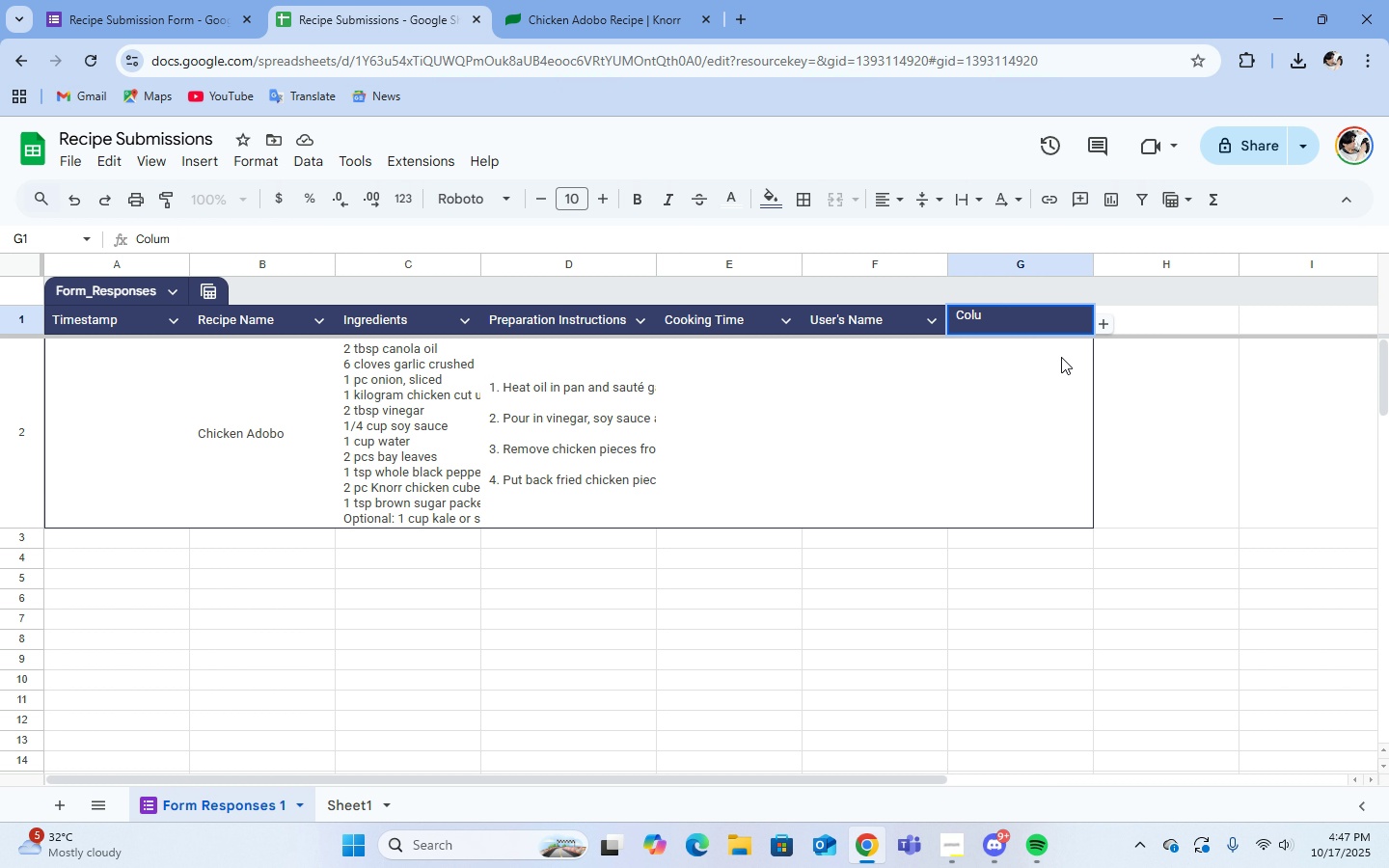 
key(Backspace)
 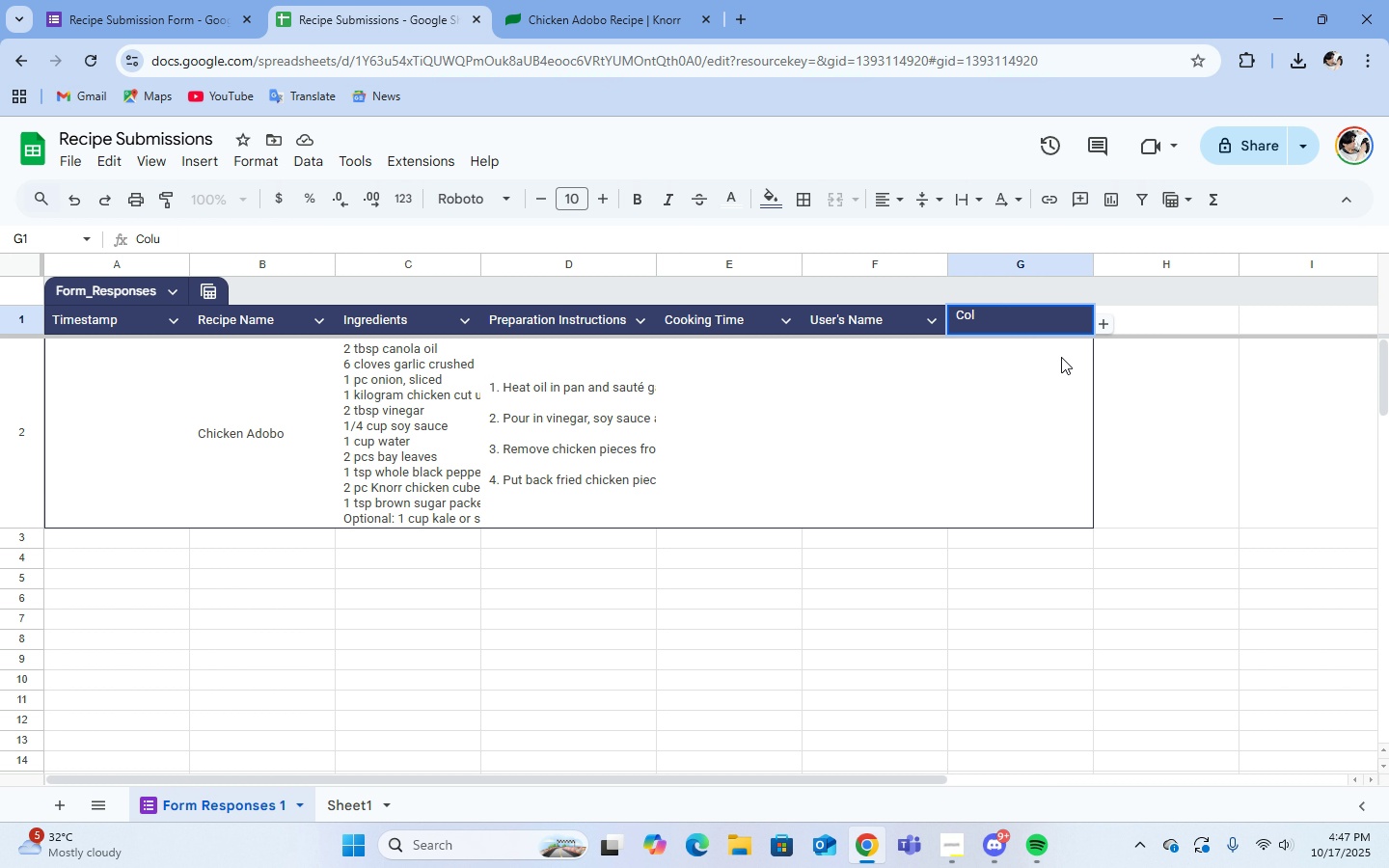 
key(Backspace)
 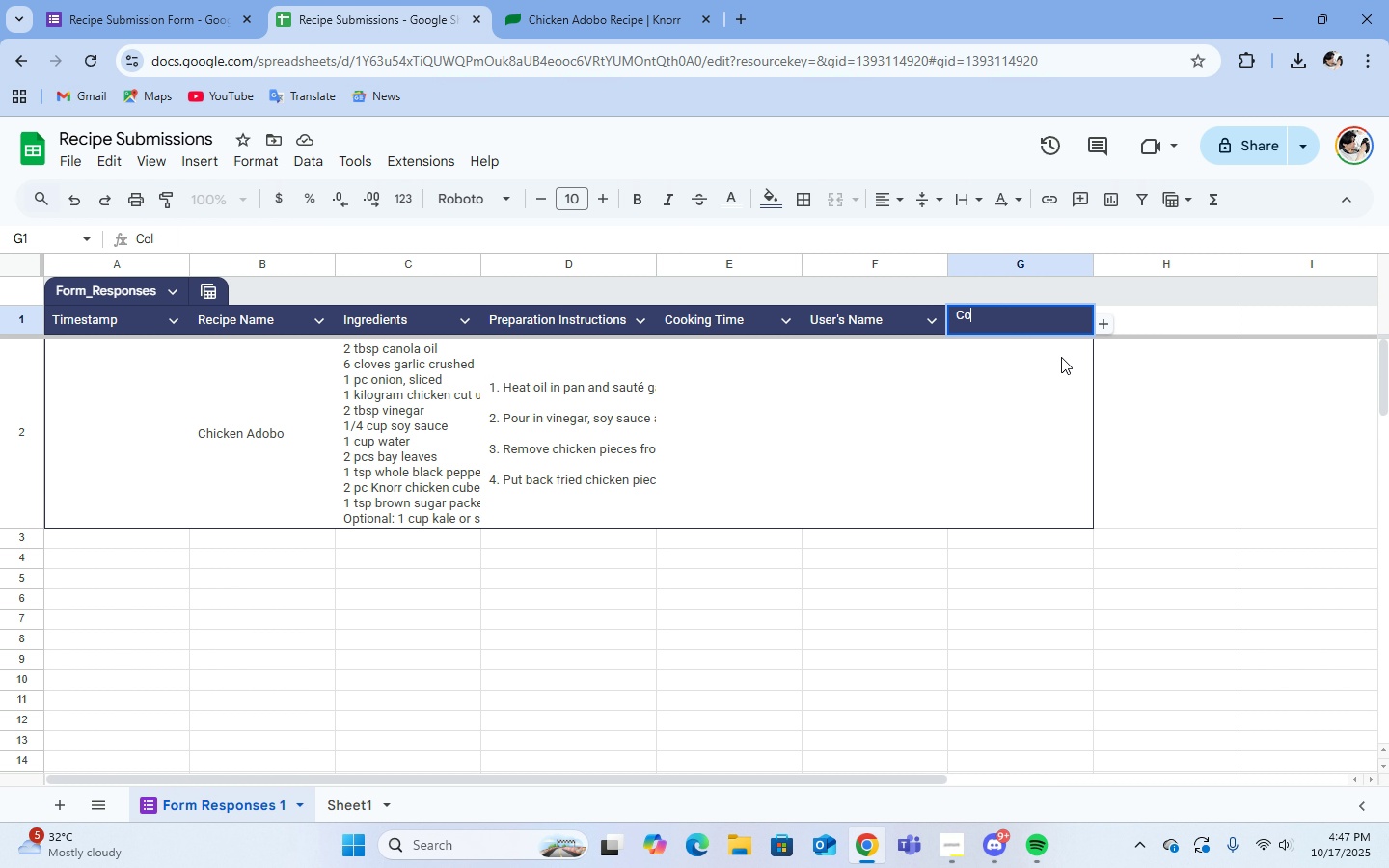 
key(Backspace)
 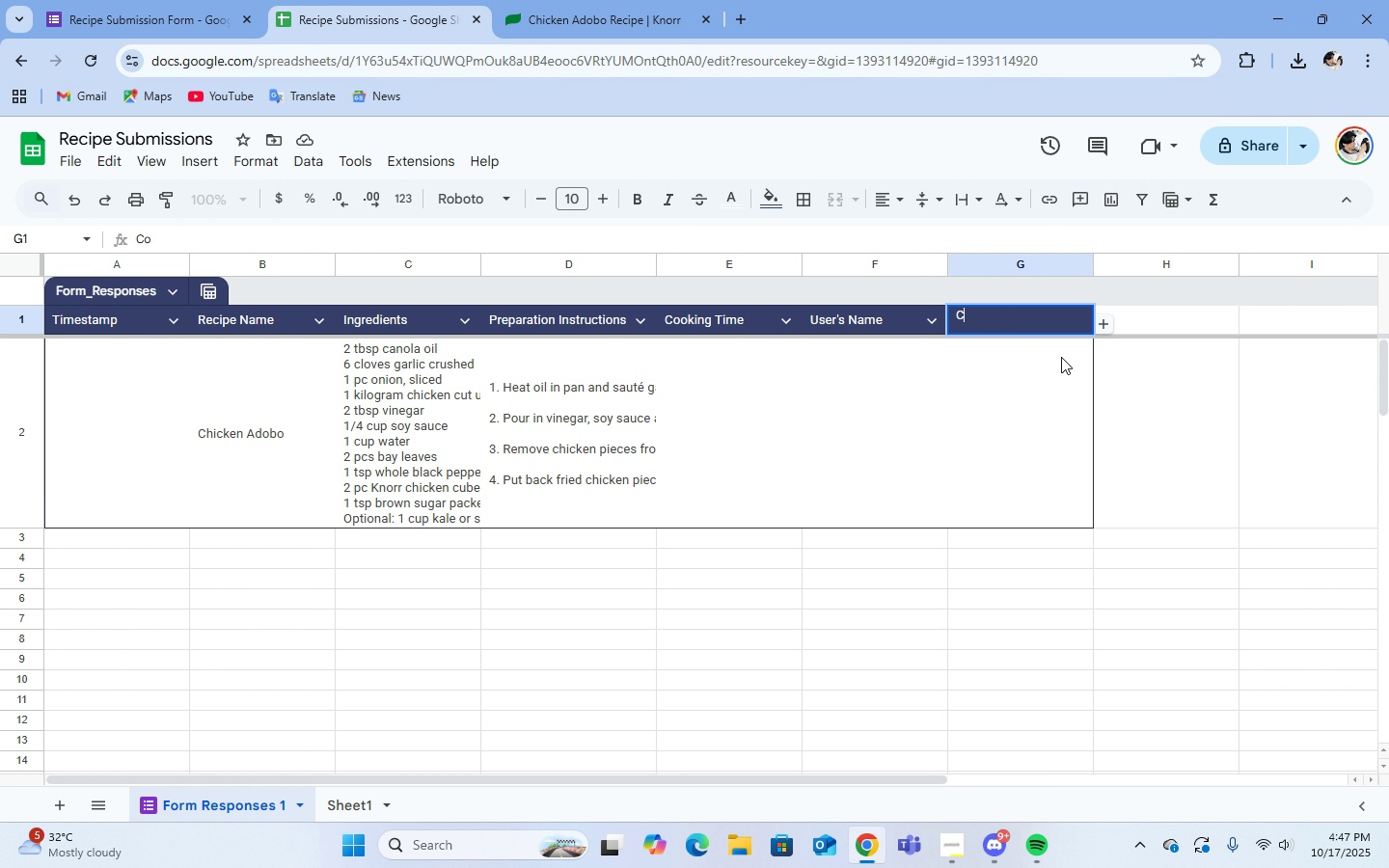 
key(Backspace)
 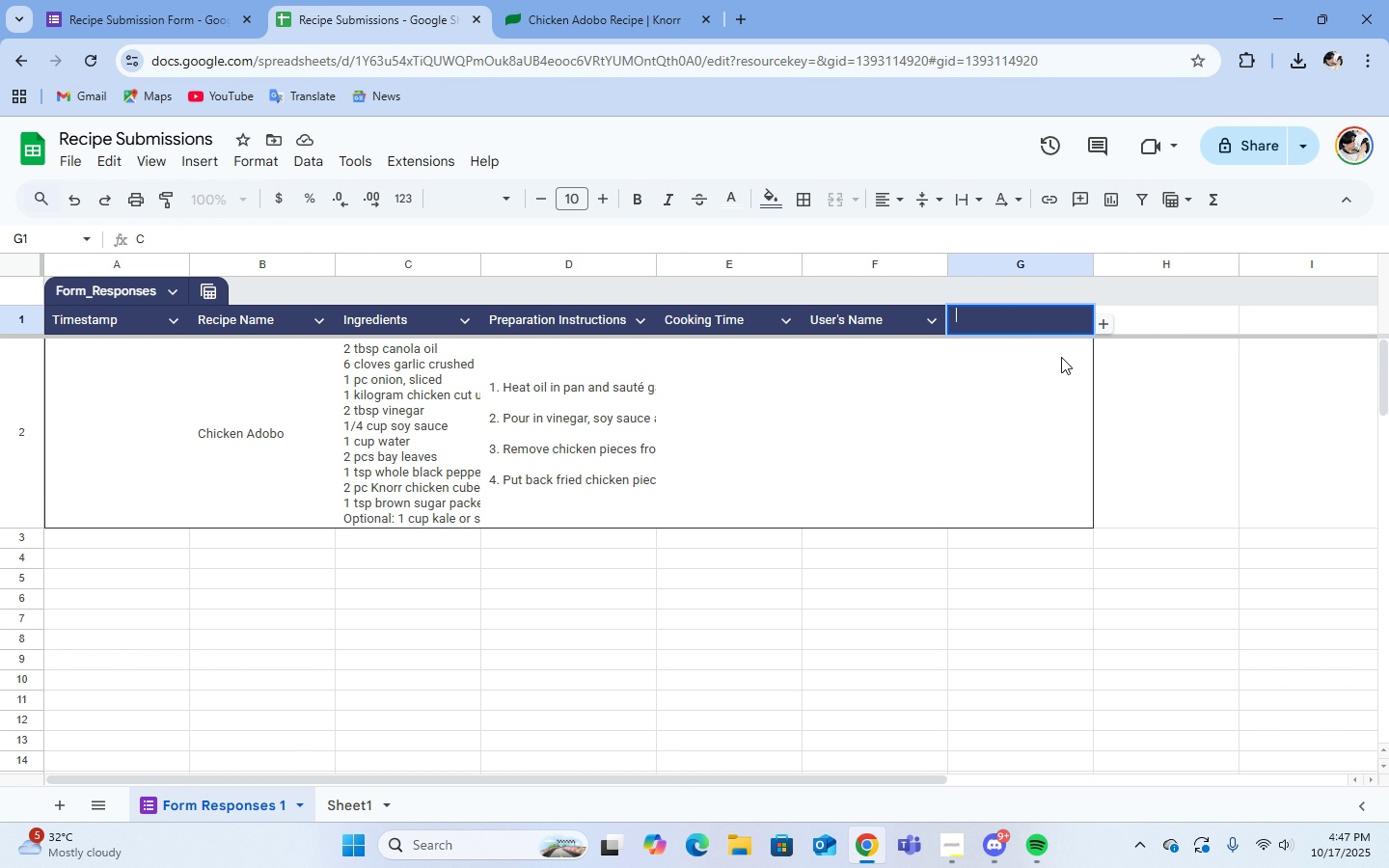 
key(Backspace)
 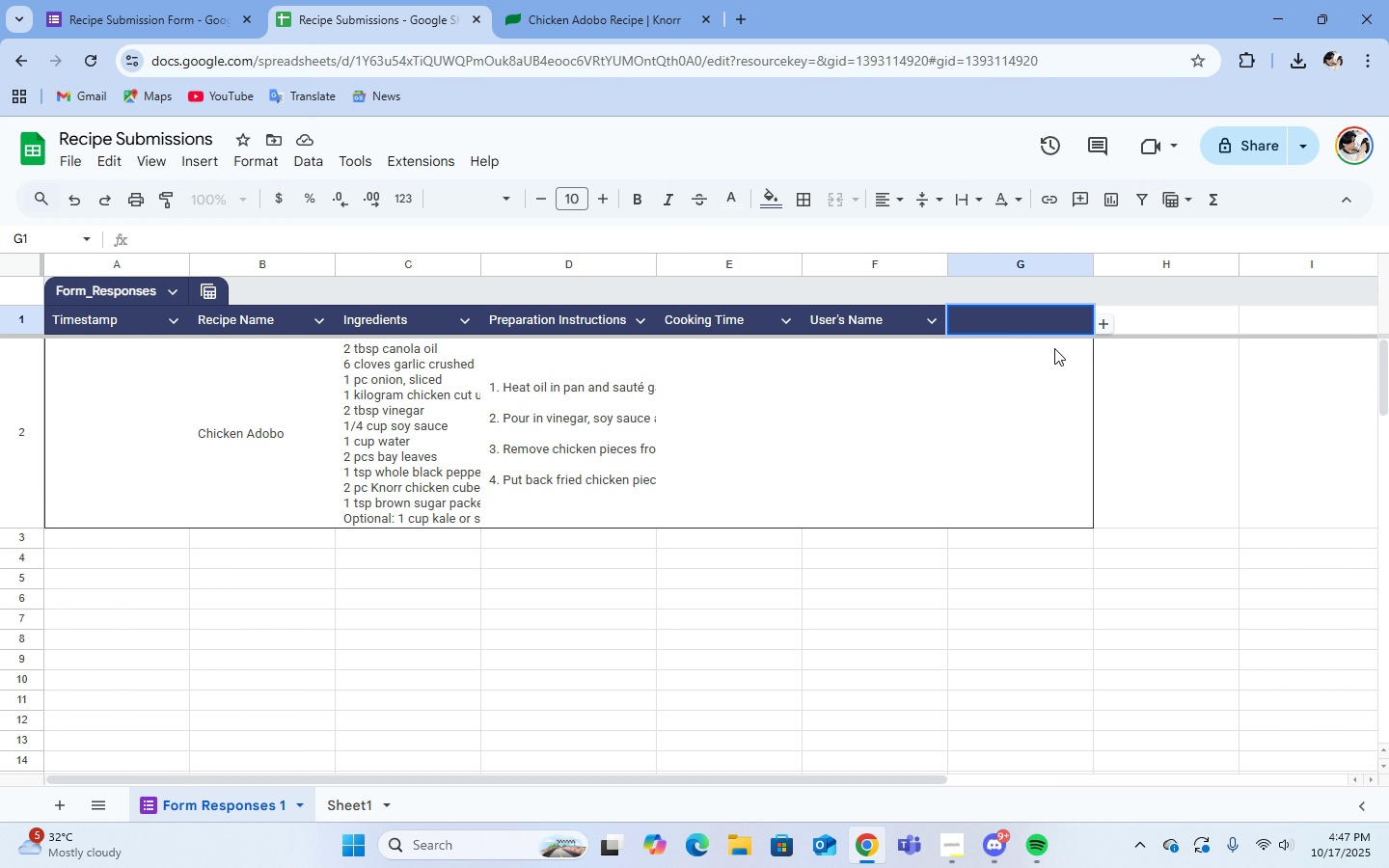 
key(Backspace)
 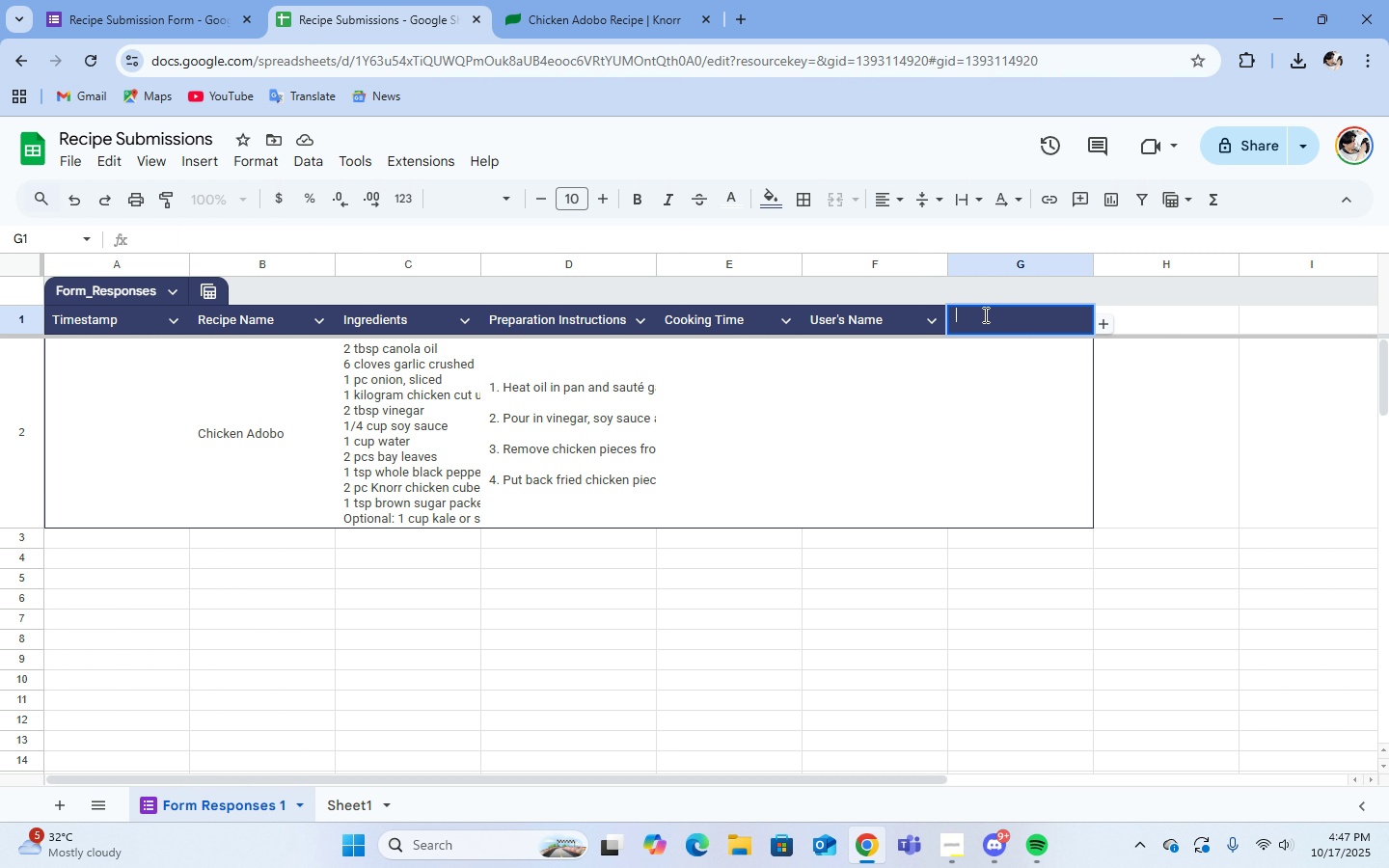 
right_click([984, 314])
 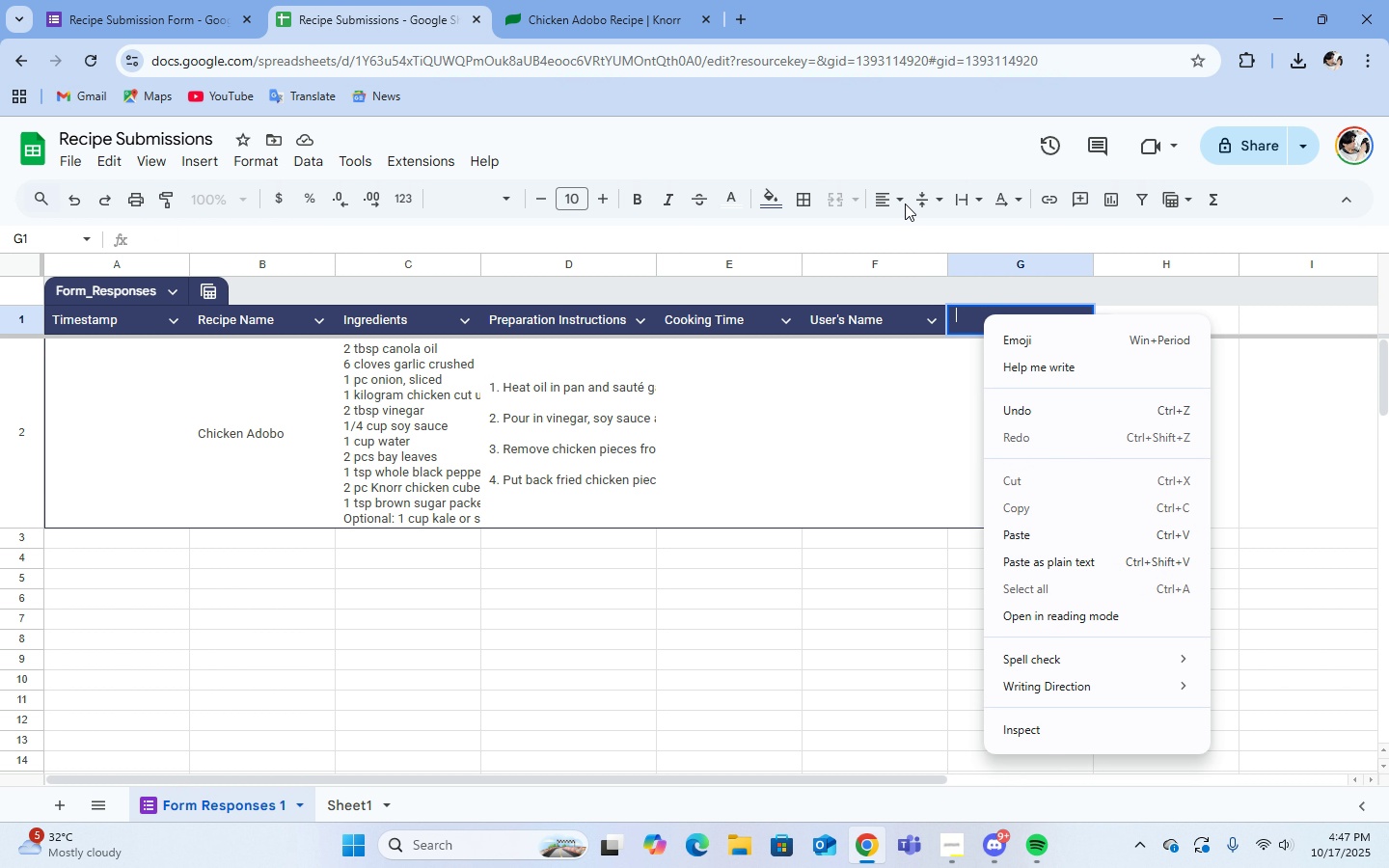 
left_click([816, 140])
 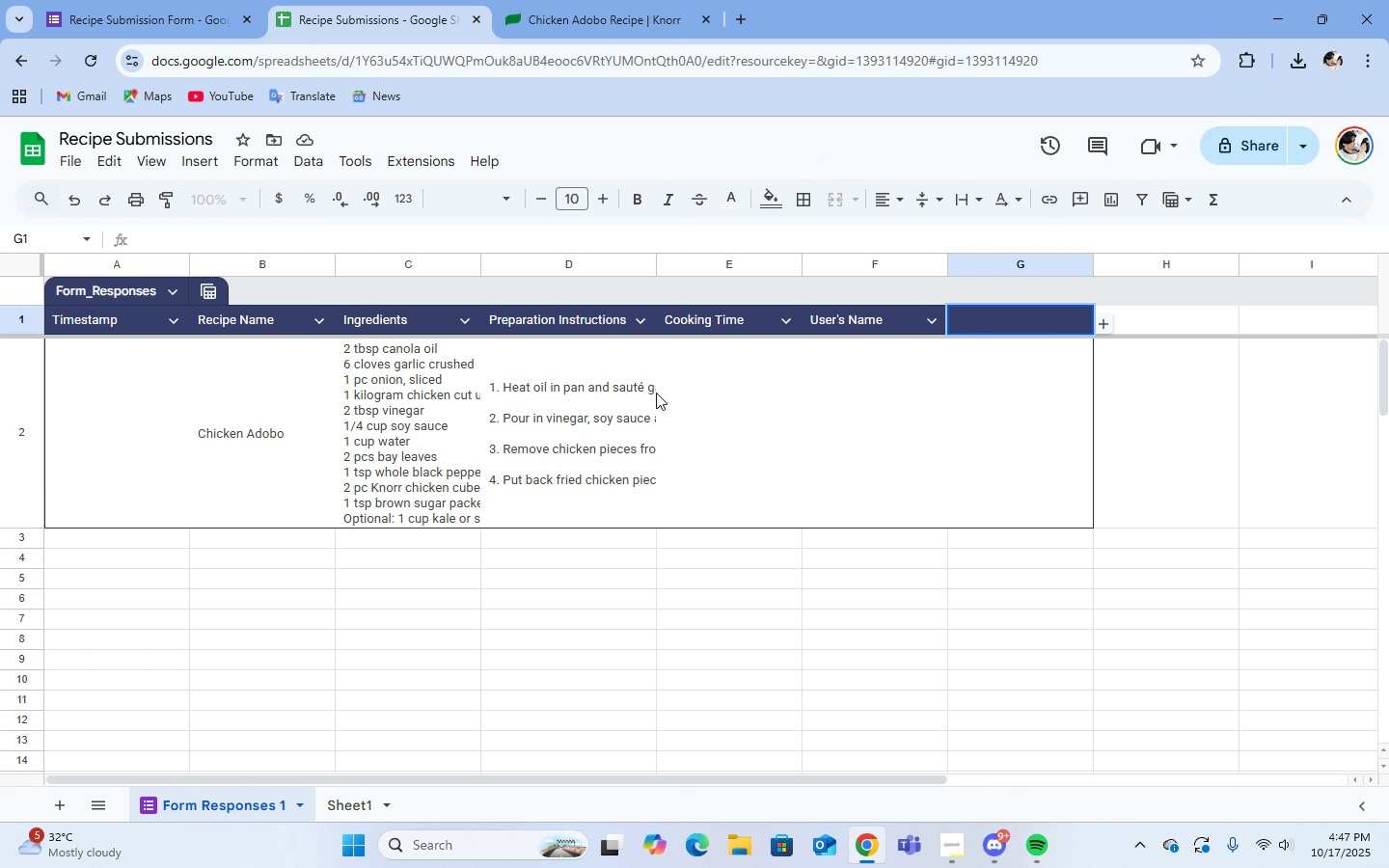 
double_click([685, 373])
 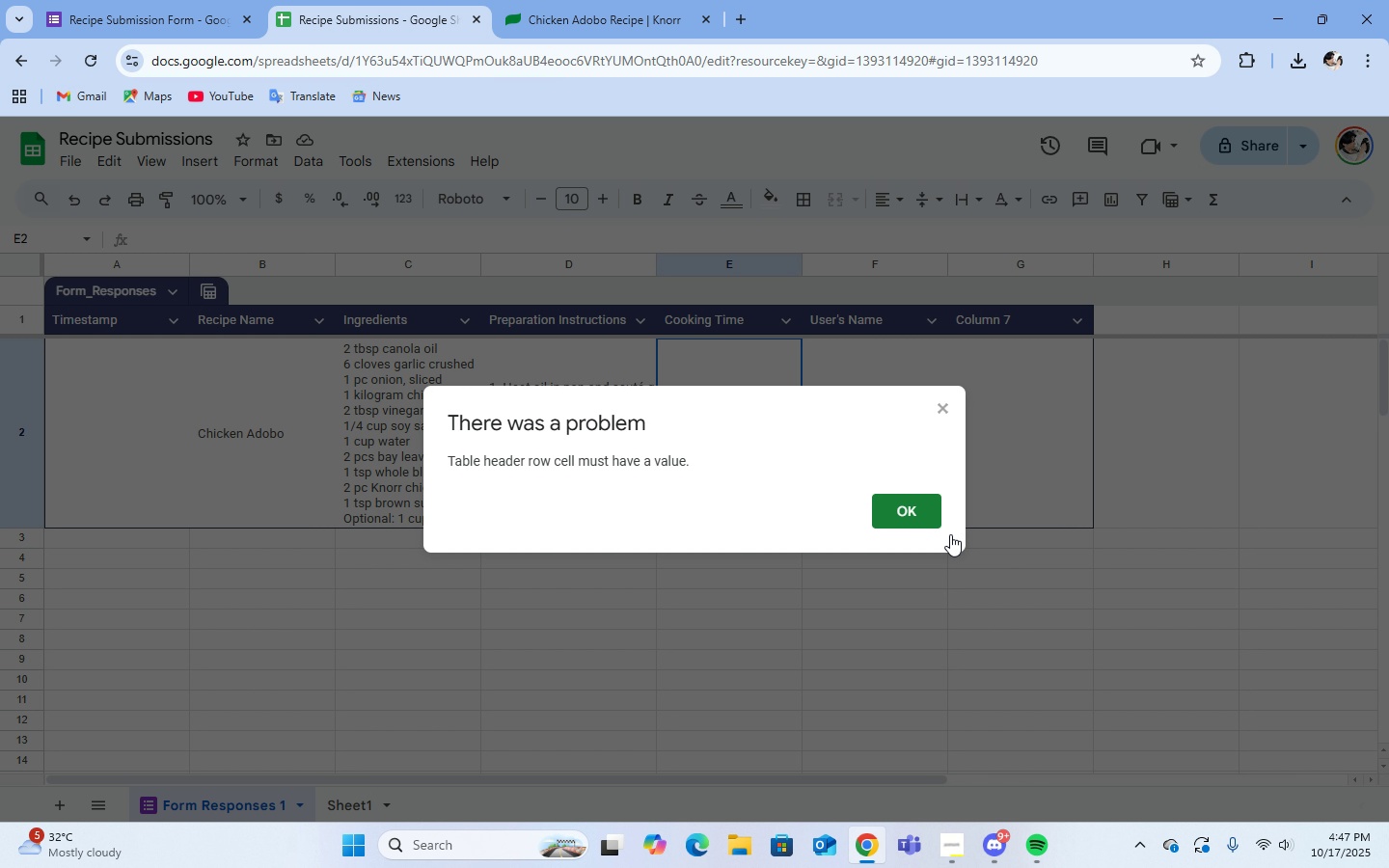 
left_click([920, 507])
 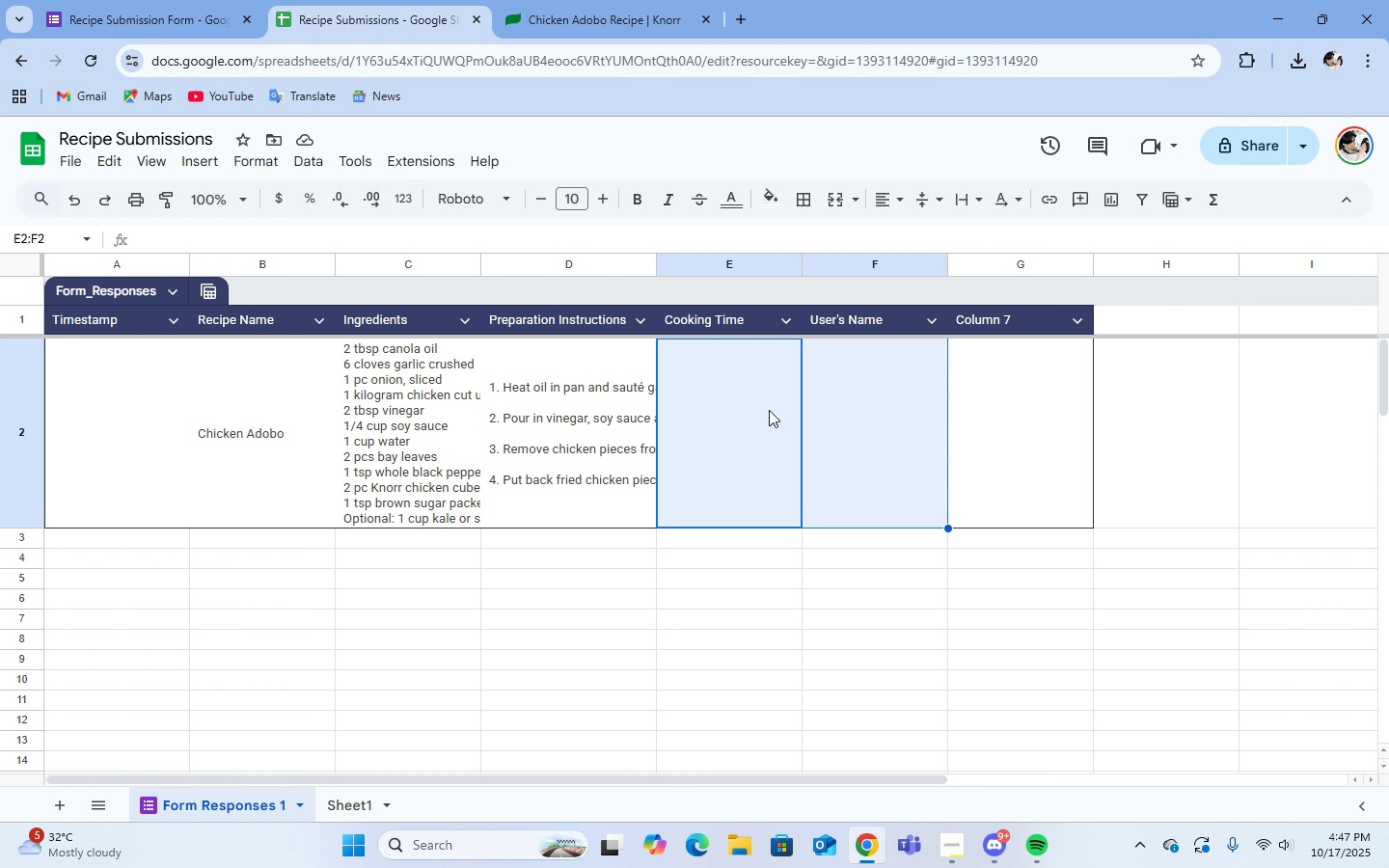 
left_click([769, 410])
 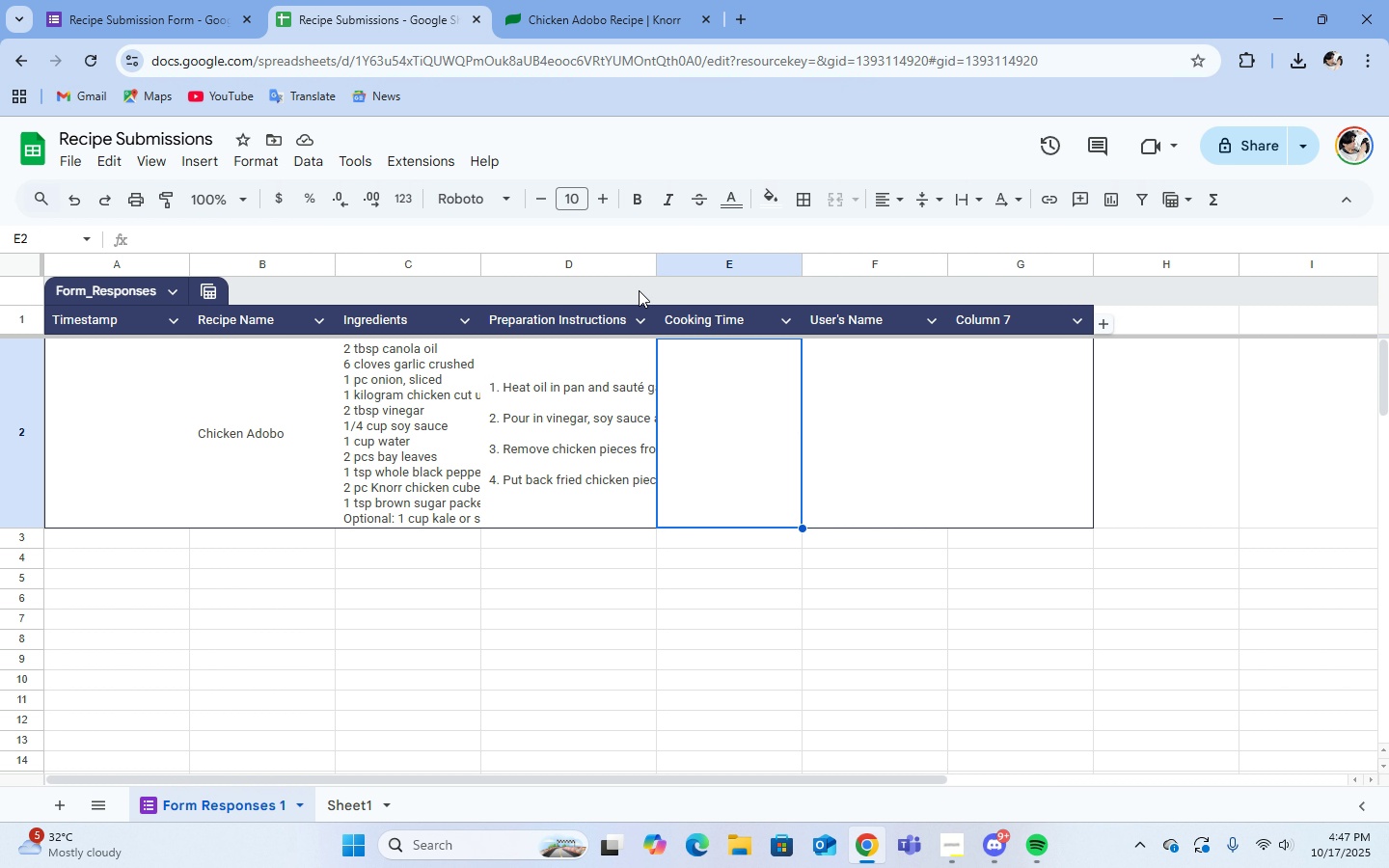 
left_click([1002, 265])
 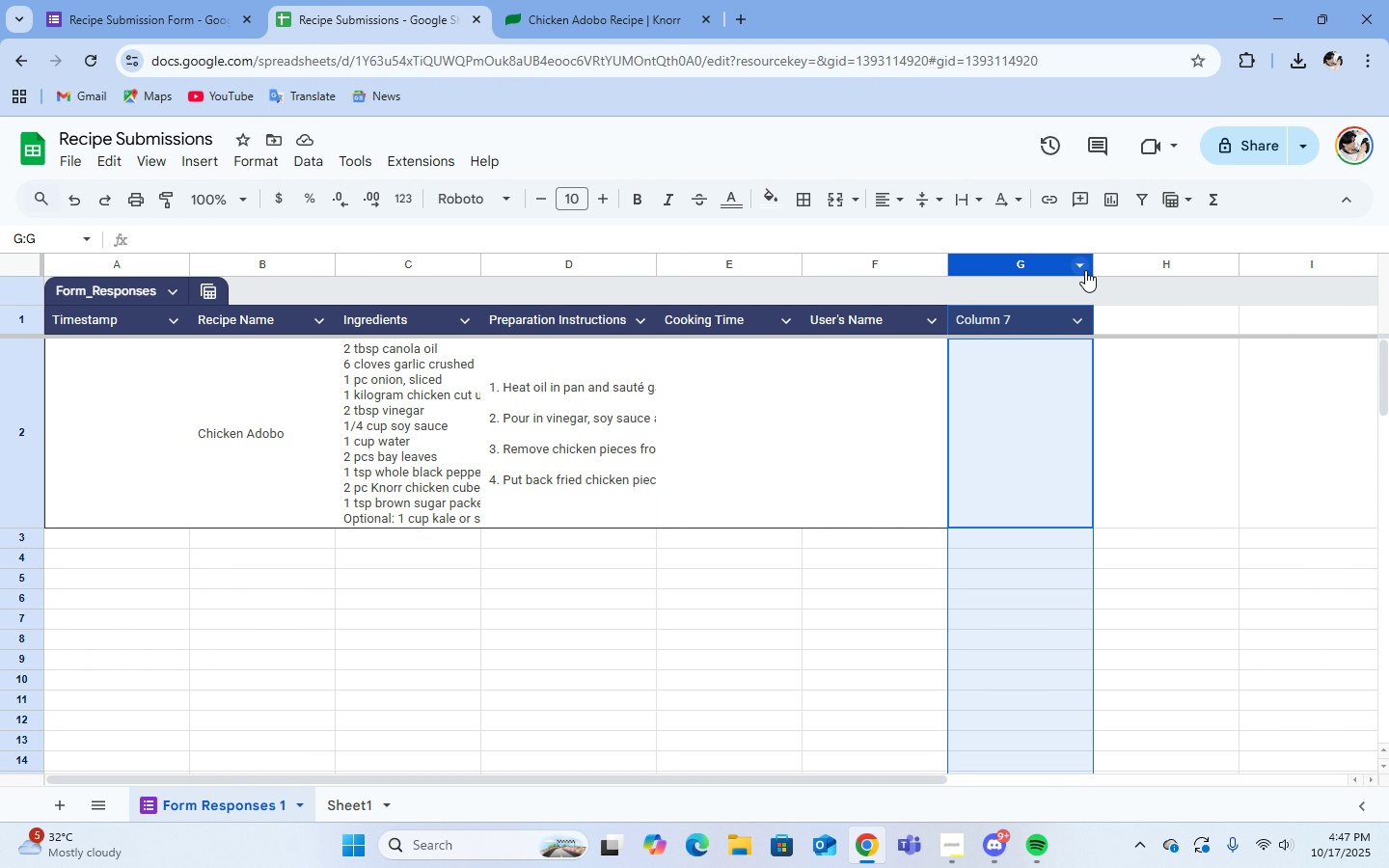 
left_click([1083, 270])
 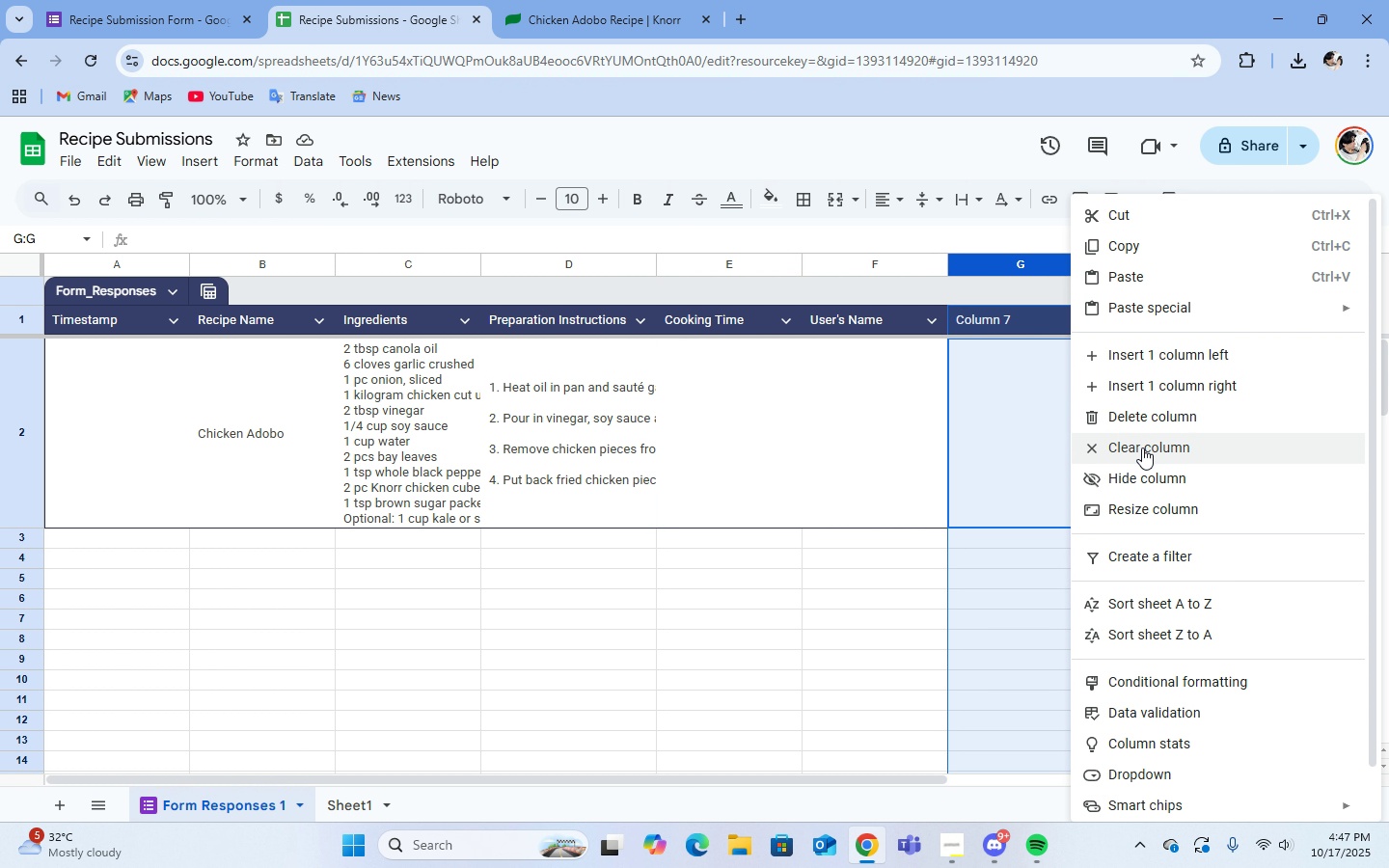 
left_click([1145, 420])
 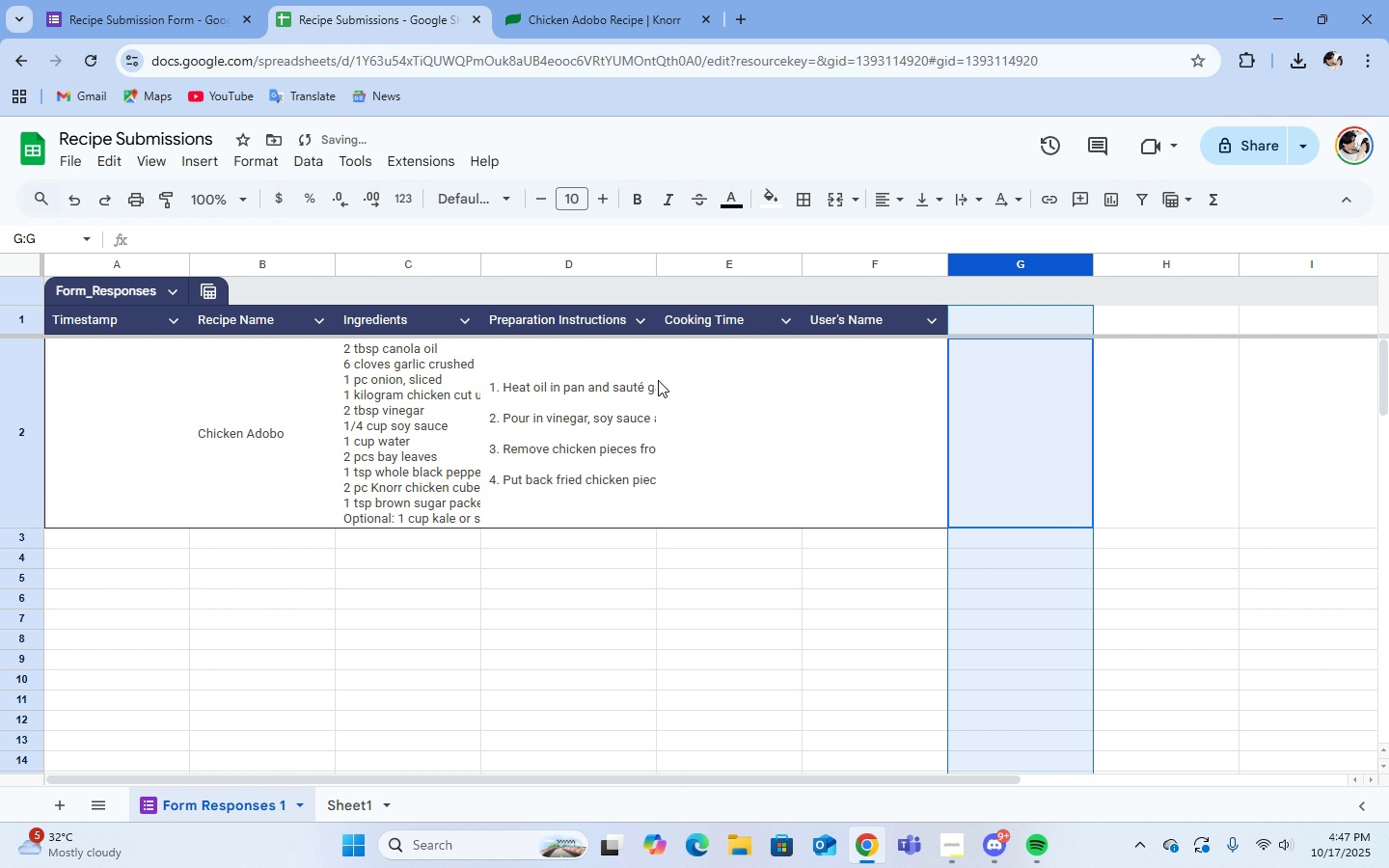 
left_click([674, 390])
 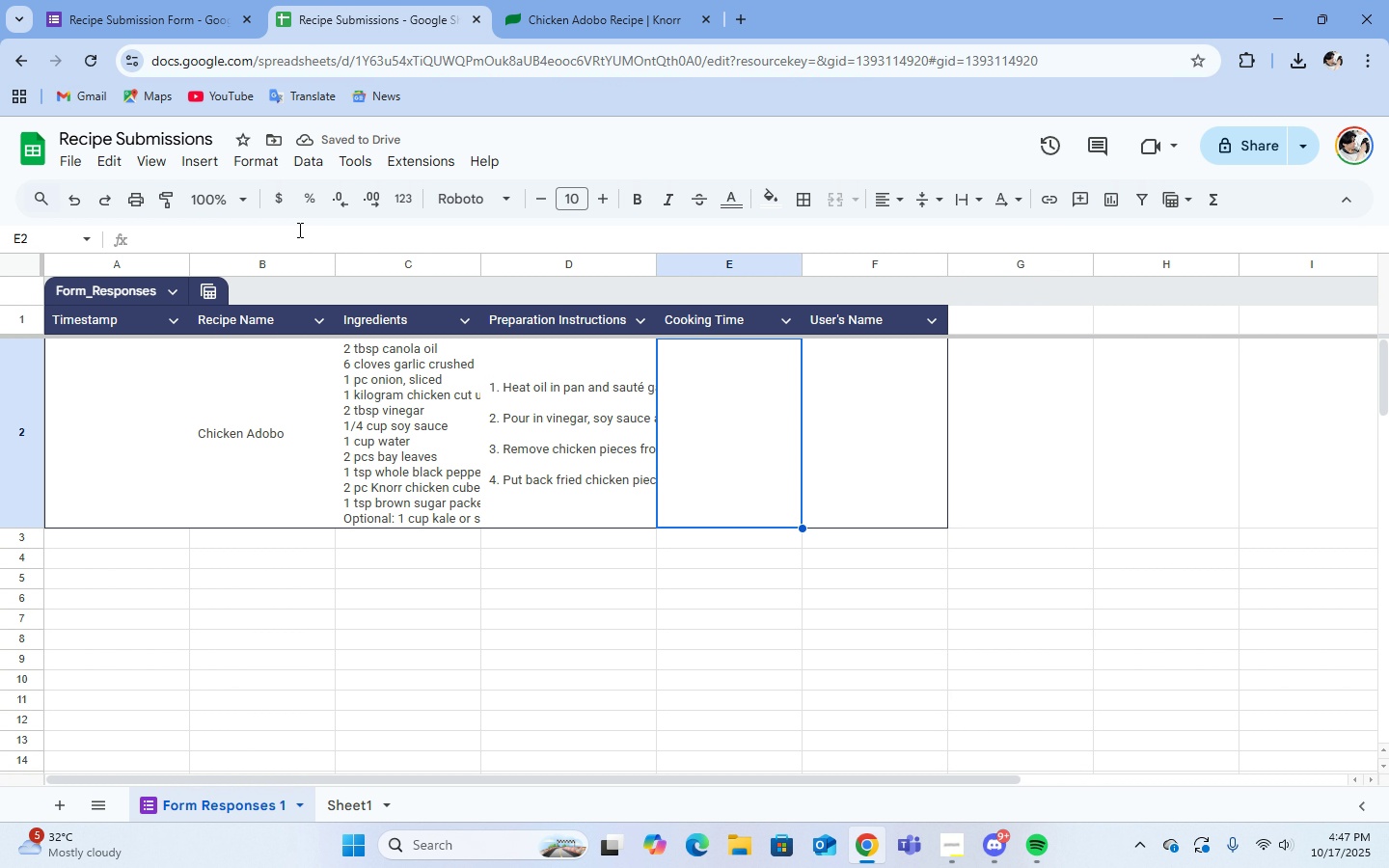 
double_click([298, 230])
 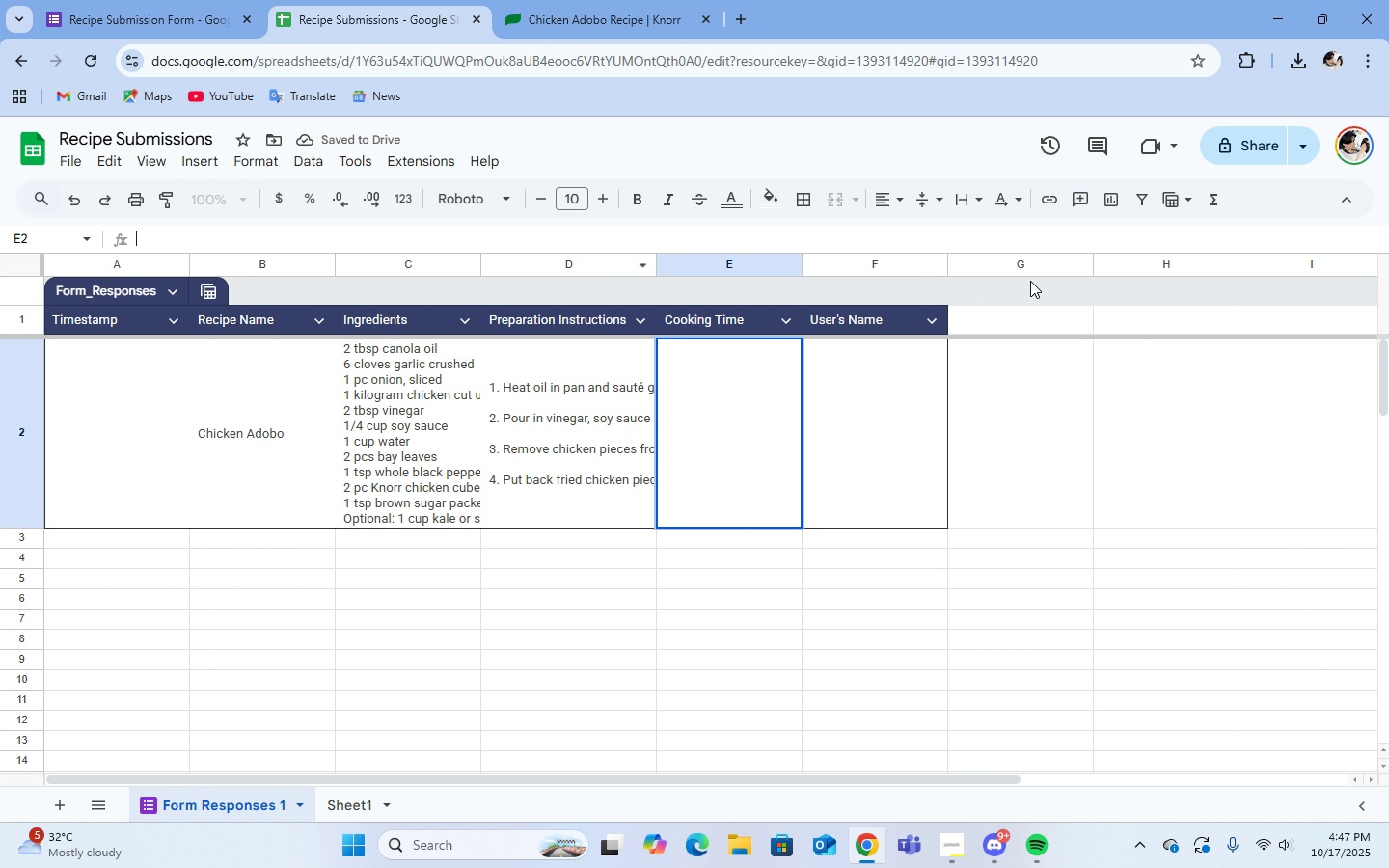 
left_click([1030, 274])
 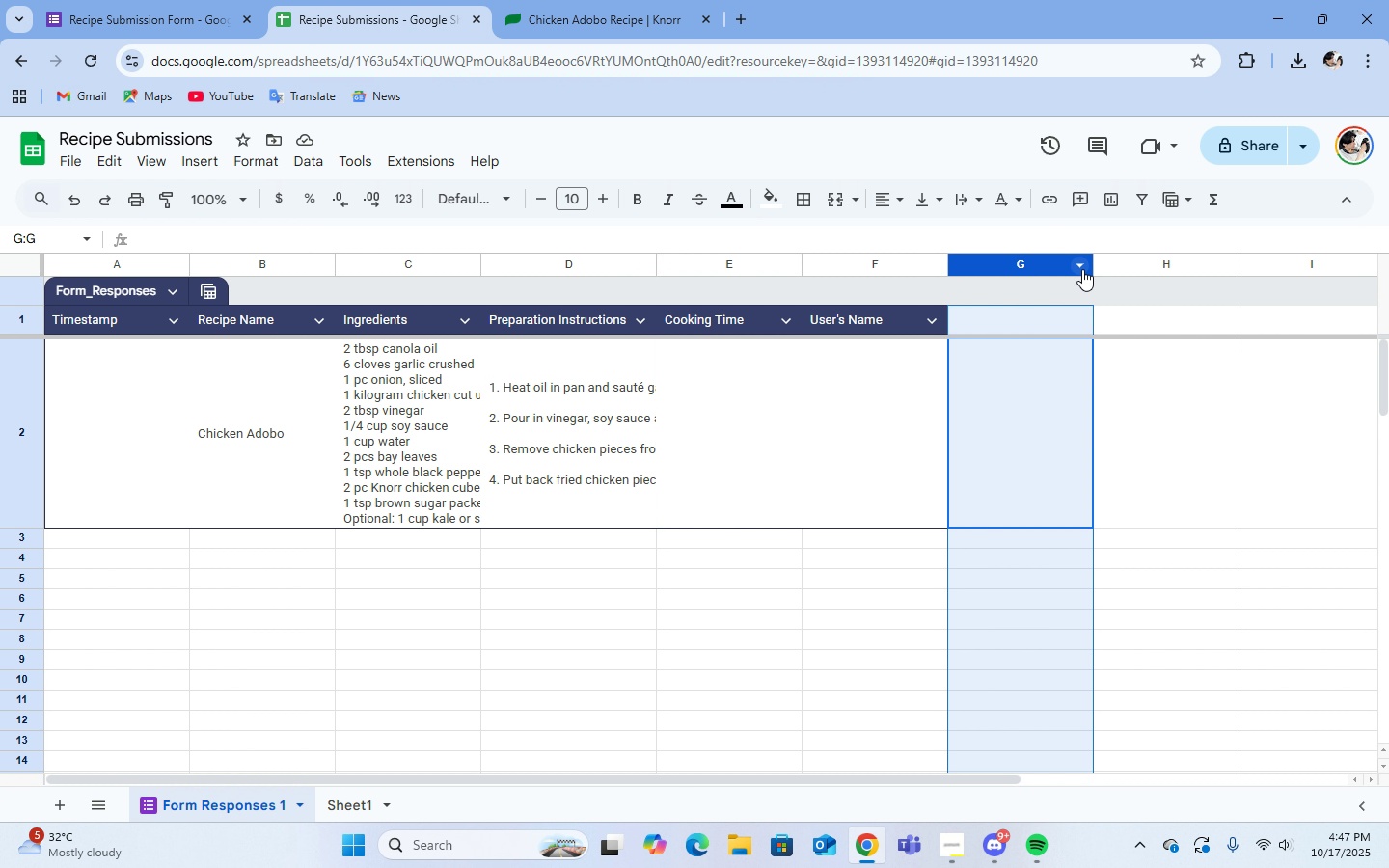 
double_click([1082, 269])
 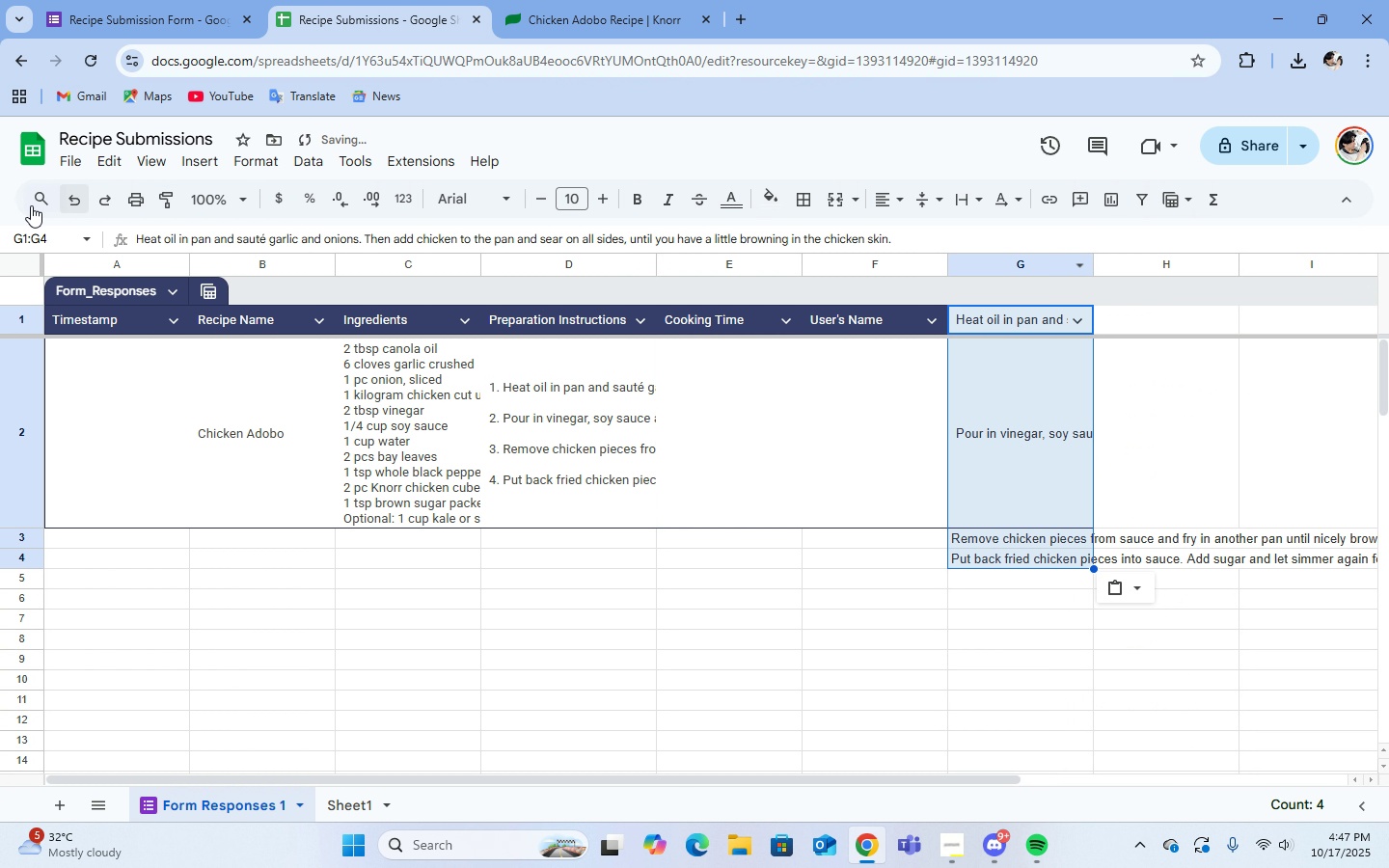 
left_click([75, 206])
 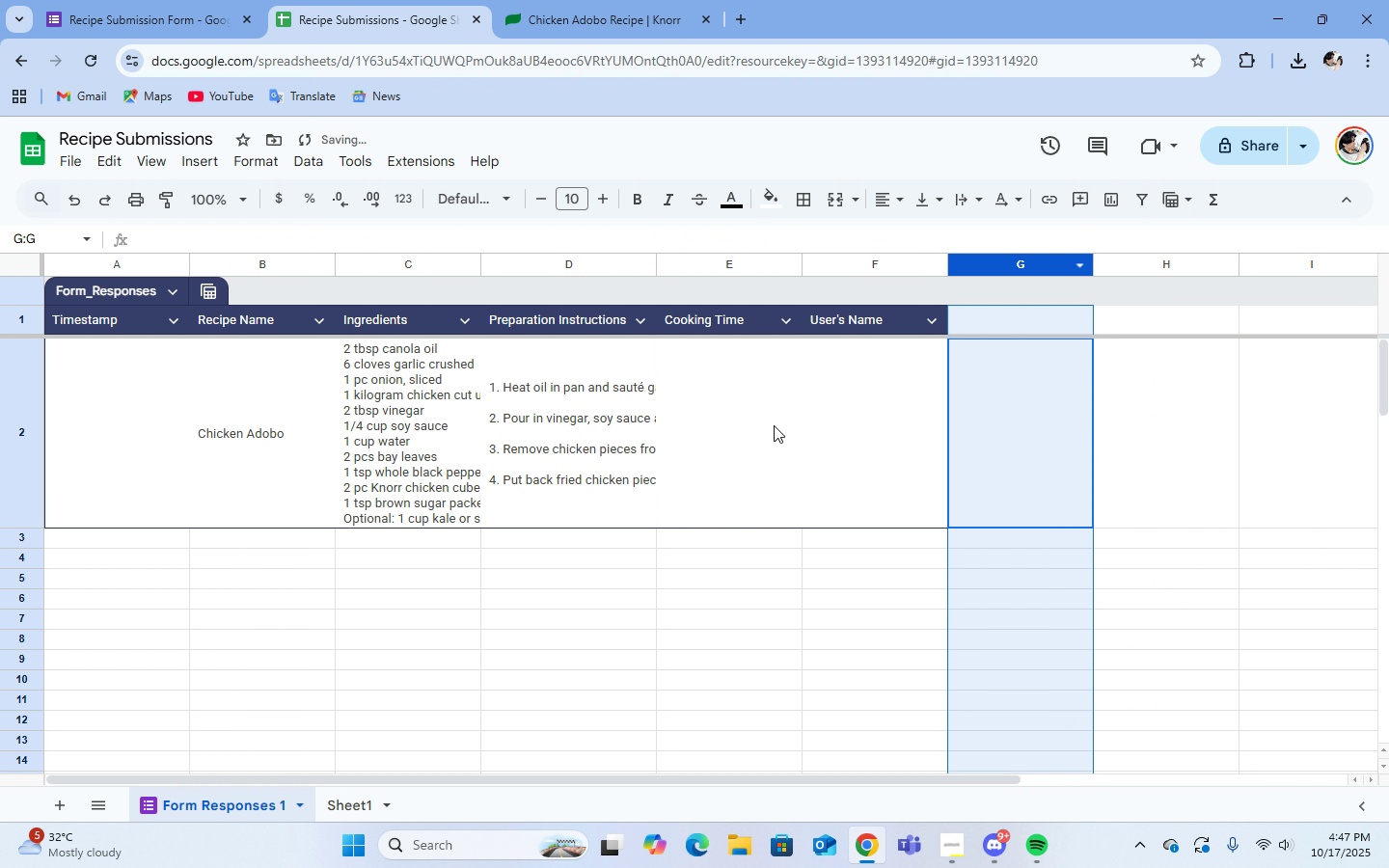 
left_click([774, 425])
 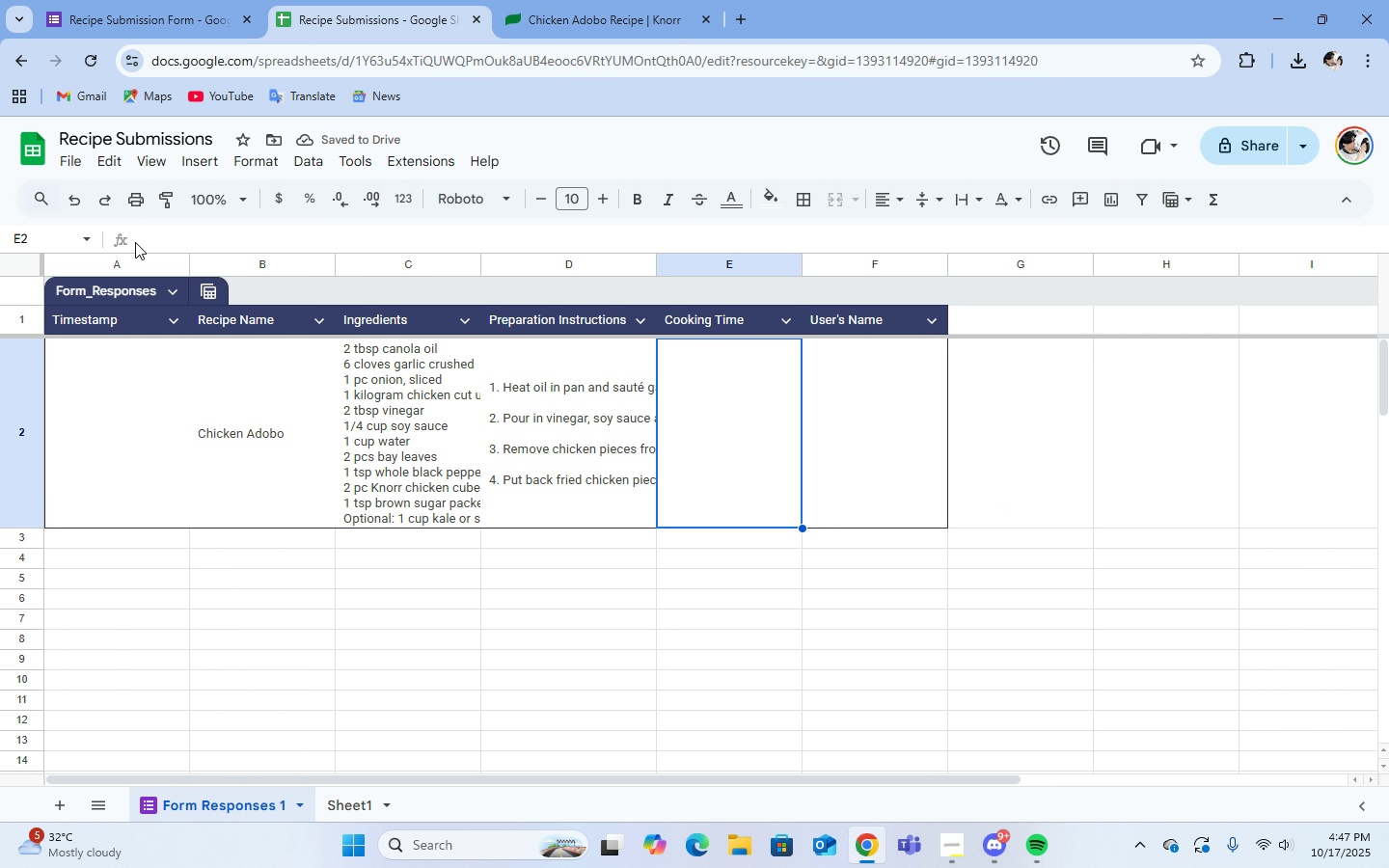 
left_click([162, 242])
 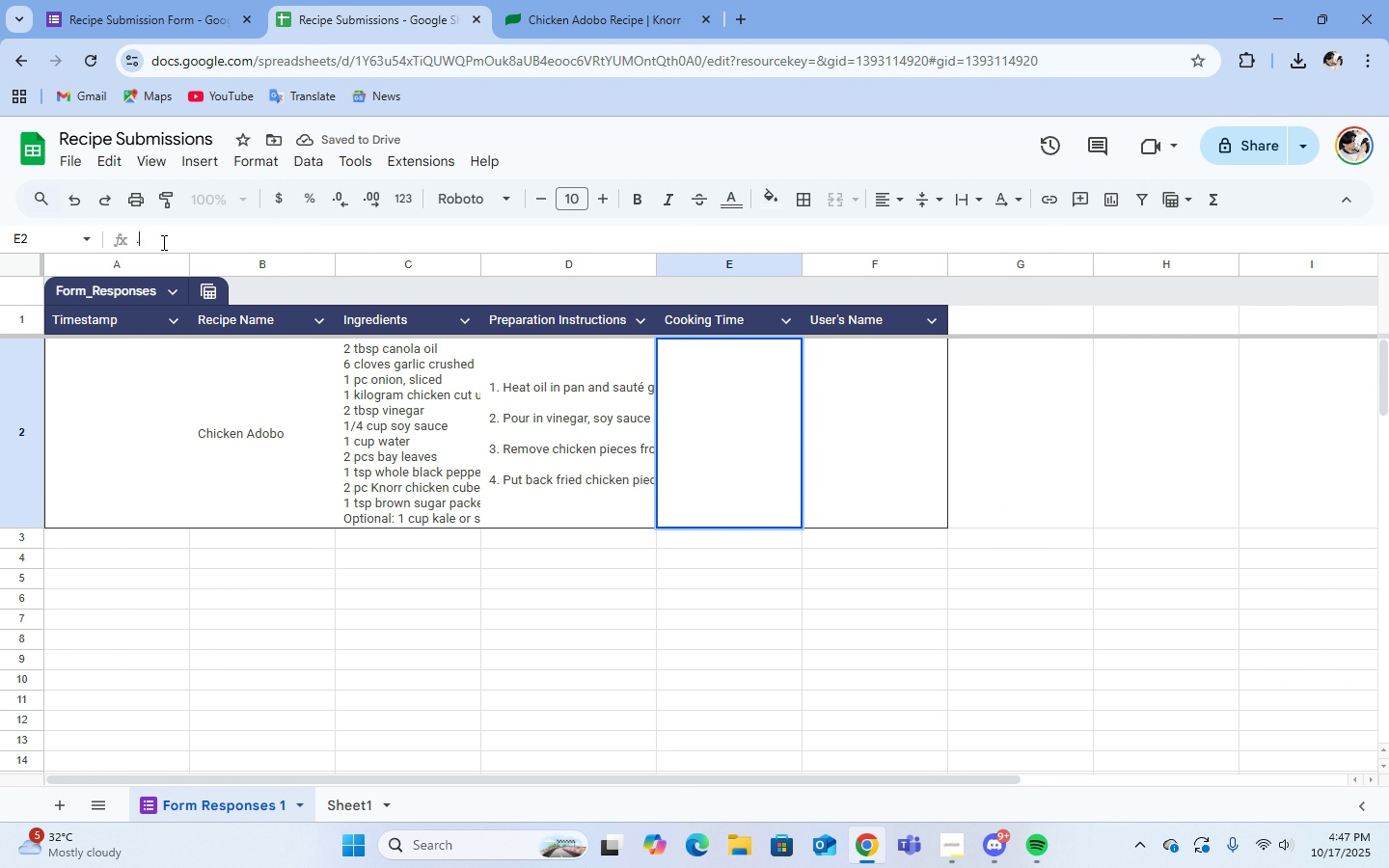 
type(.3)
key(Backspace)
key(Backspace)
type(30 minutes)
 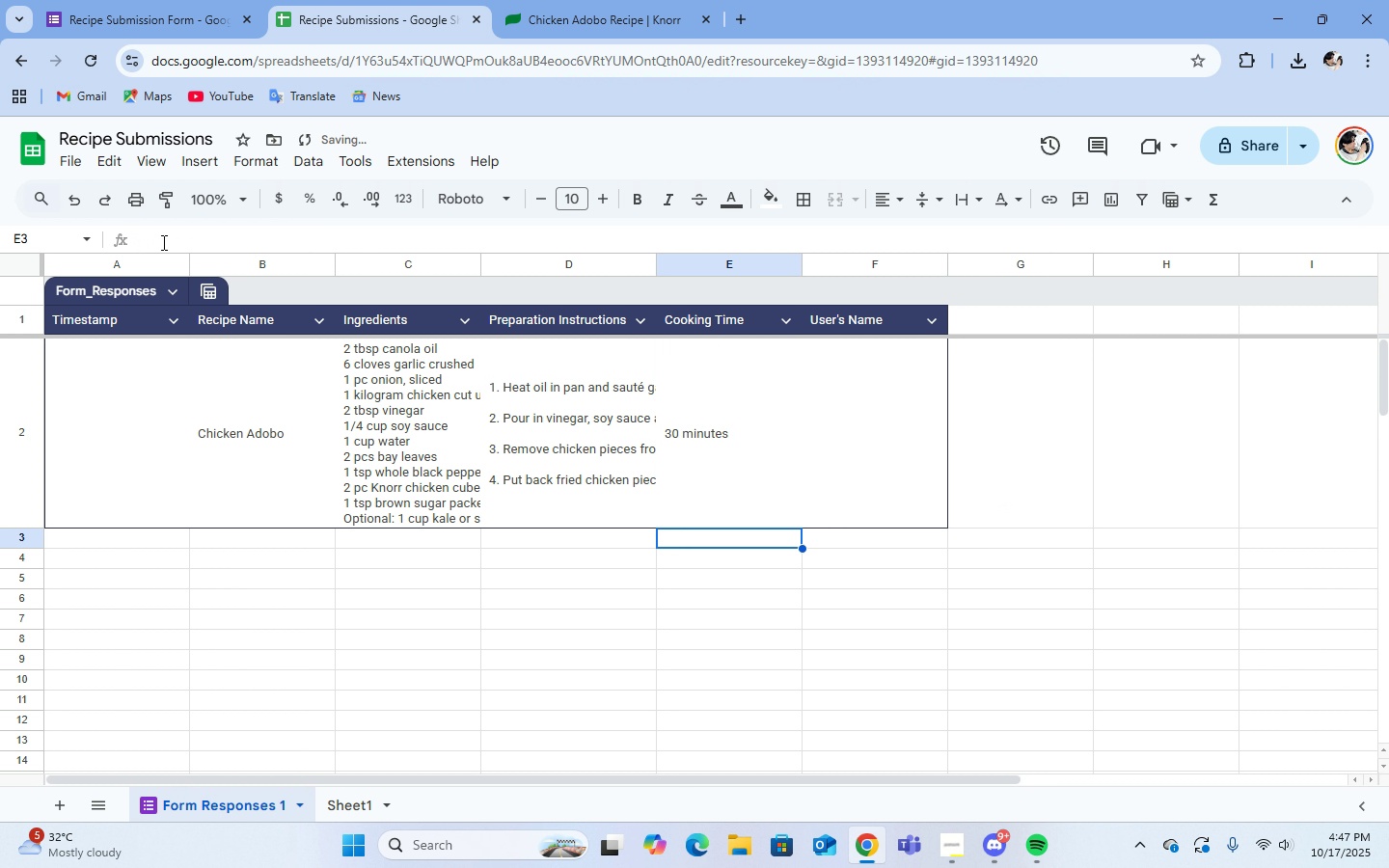 
key(Enter)
 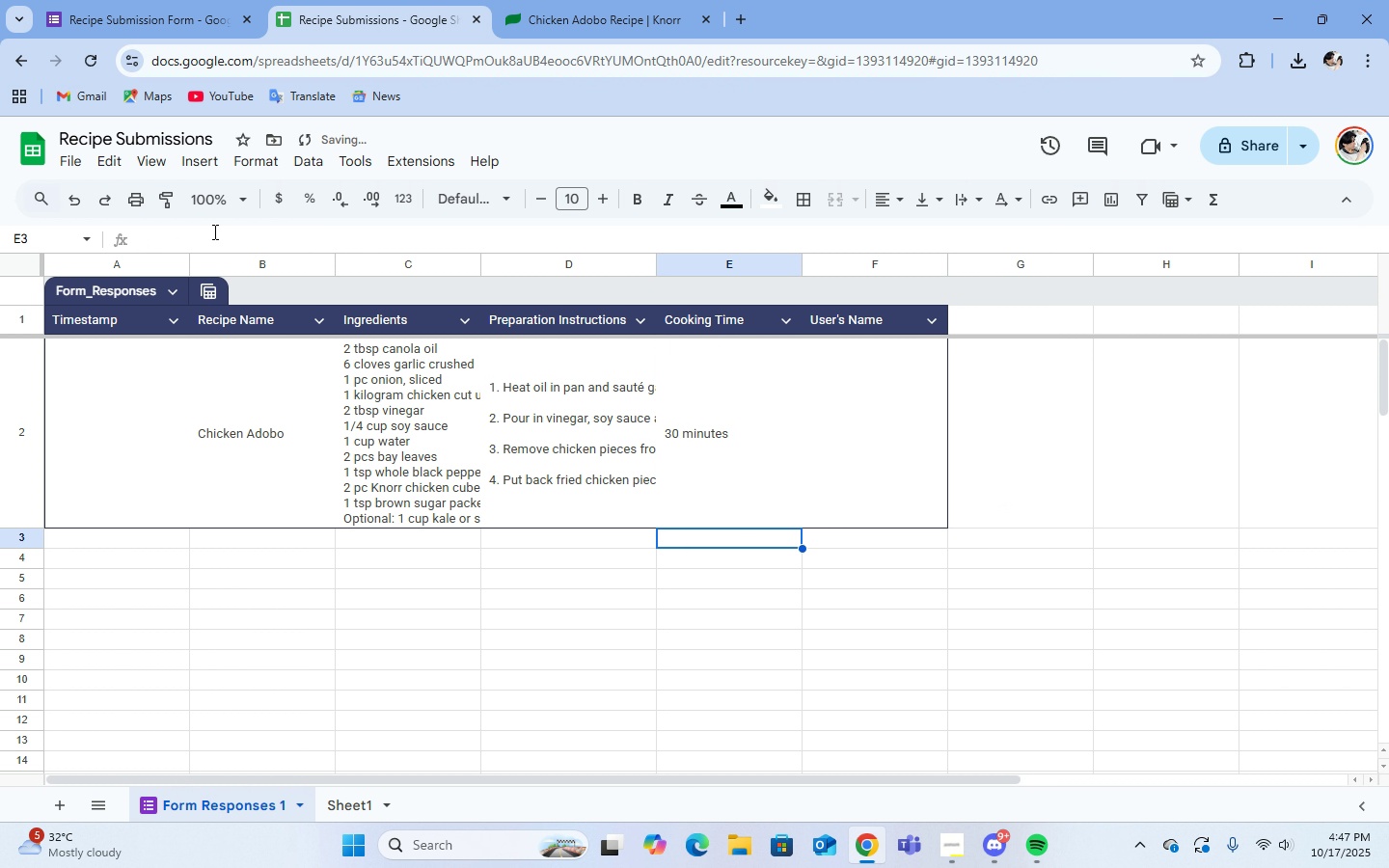 
double_click([852, 350])
 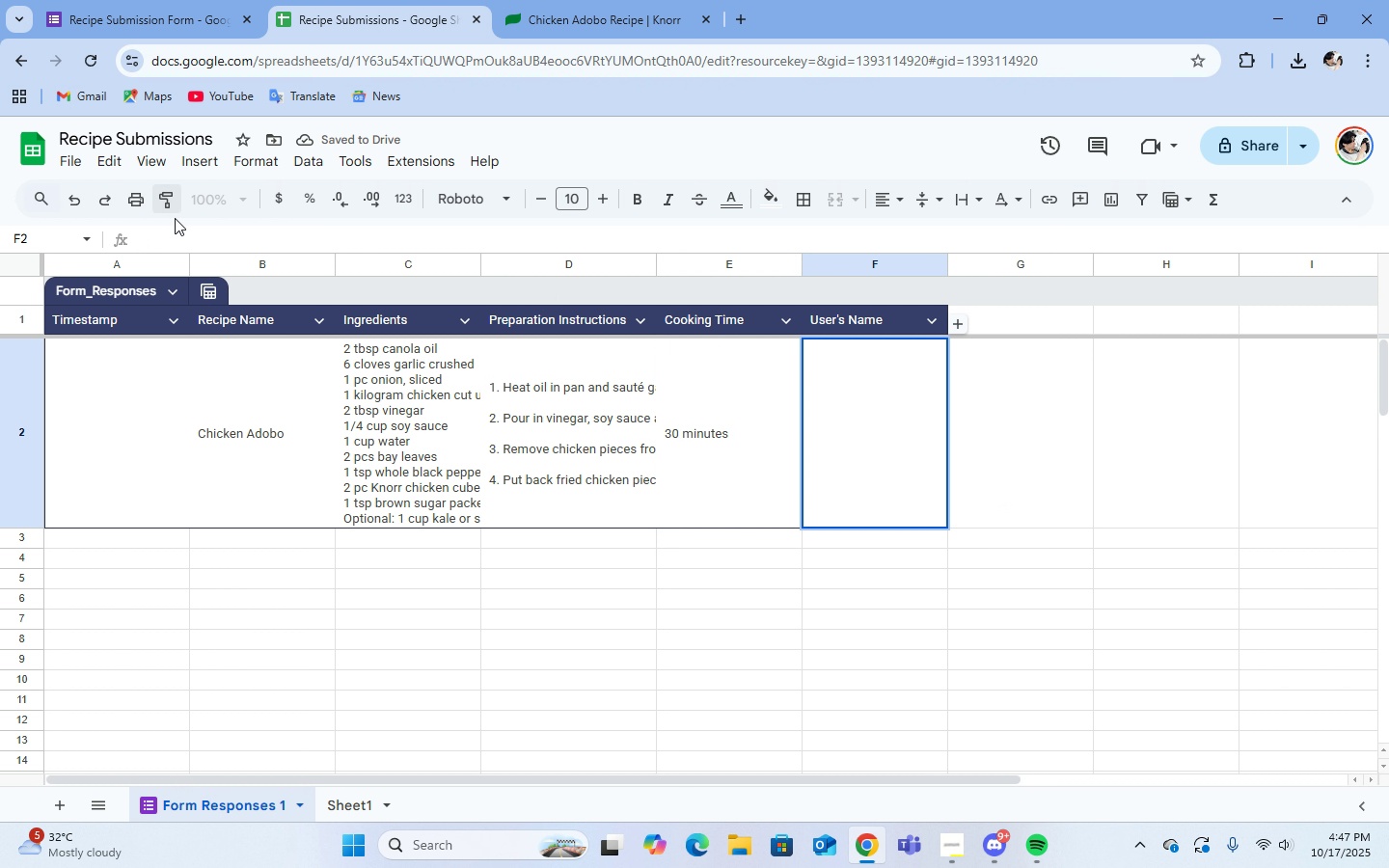 
double_click([178, 232])
 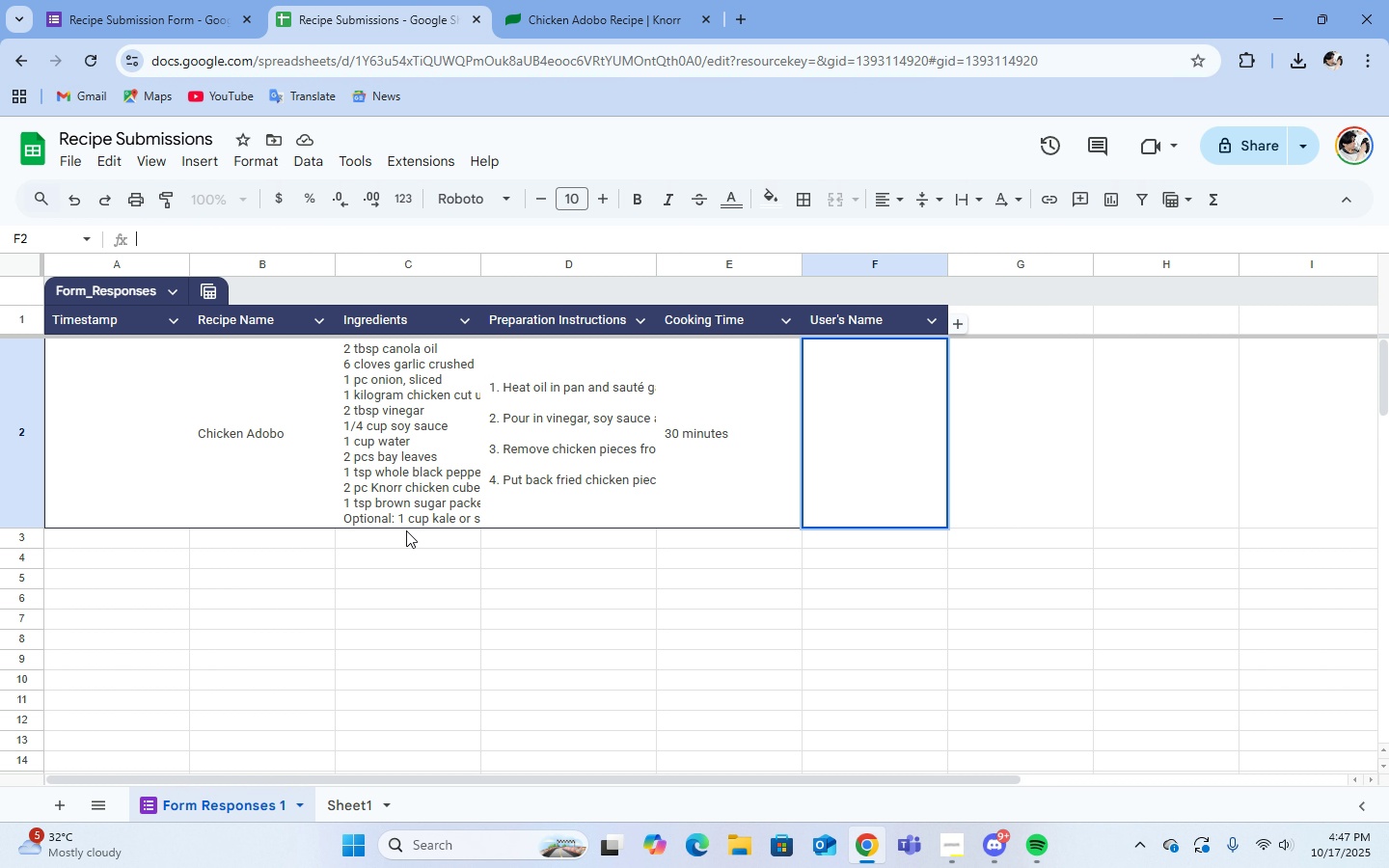 
wait(5.01)
 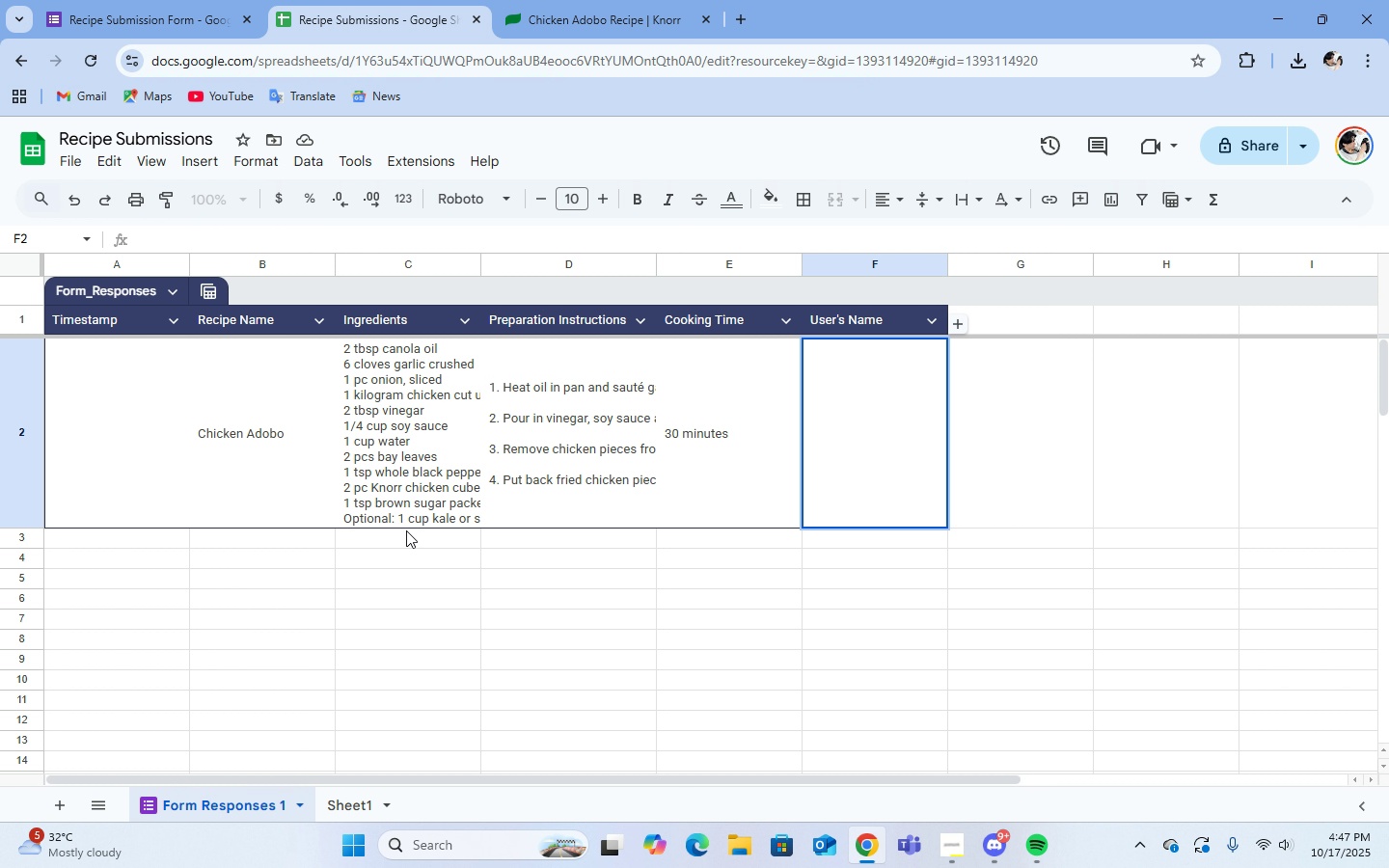 
type(Juan Dela Cruz)
 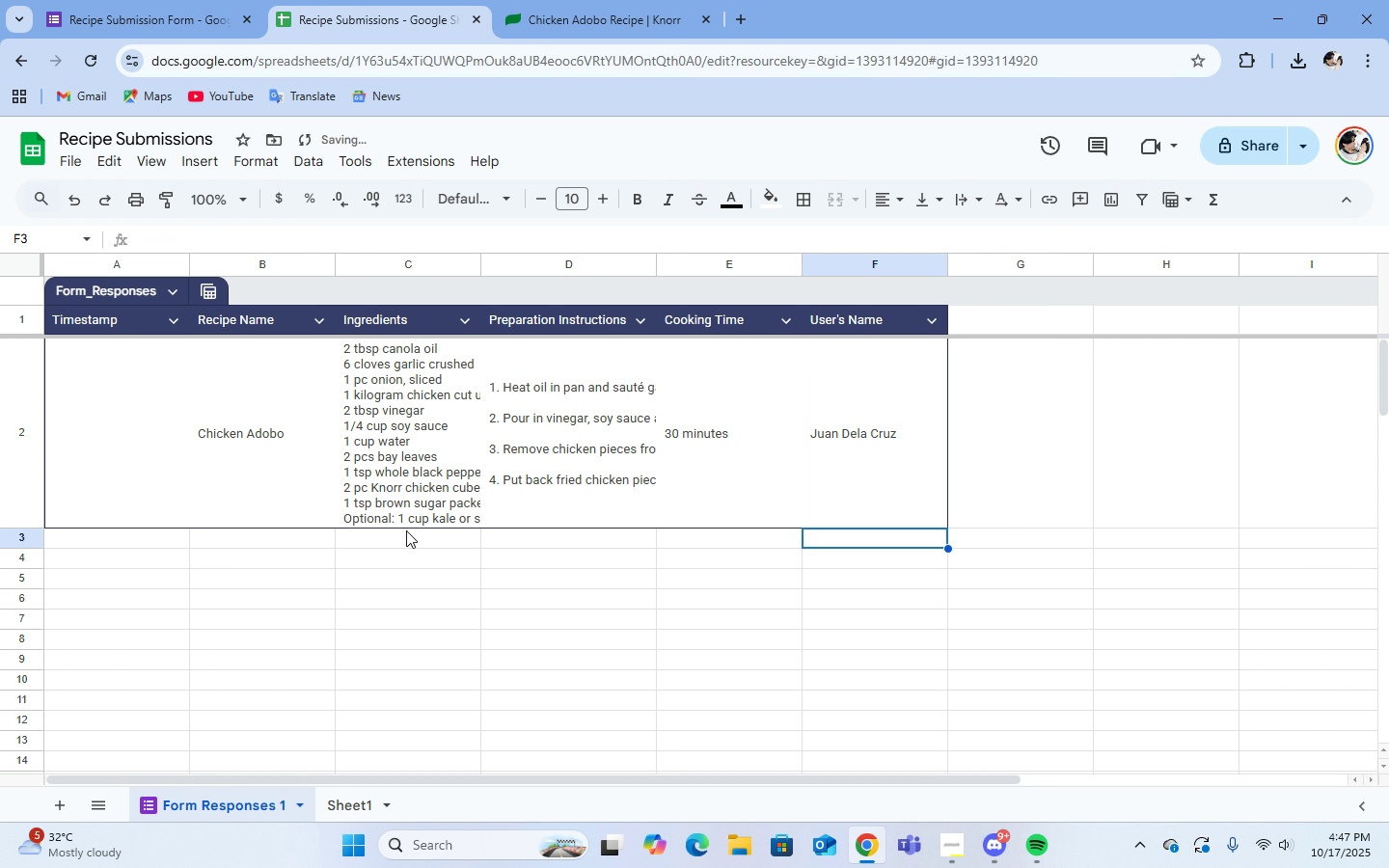 
key(Enter)
 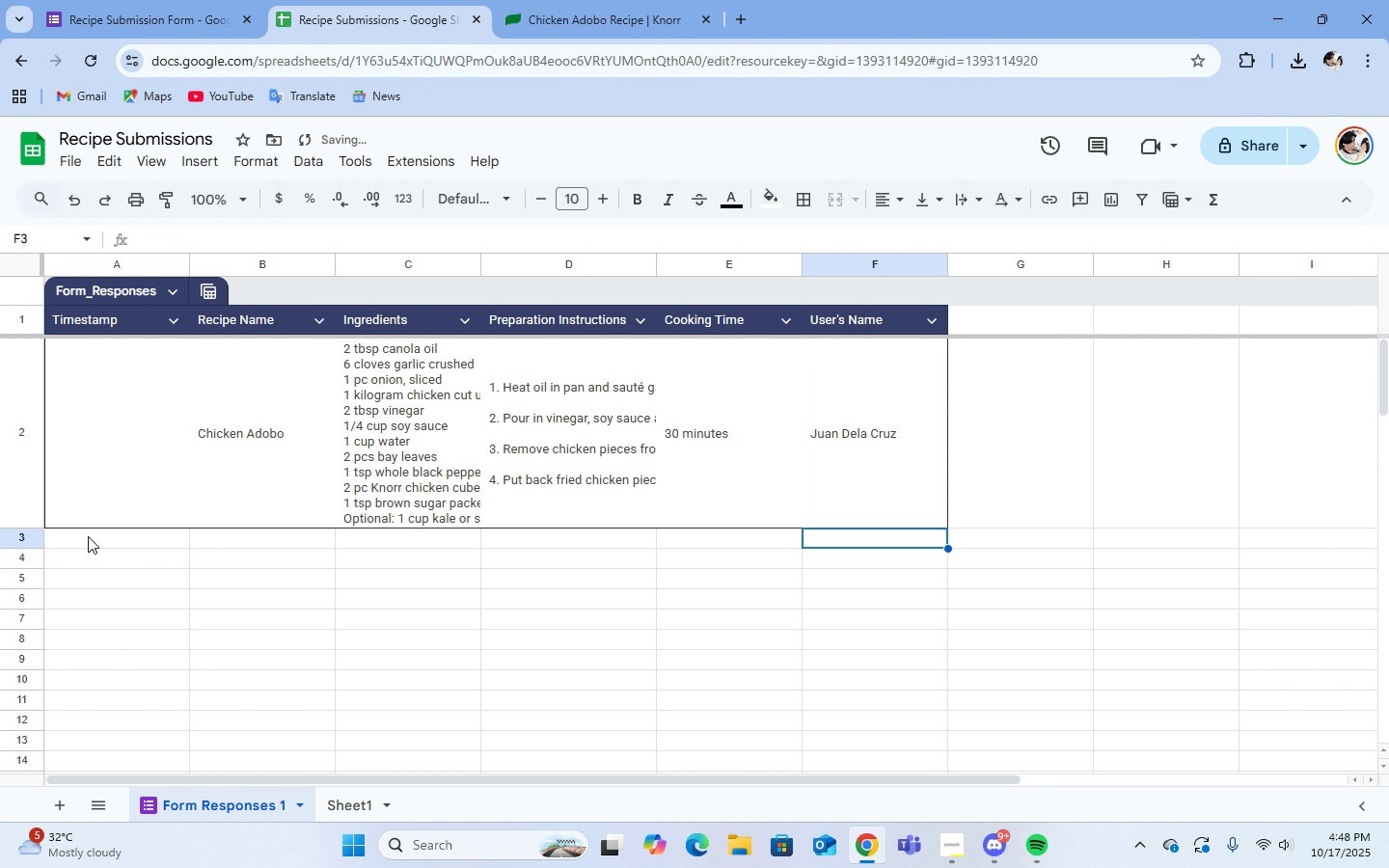 
left_click([83, 540])
 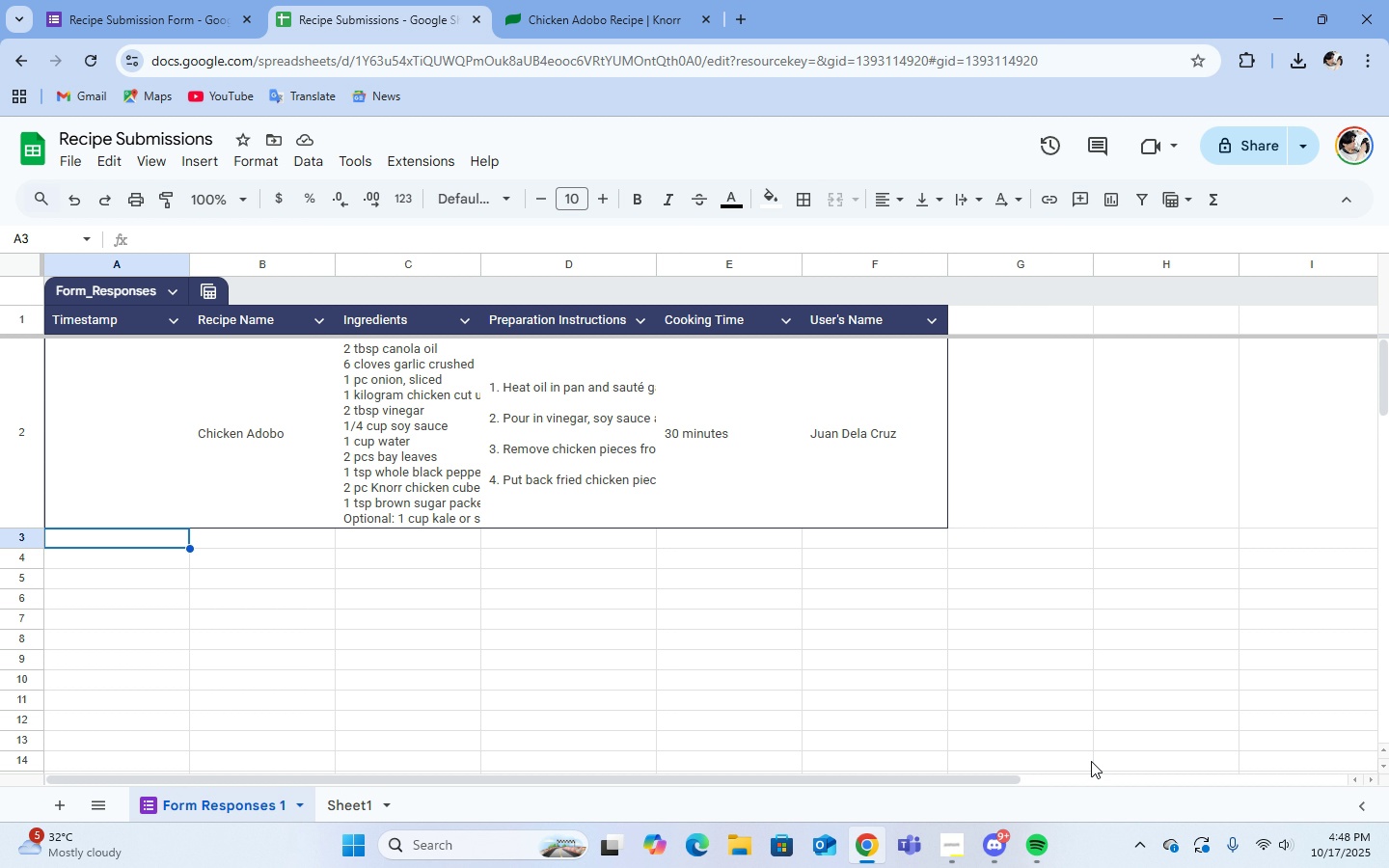 
wait(11.32)
 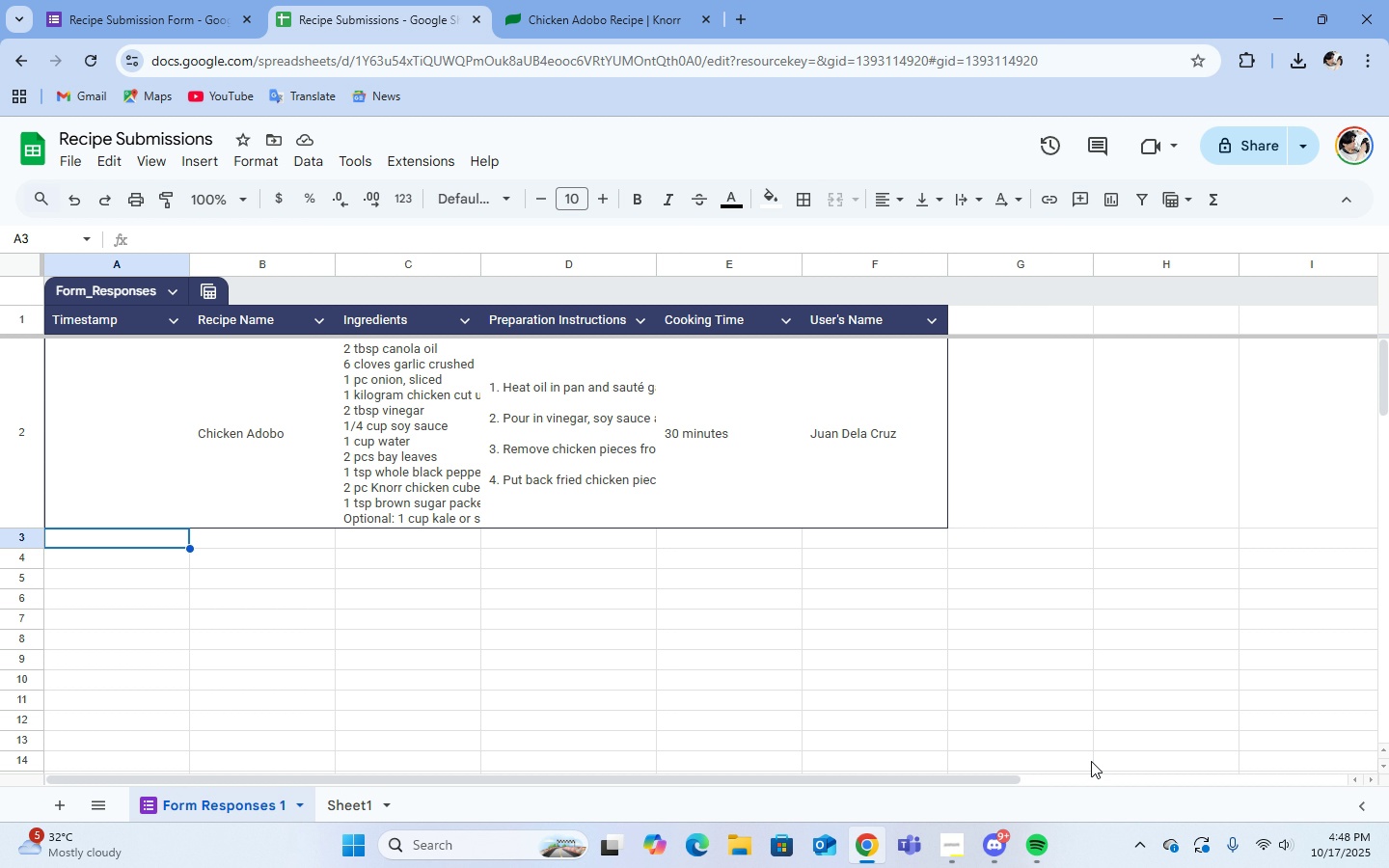 
double_click([190, 236])
 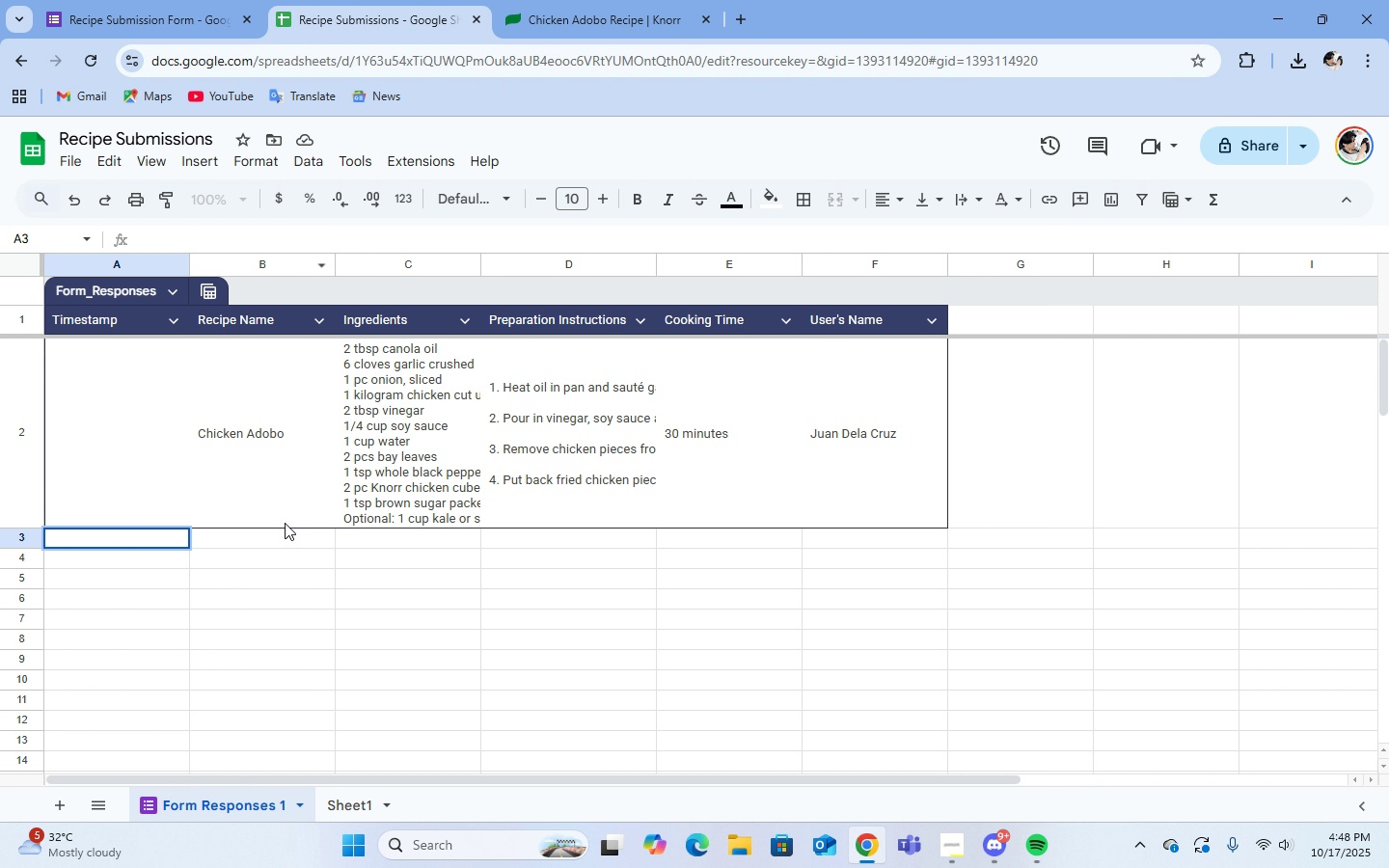 
left_click([256, 542])
 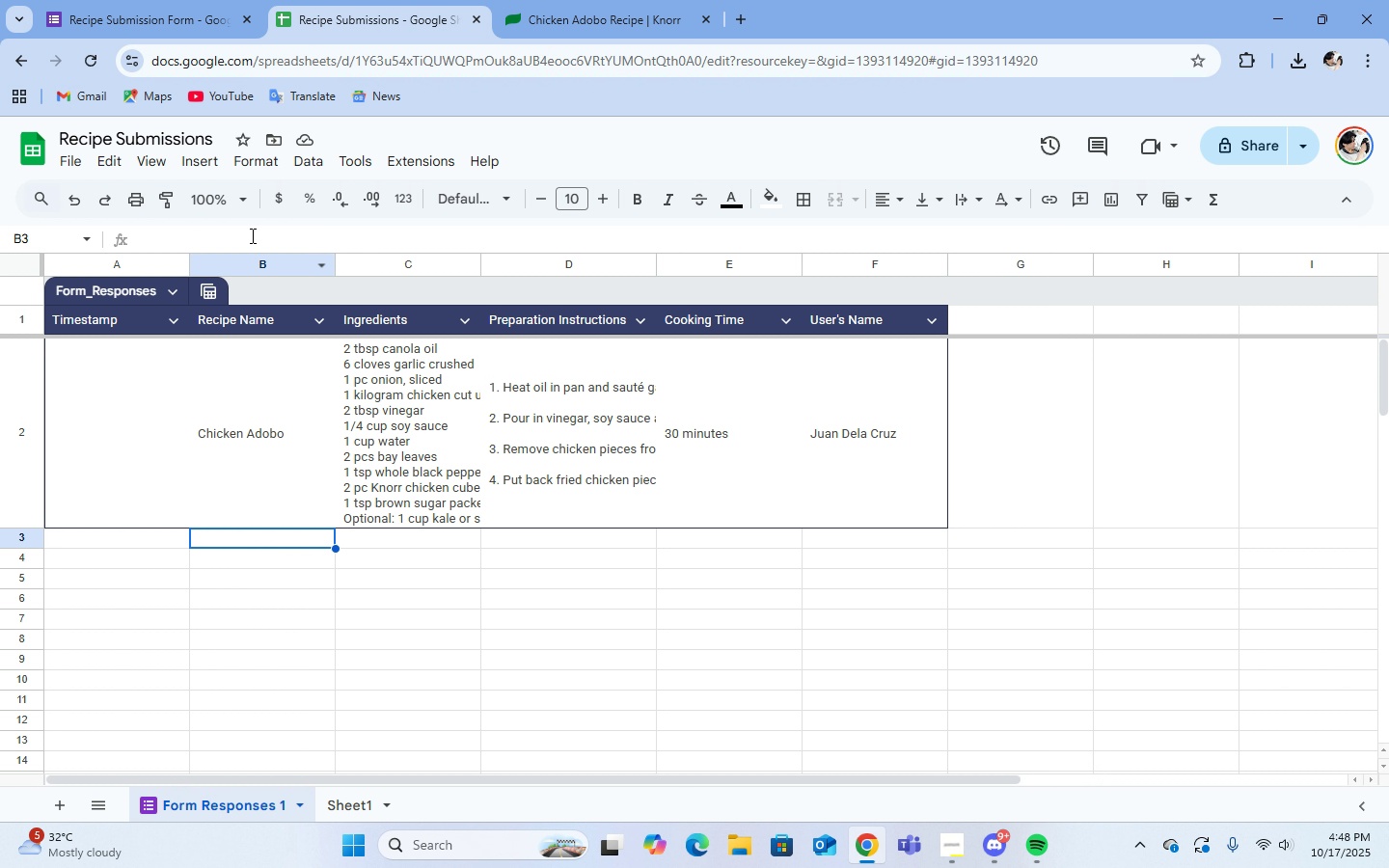 
left_click([251, 235])
 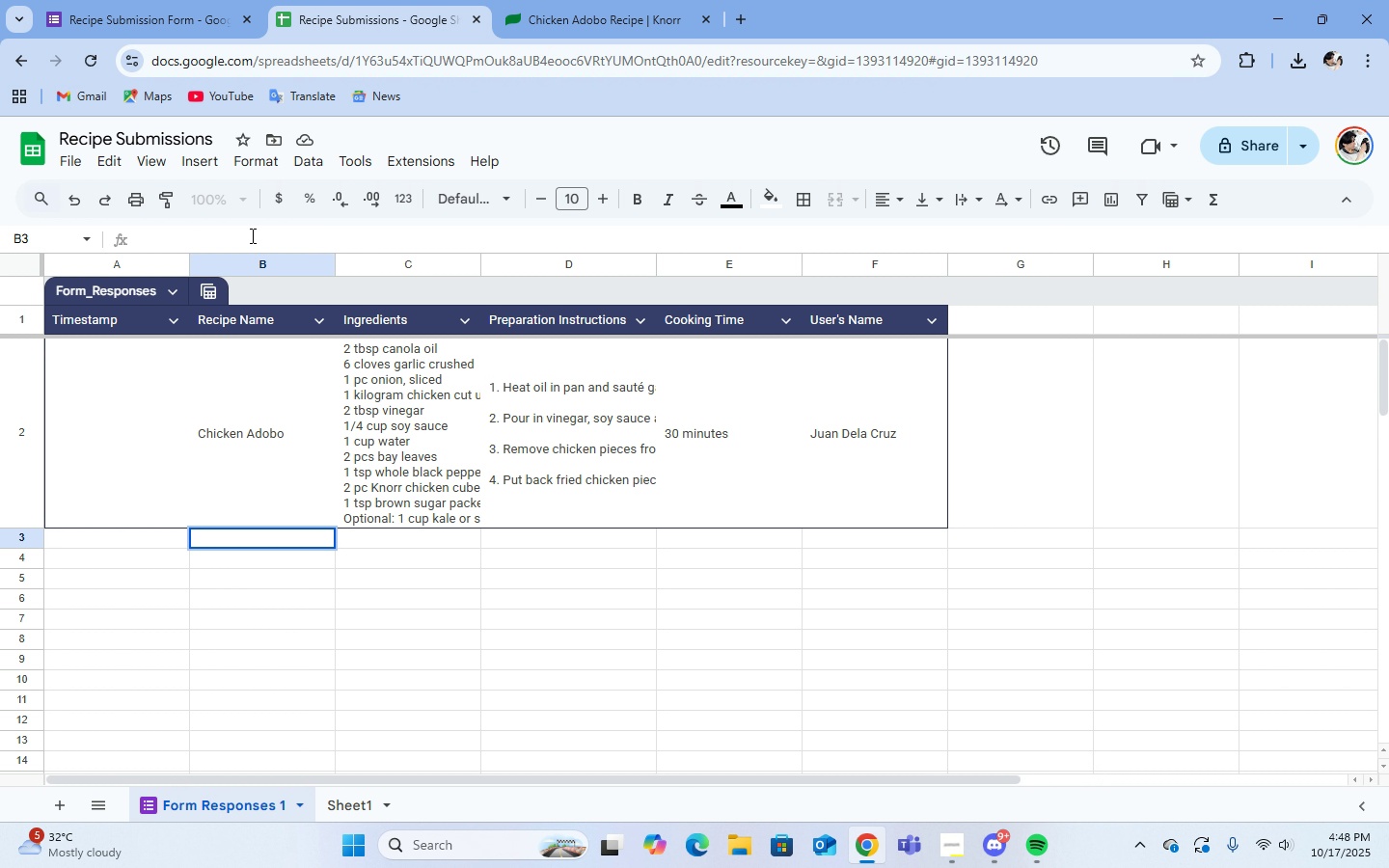 
key(CapsLock)
 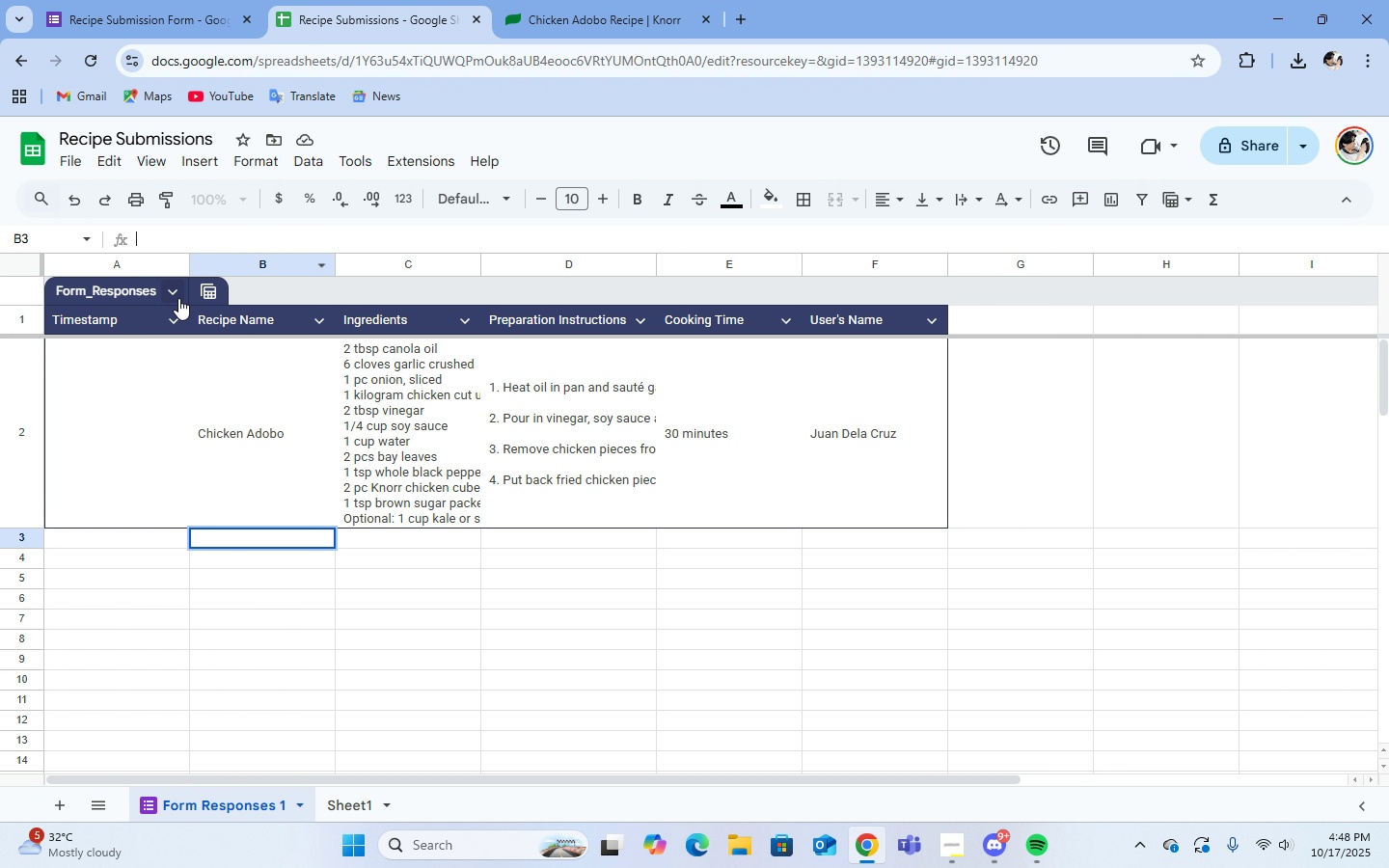 
double_click([173, 315])
 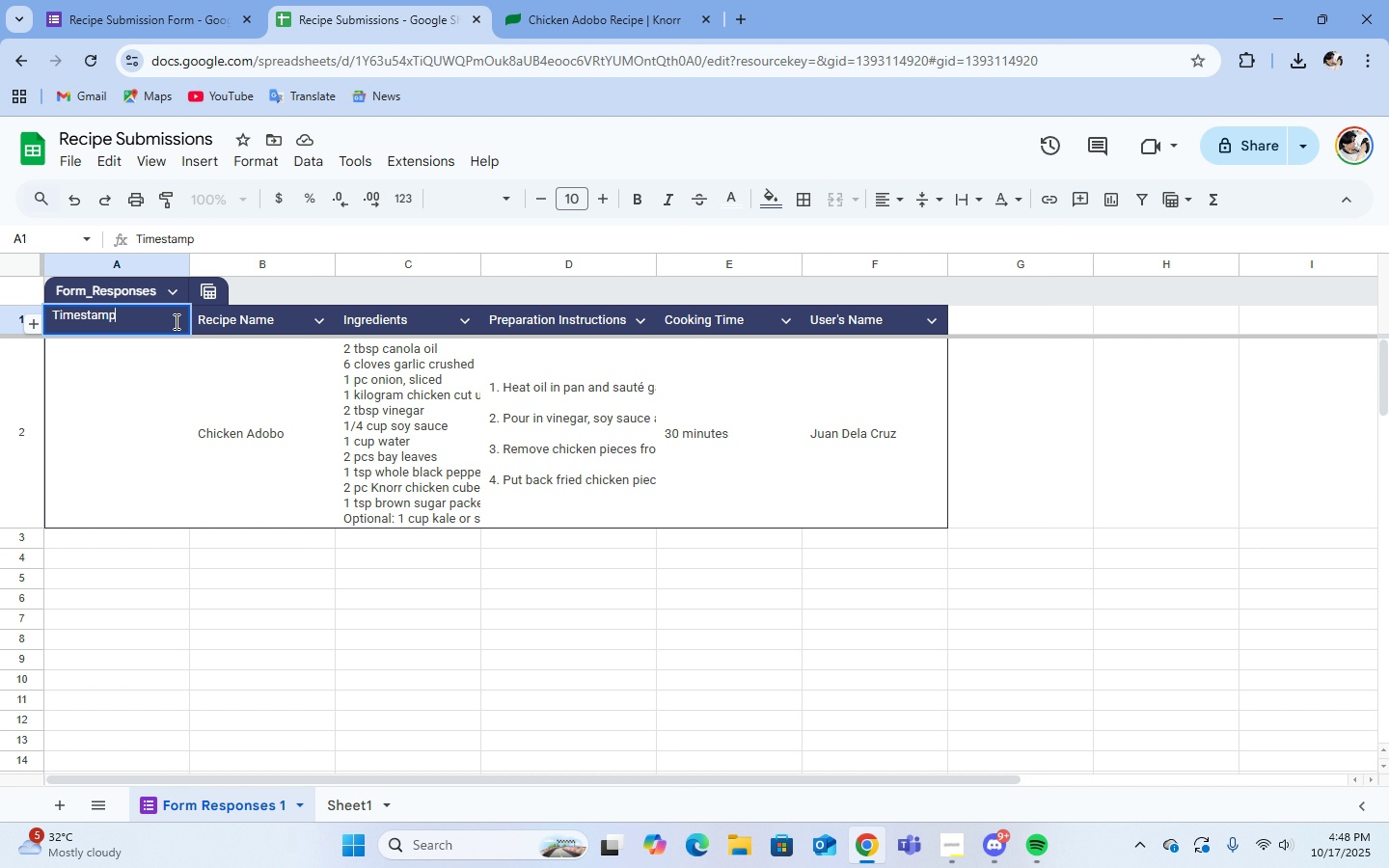 
left_click([175, 321])
 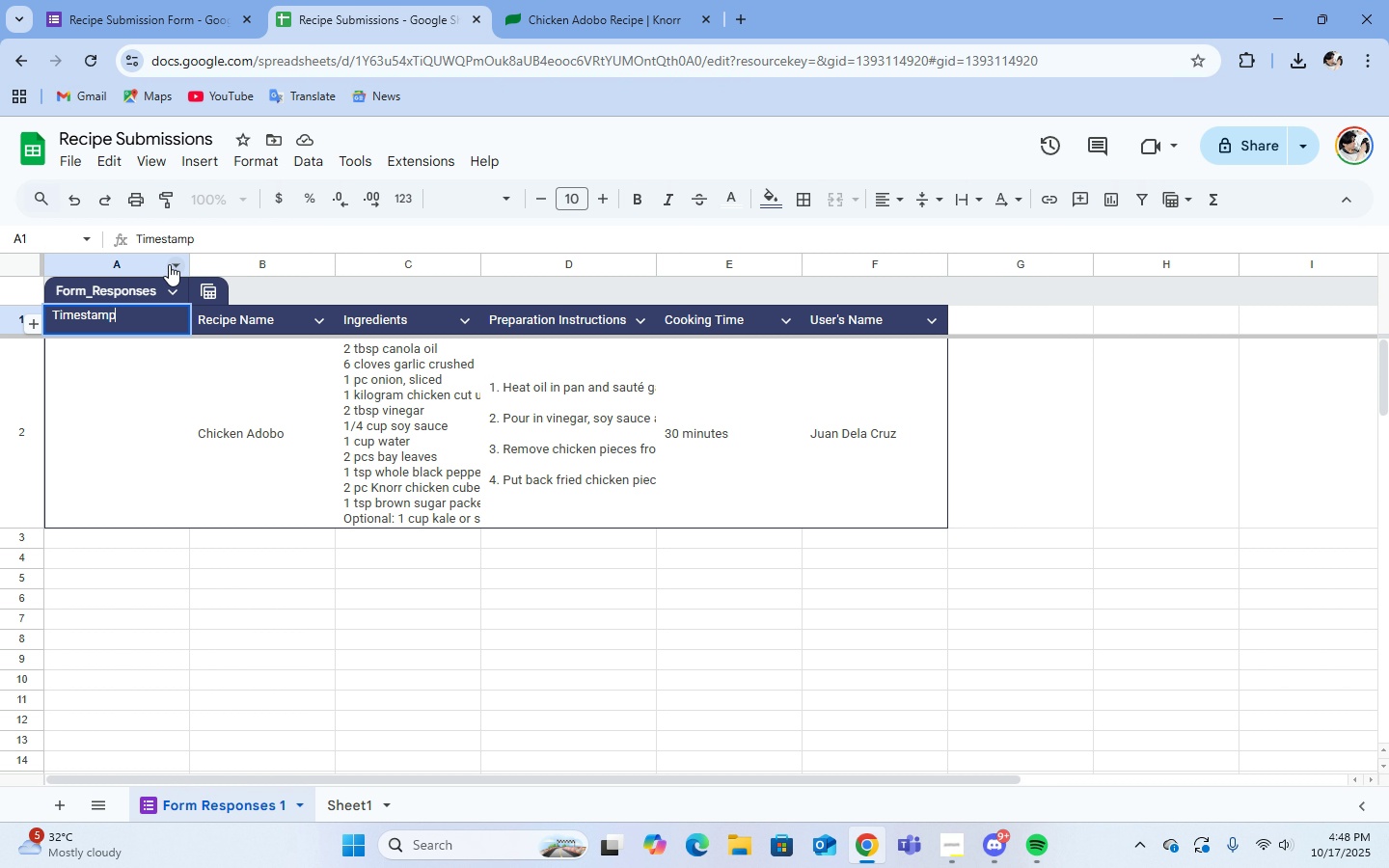 
left_click([173, 263])
 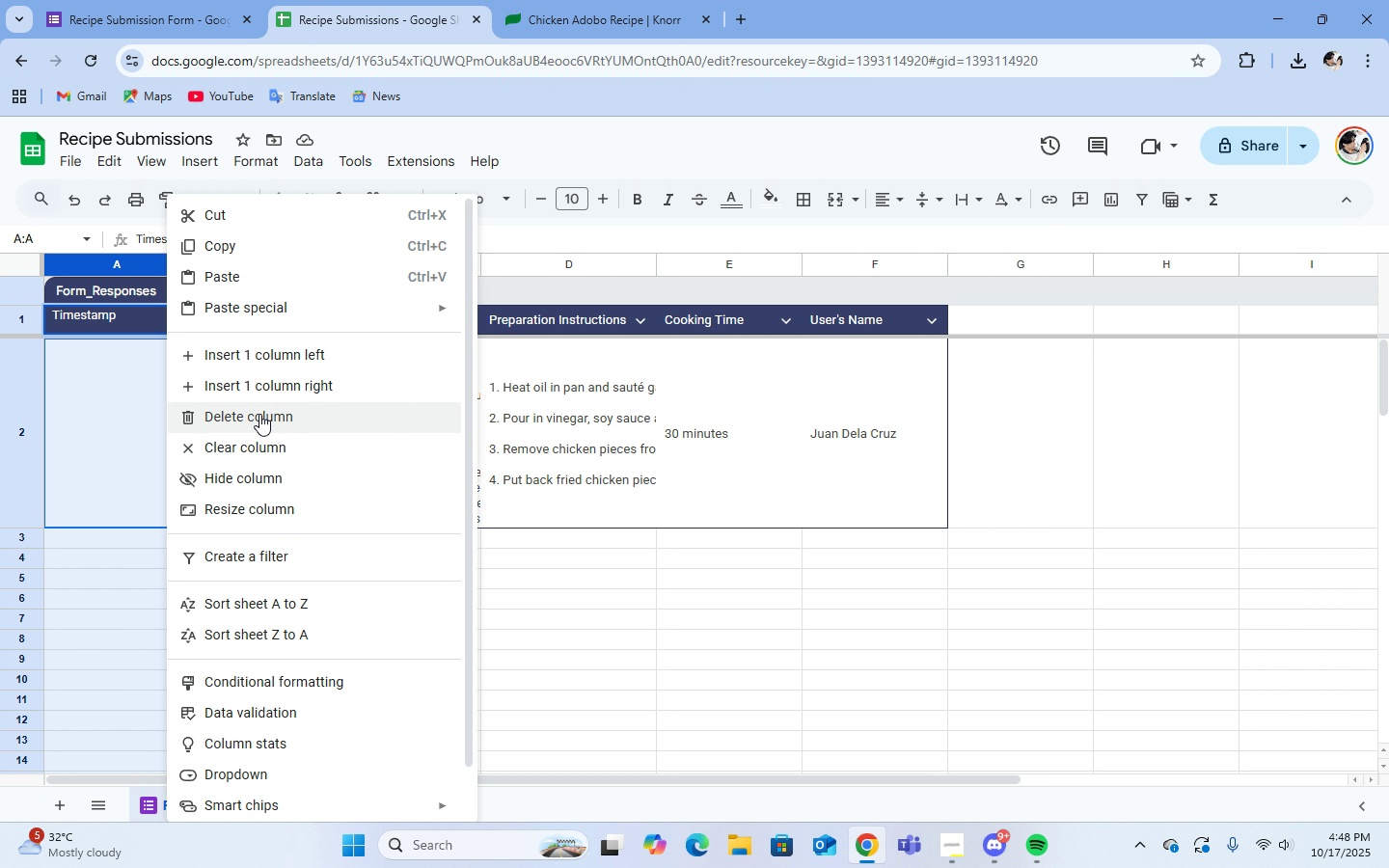 
wait(5.09)
 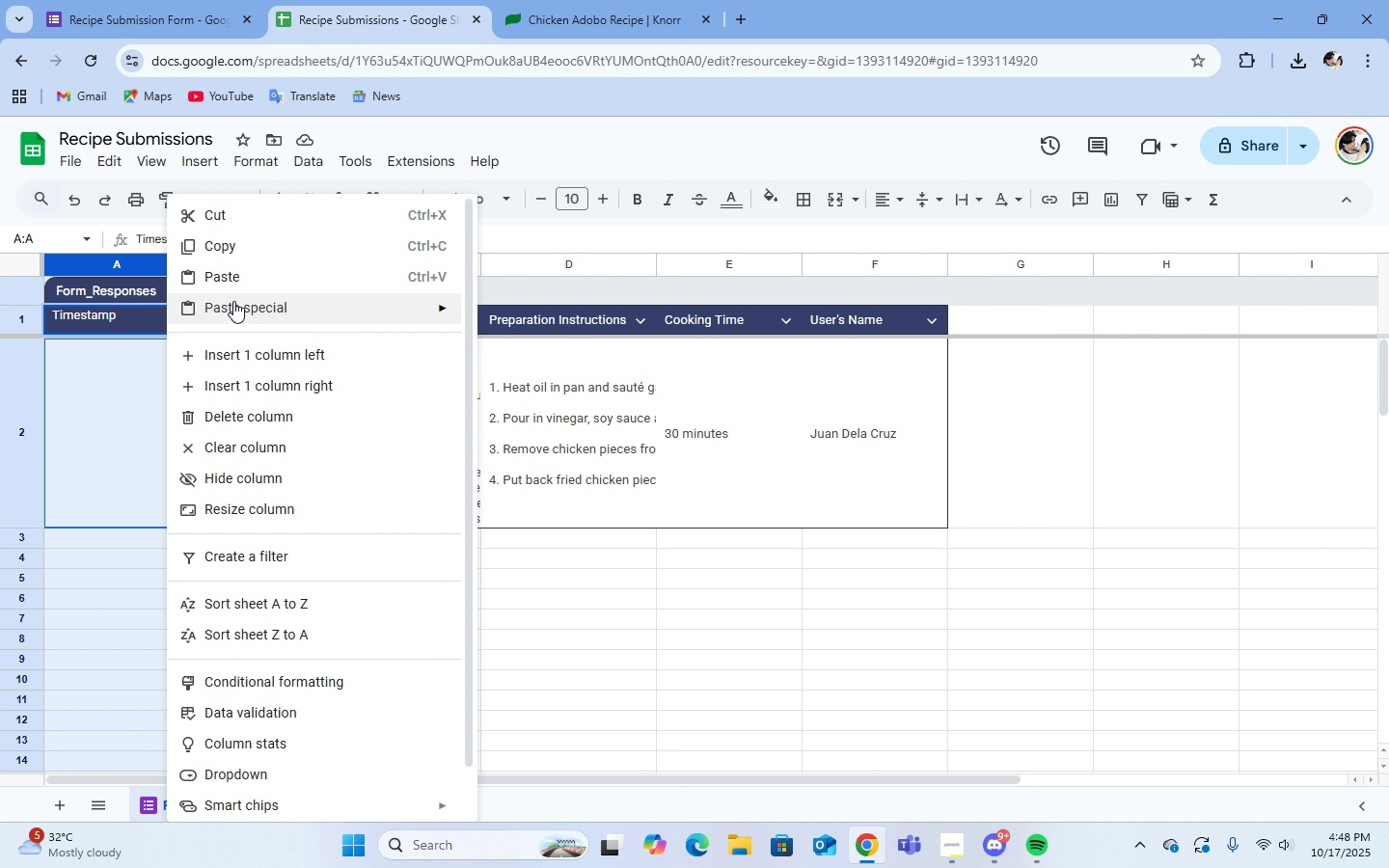 
left_click([264, 414])
 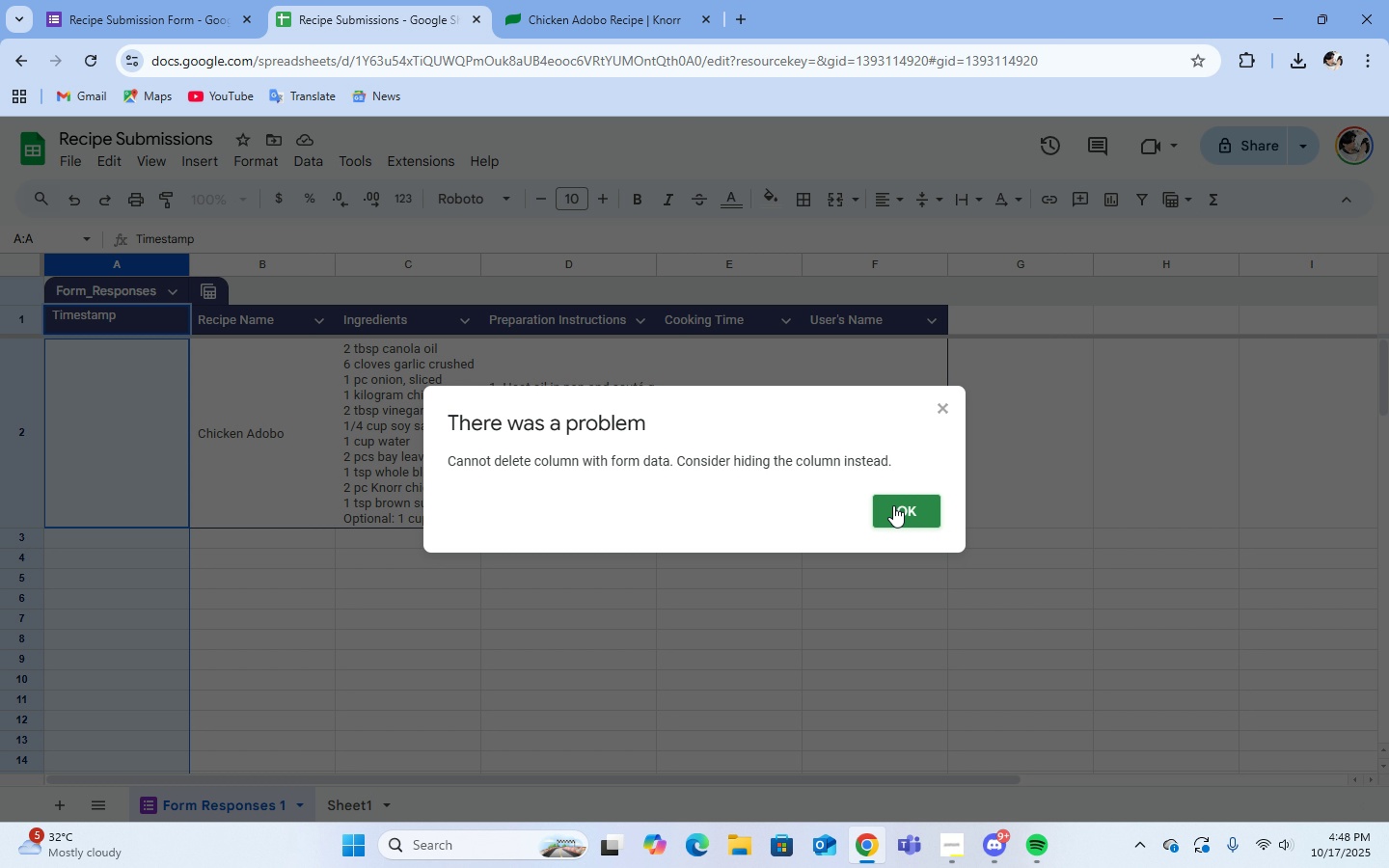 
left_click([907, 503])
 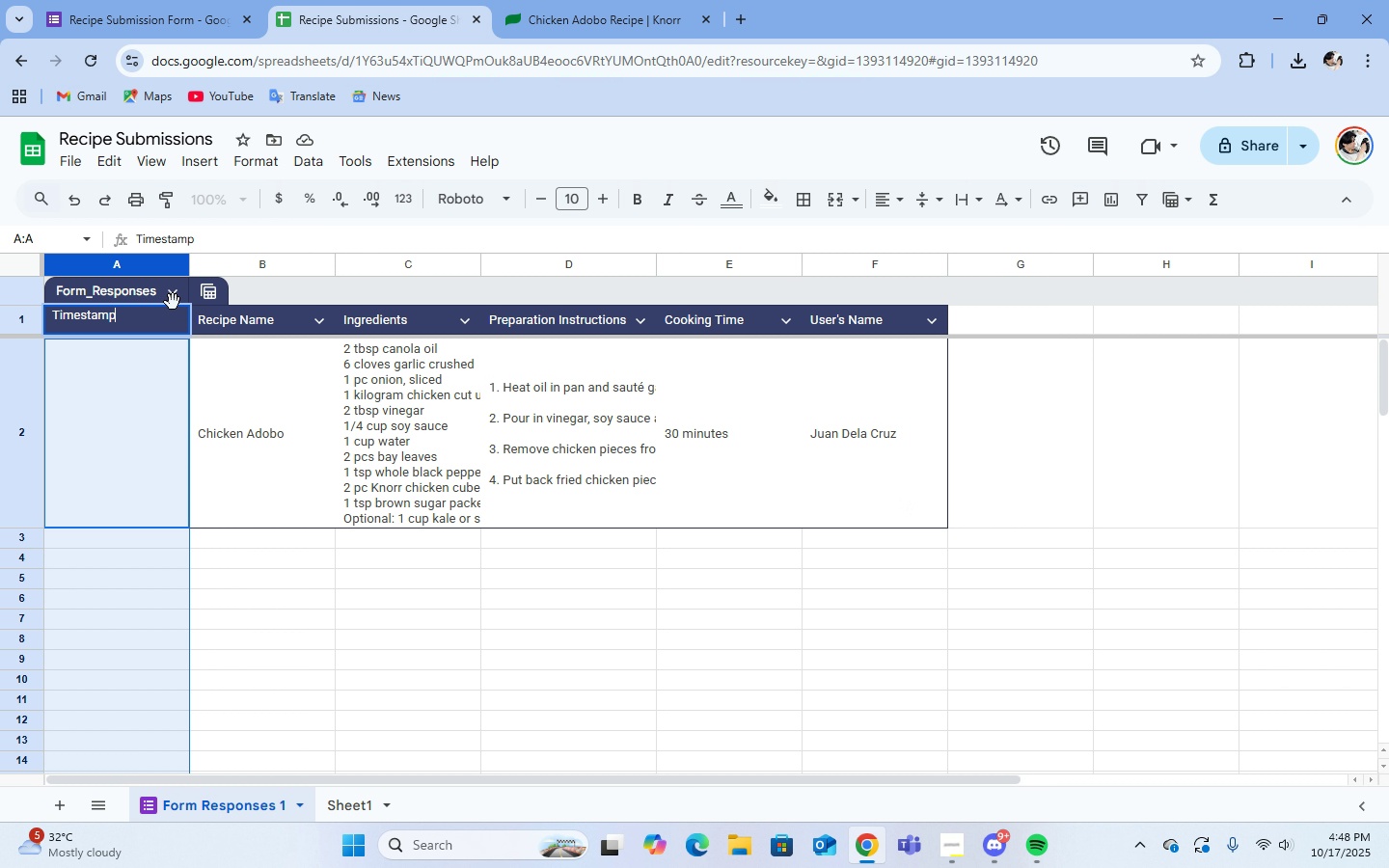 
left_click([171, 293])
 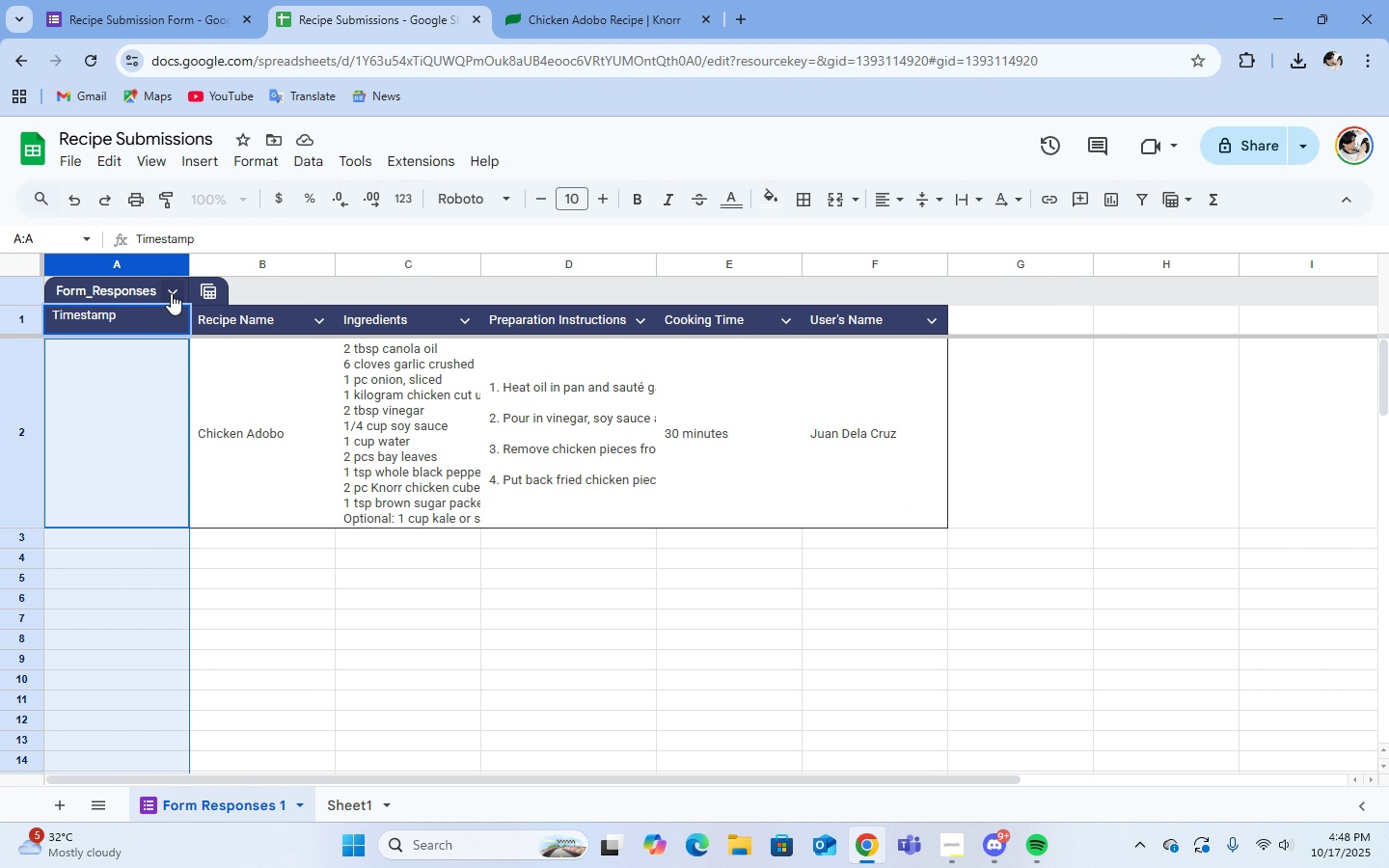 
left_click([171, 293])
 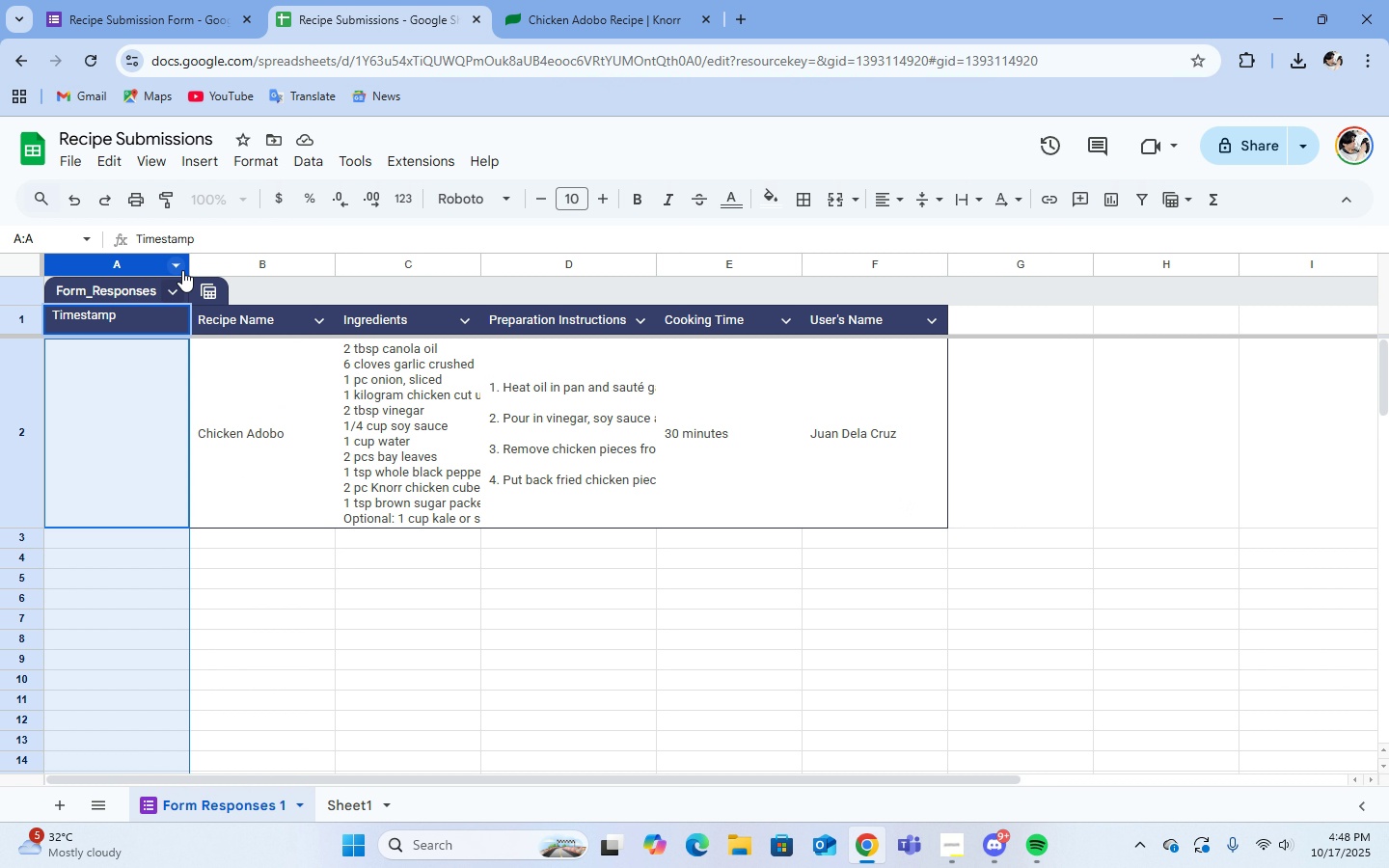 
double_click([182, 270])
 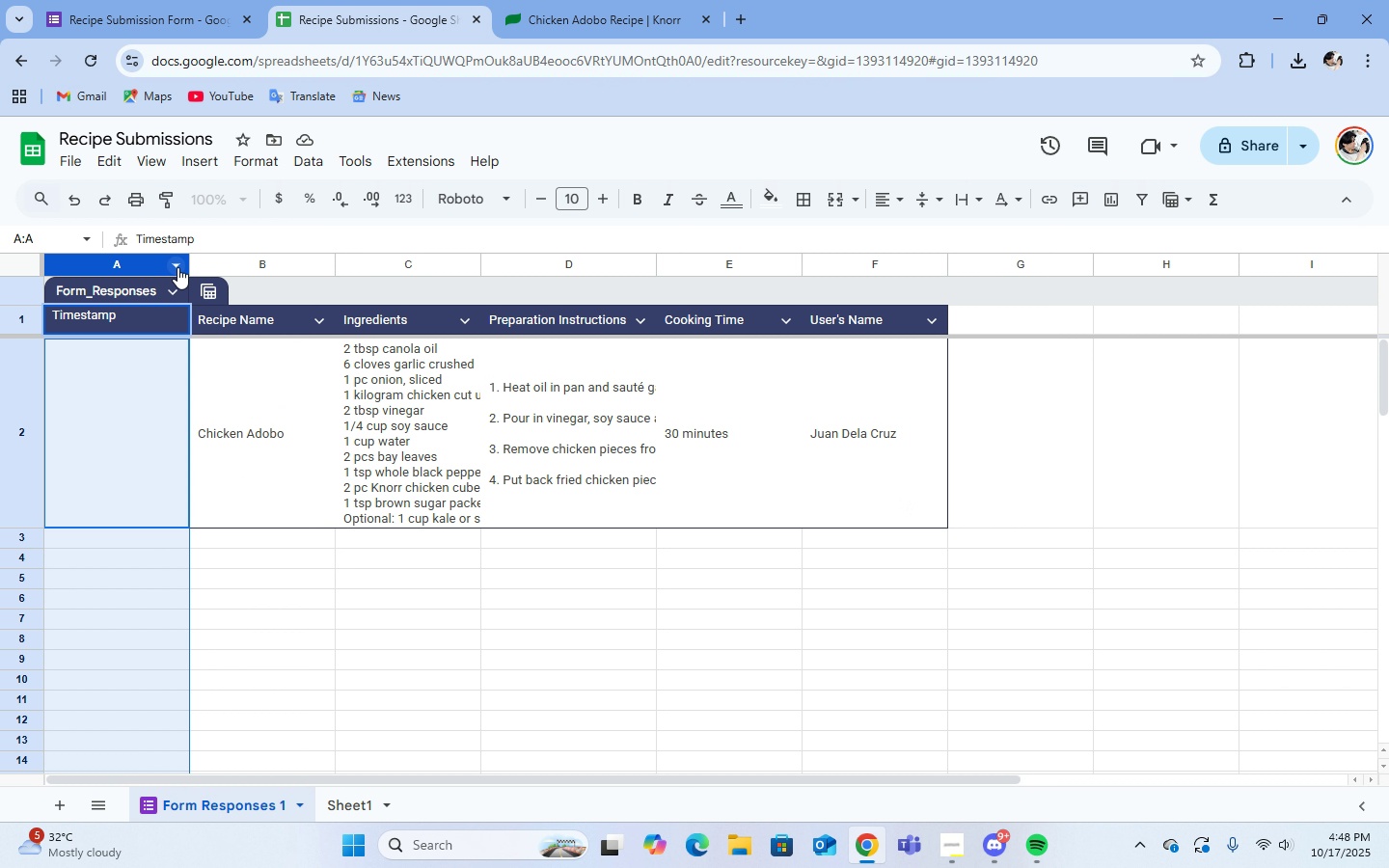 
left_click([177, 267])
 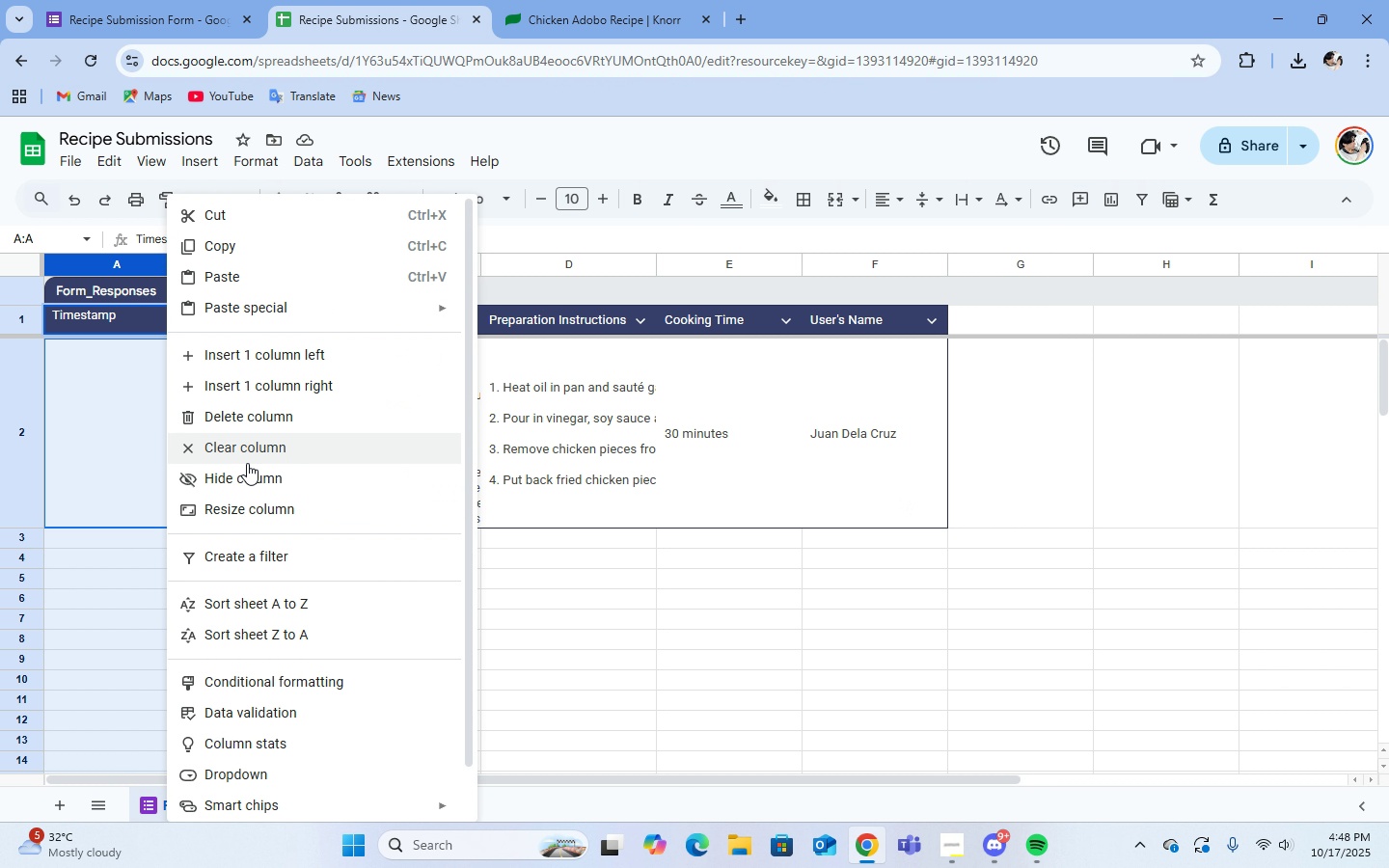 
left_click([246, 476])
 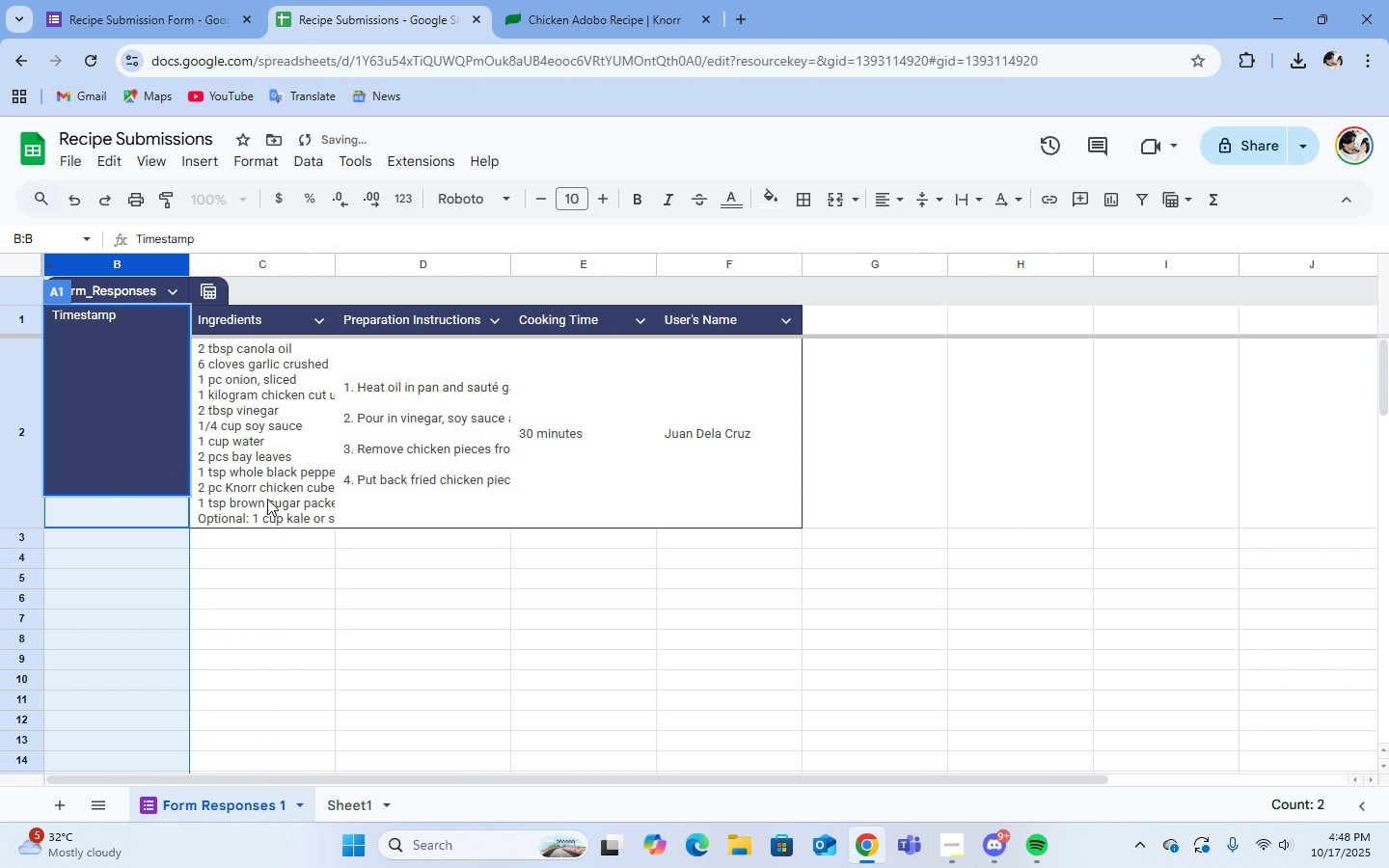 
left_click([274, 502])
 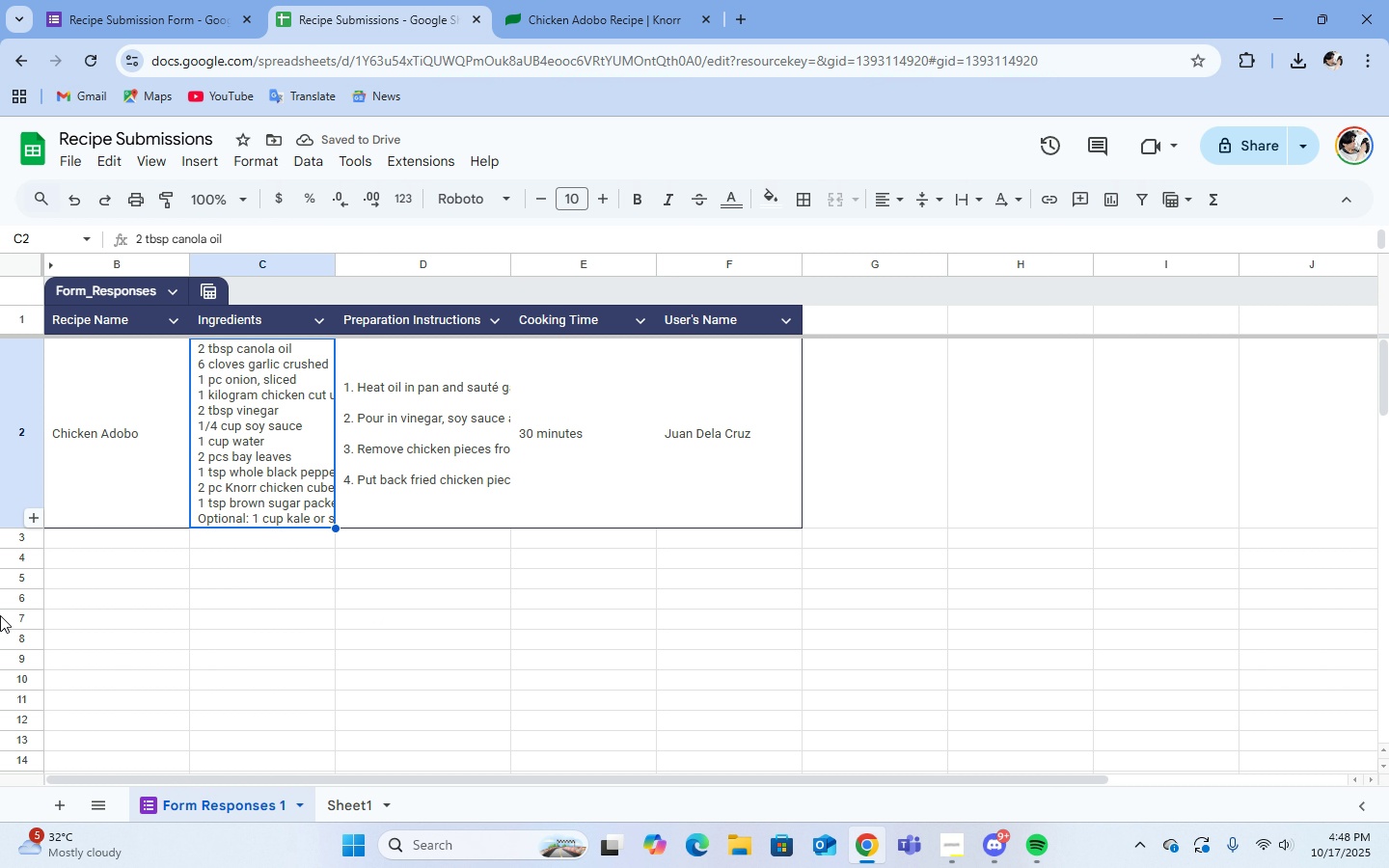 
left_click([83, 541])
 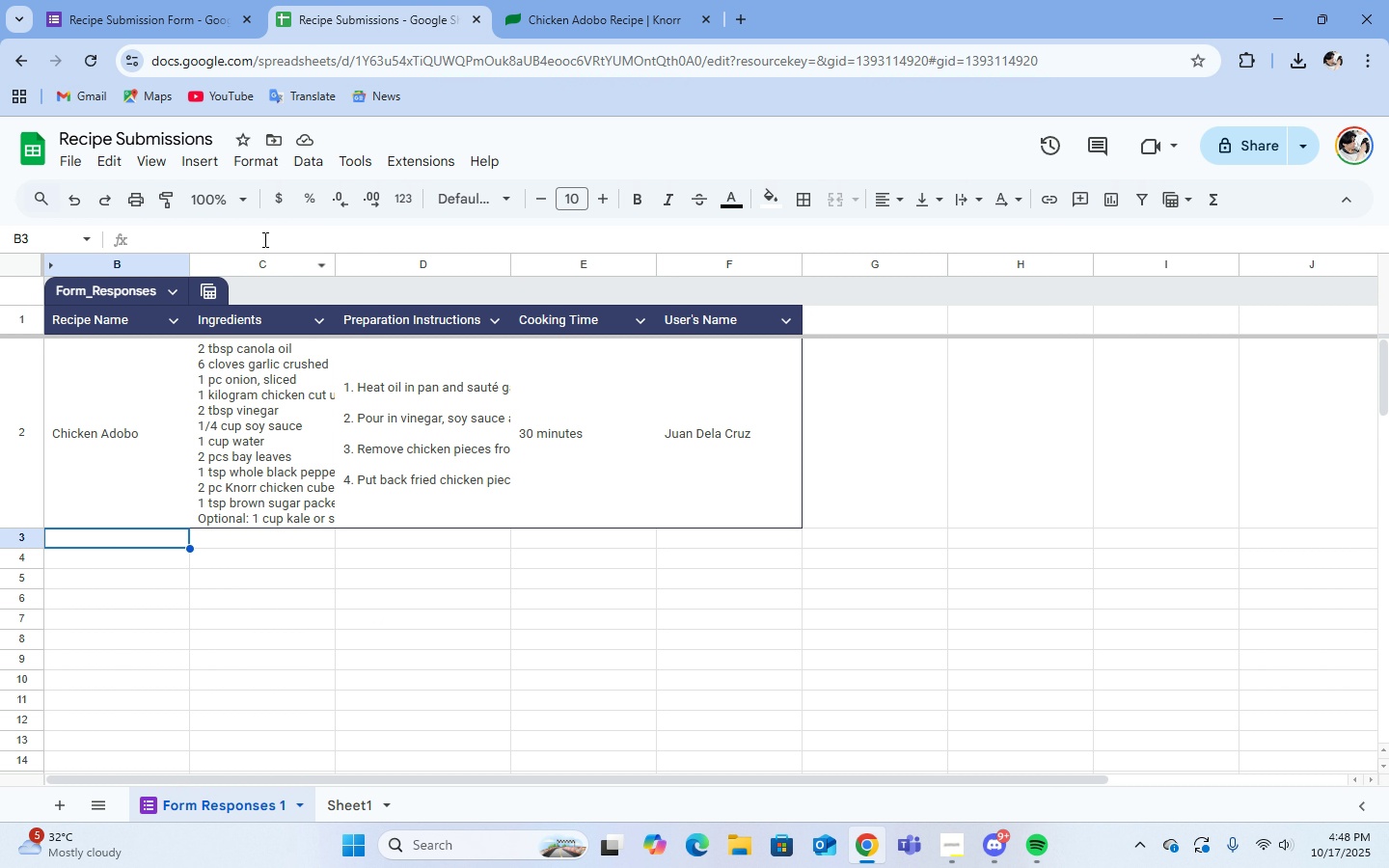 
double_click([261, 239])
 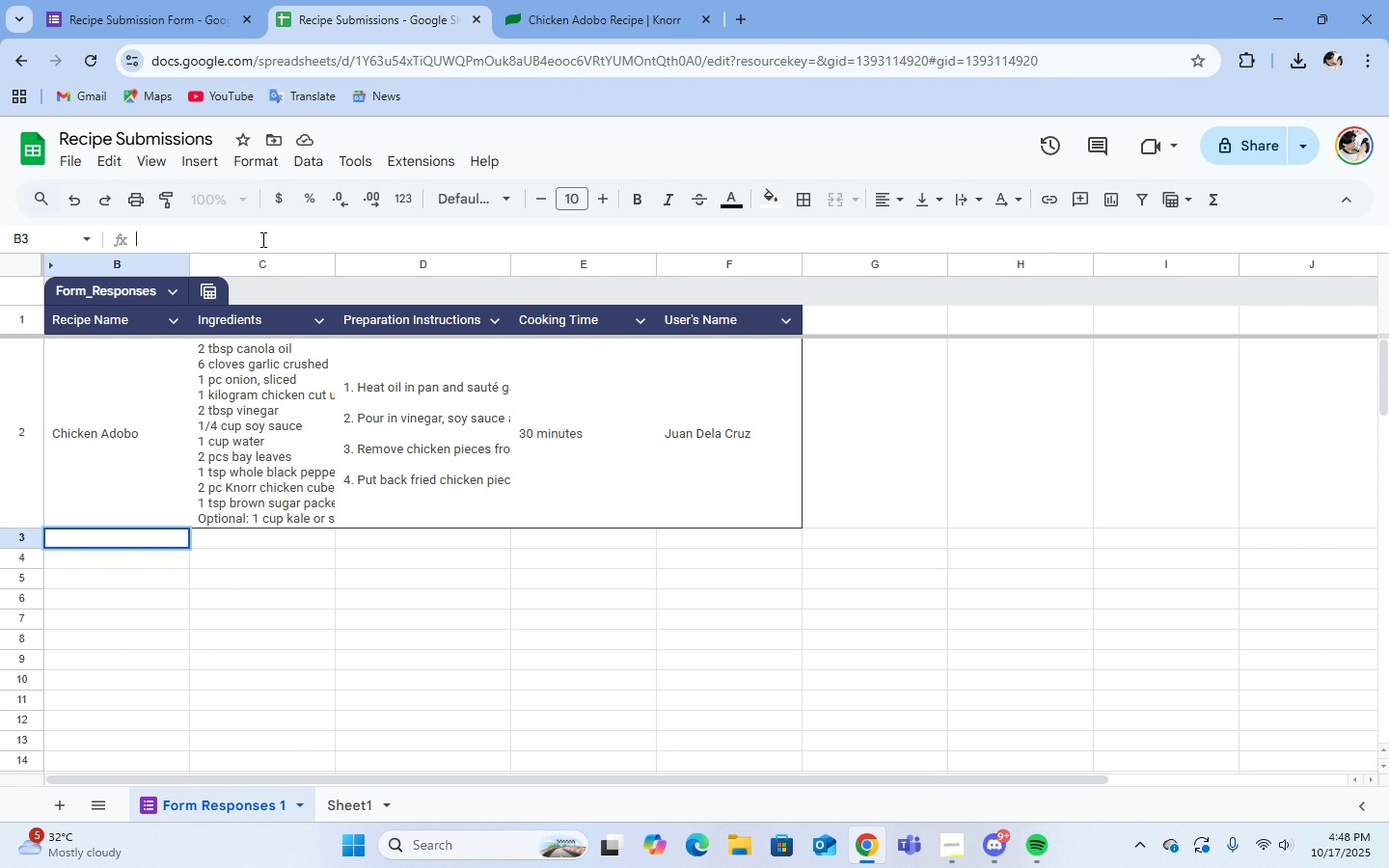 
type(c)
key(Backspace)
type(a)
key(Backspace)
type(c)
key(Backspace)
key(Backspace)
type(CA)
key(Backspace)
type(alifornia Maki)
 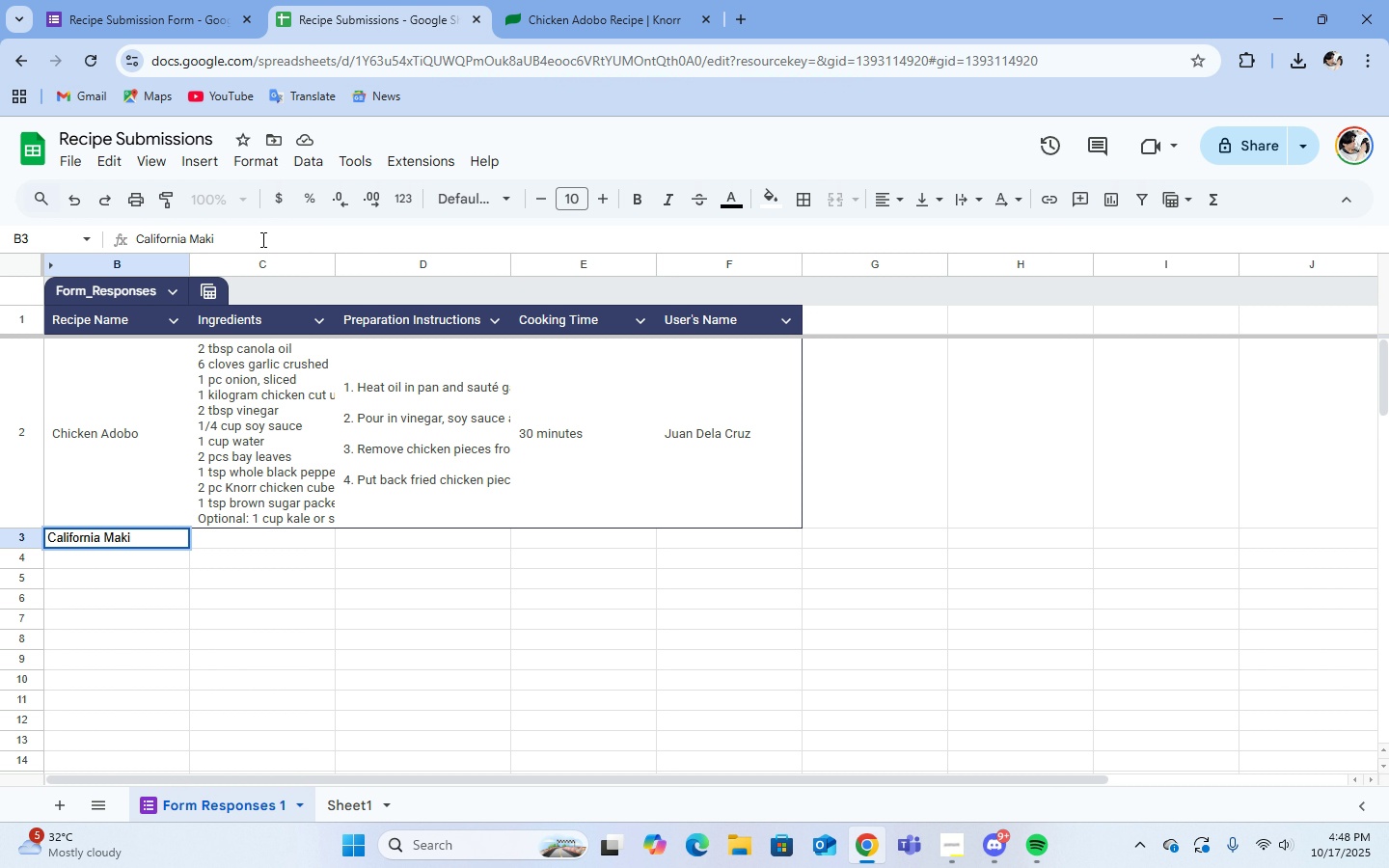 
key(Enter)
 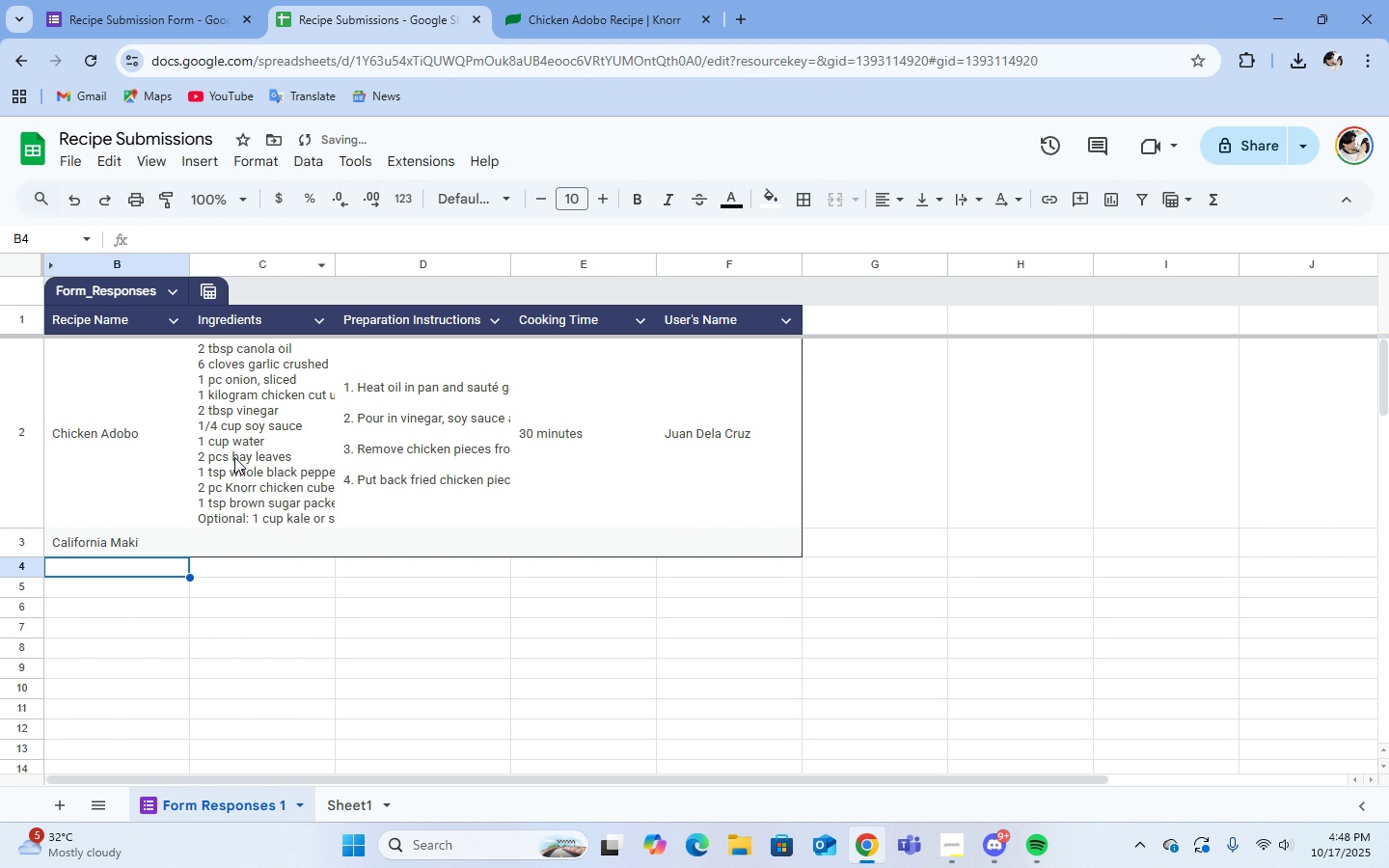 
left_click([232, 546])
 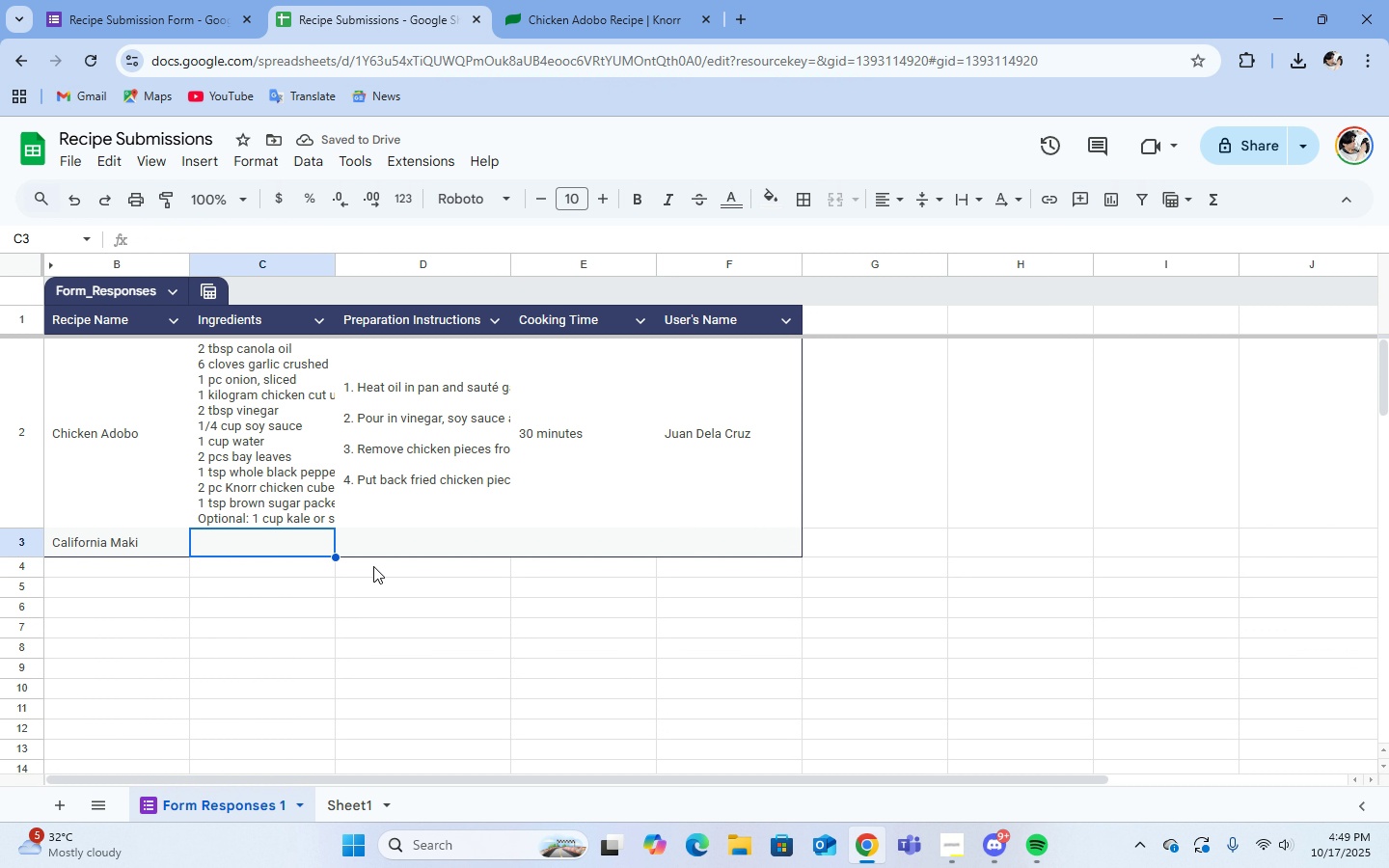 
mouse_move([484, 603])
 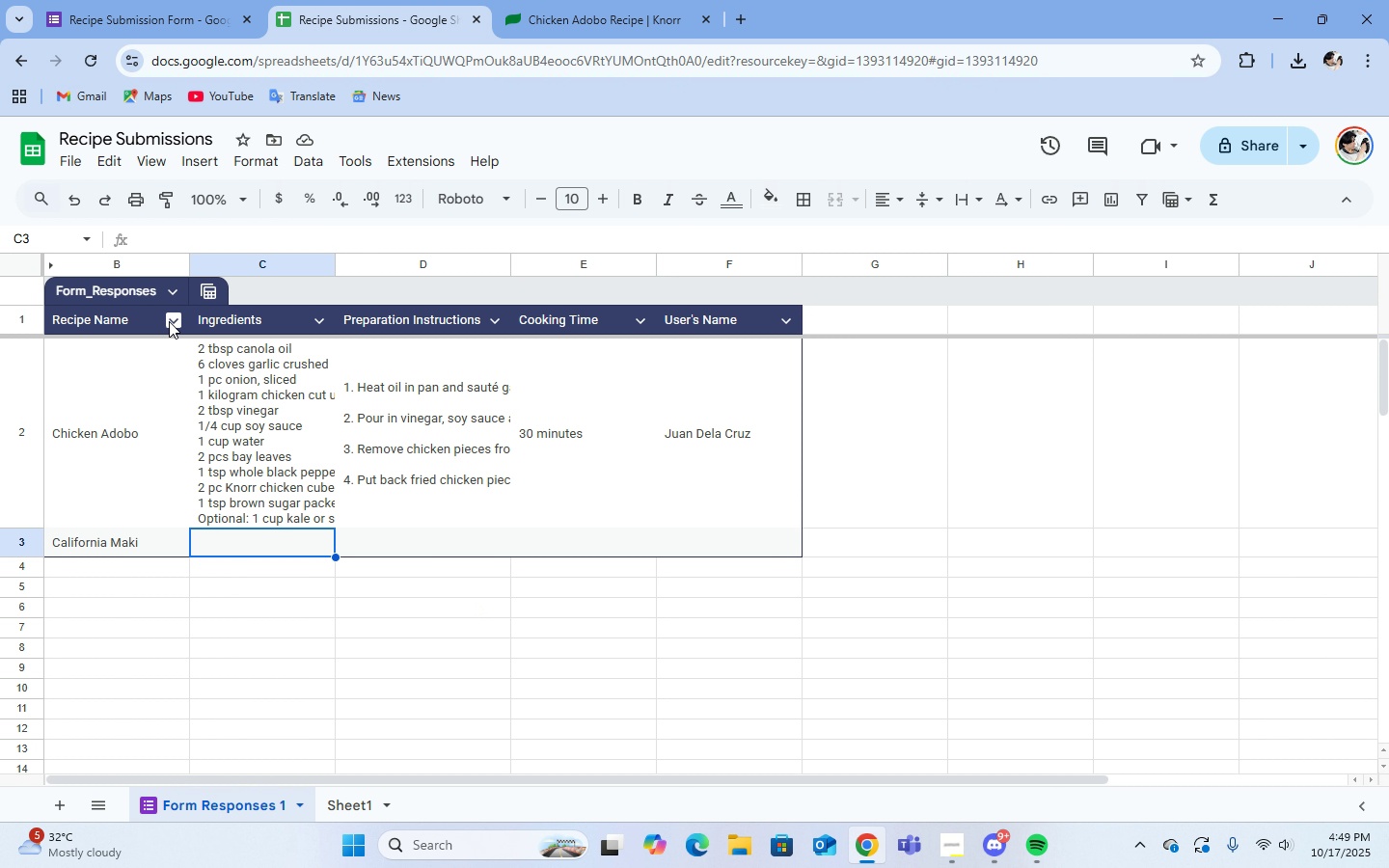 
left_click([177, 284])
 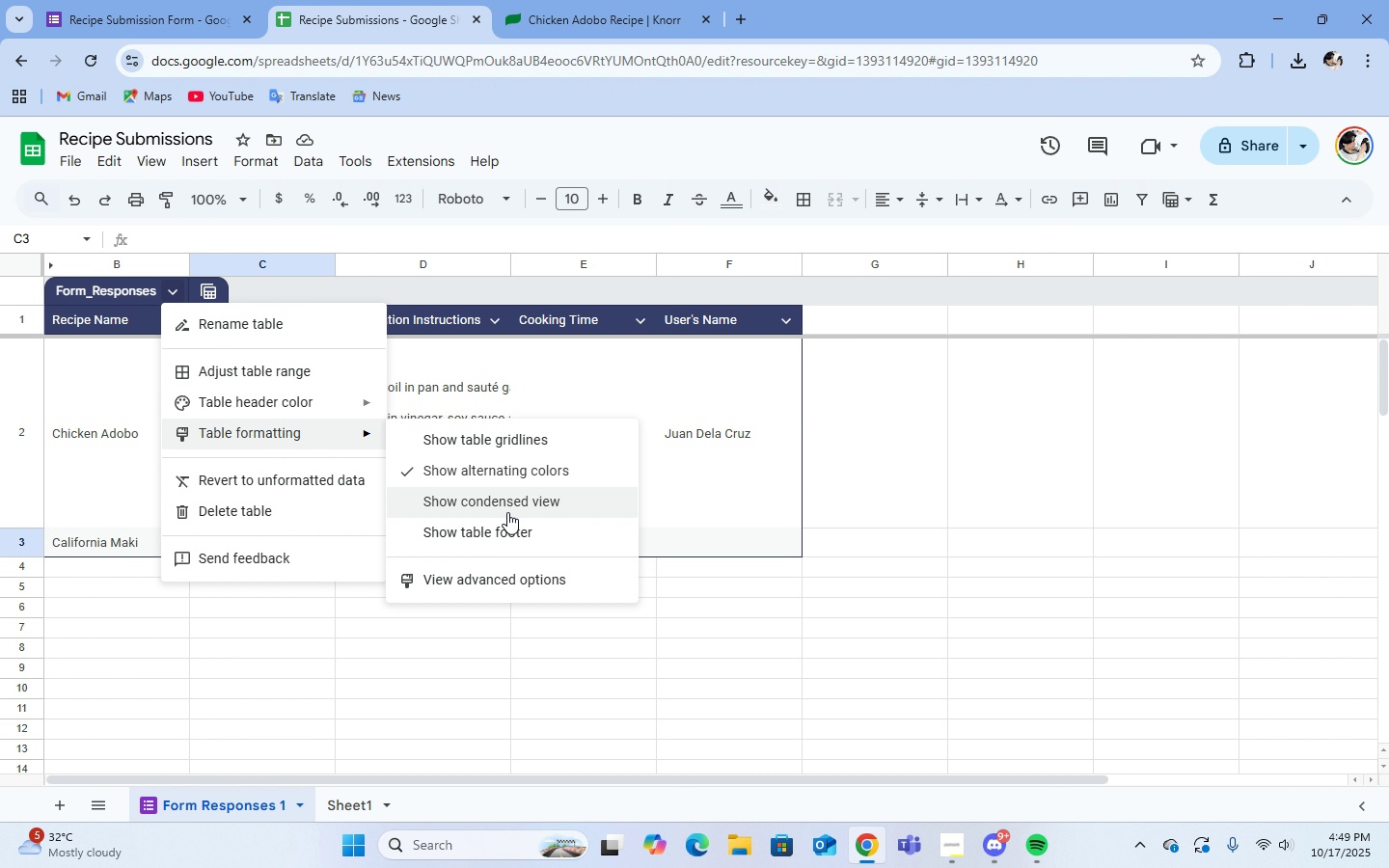 
wait(6.77)
 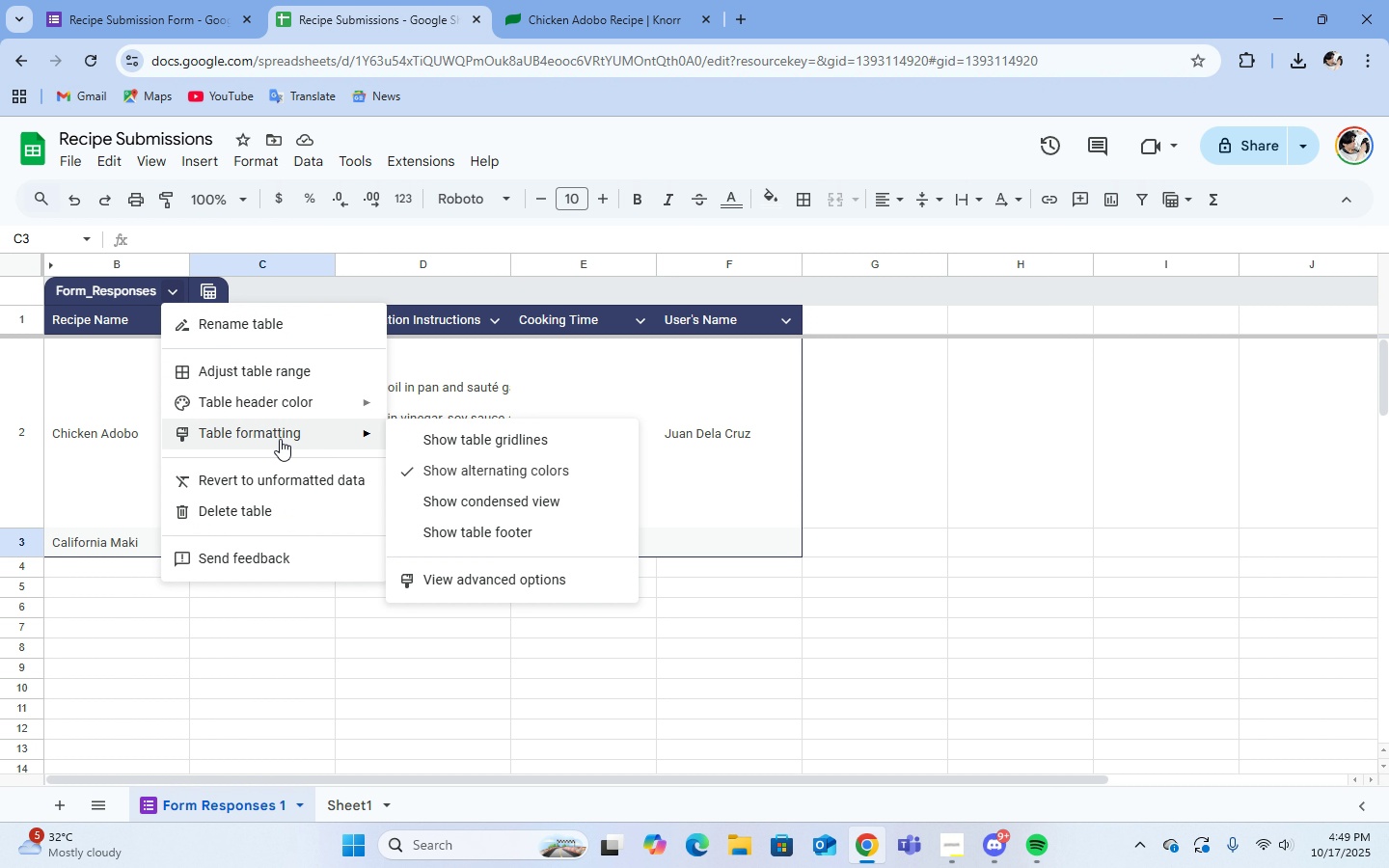 
mouse_move([481, 434])
 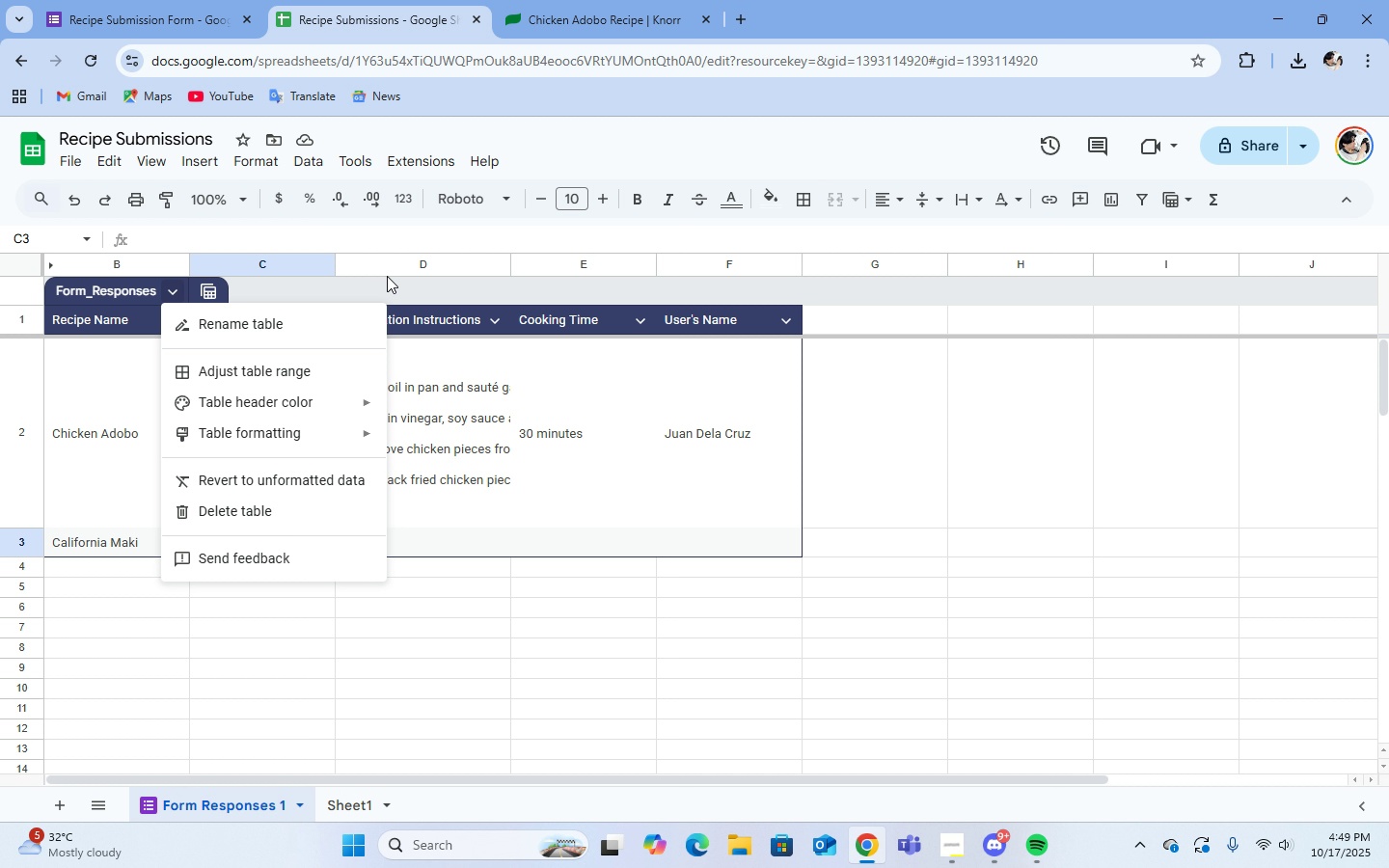 
left_click([646, 106])
 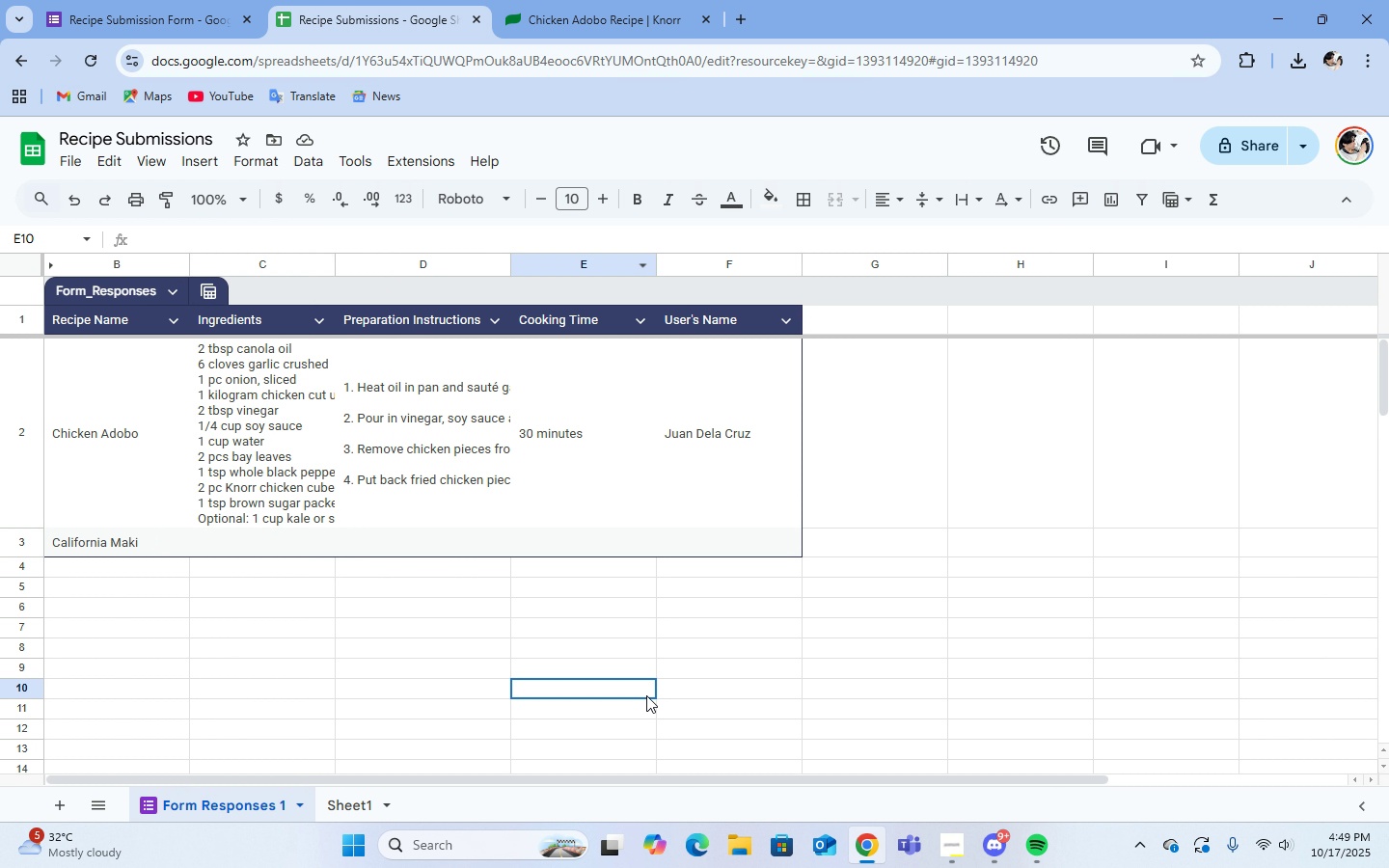 
double_click([646, 695])
 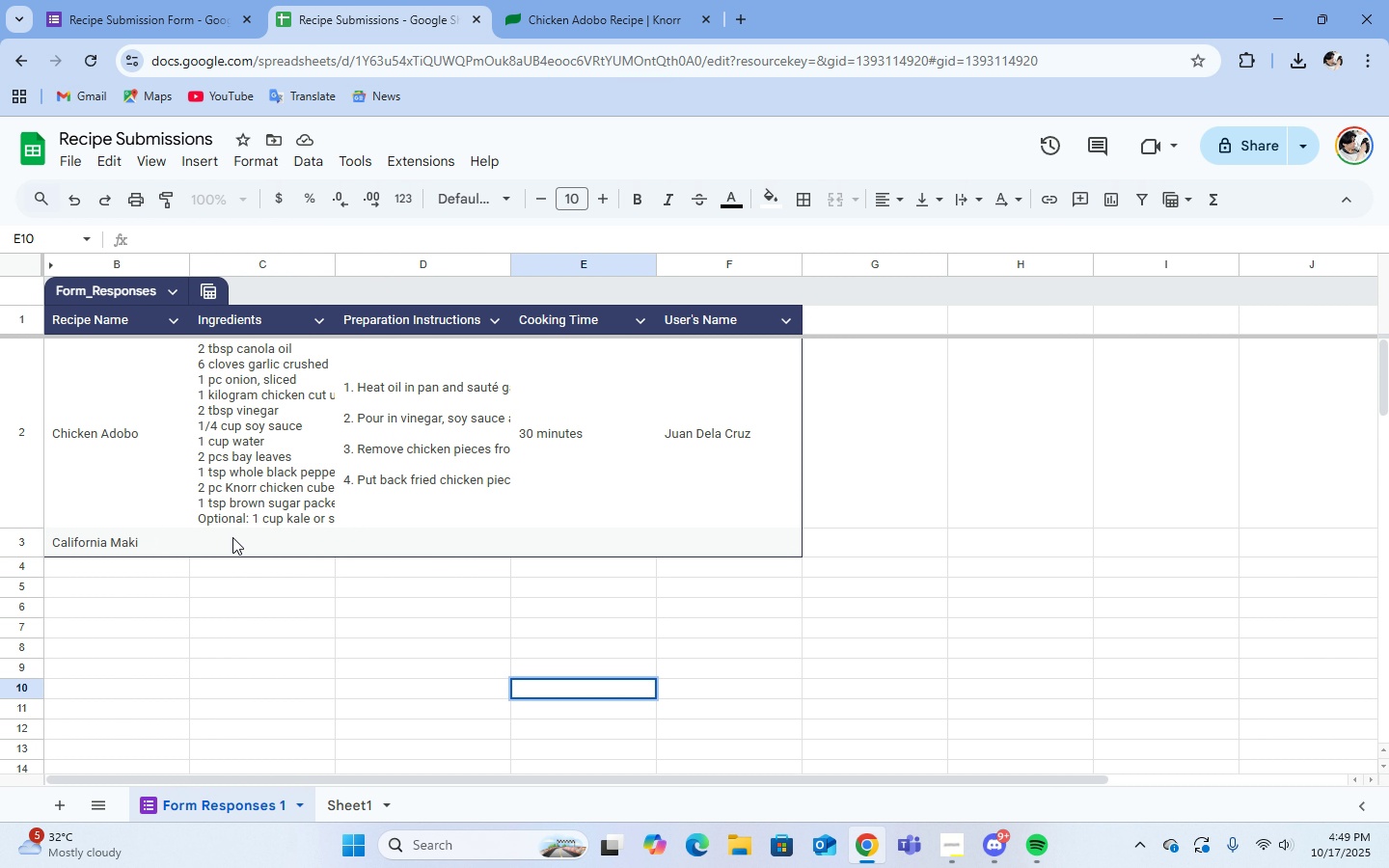 
double_click([232, 537])
 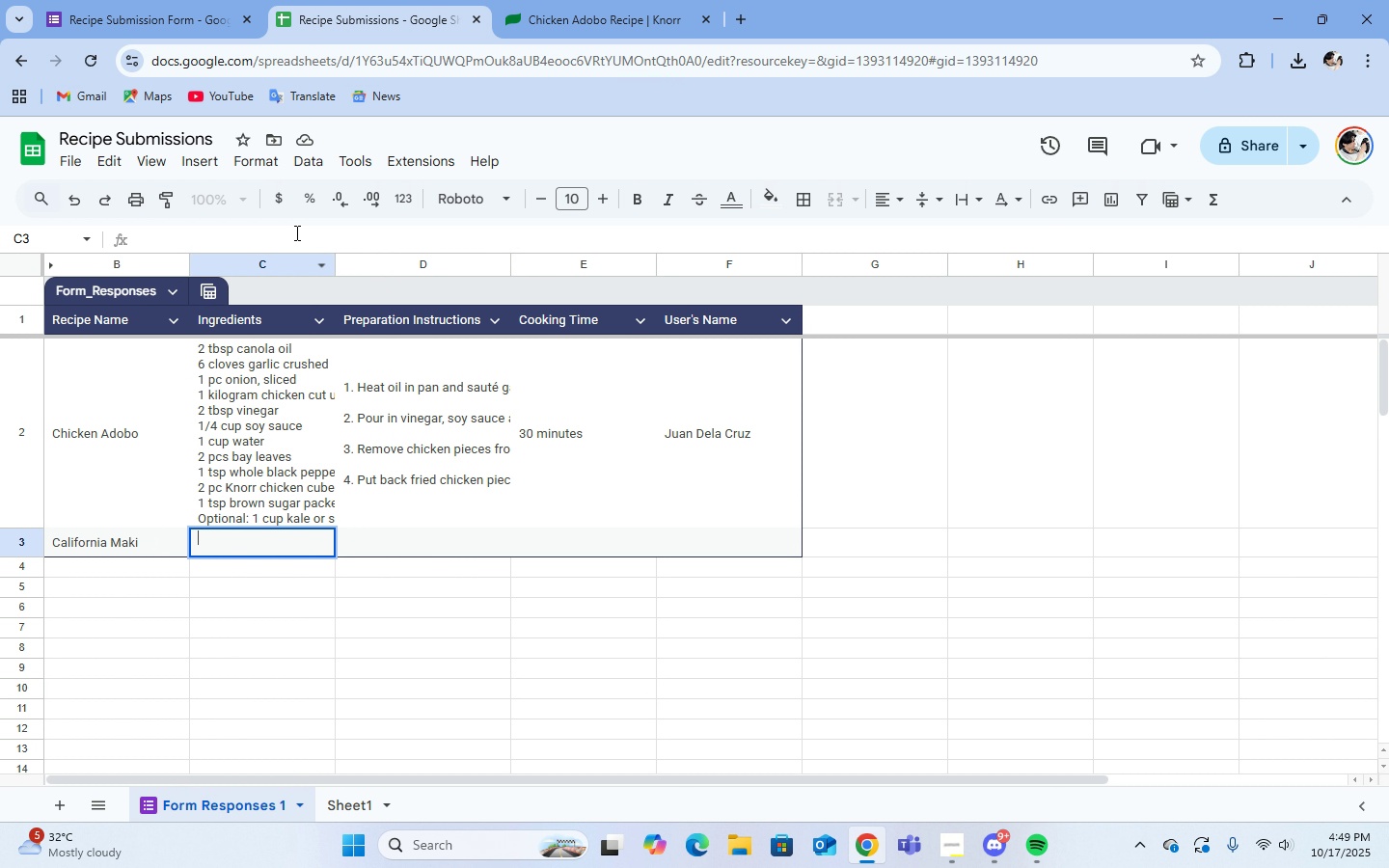 
double_click([289, 241])
 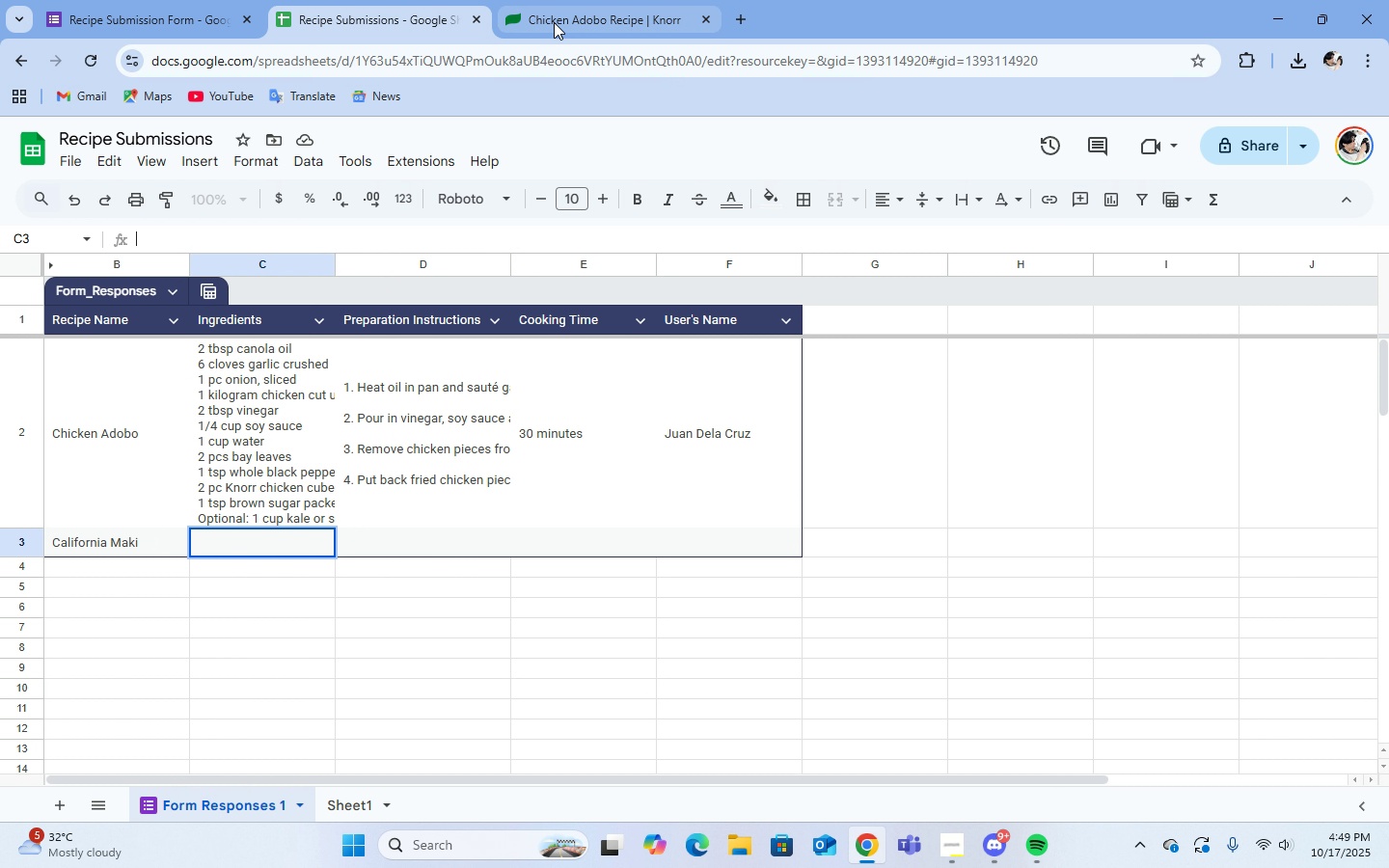 
double_click([561, 20])
 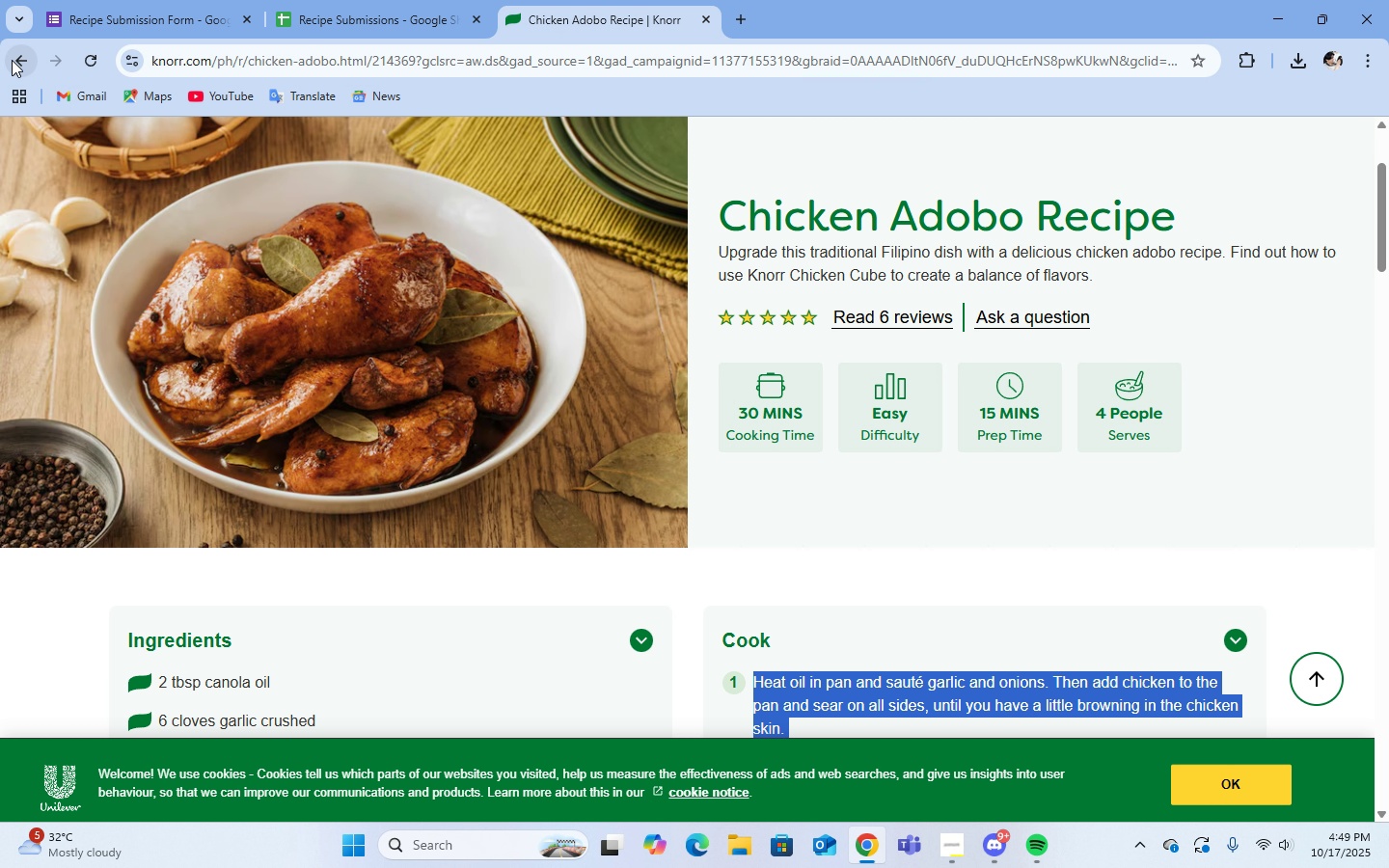 
left_click([12, 60])
 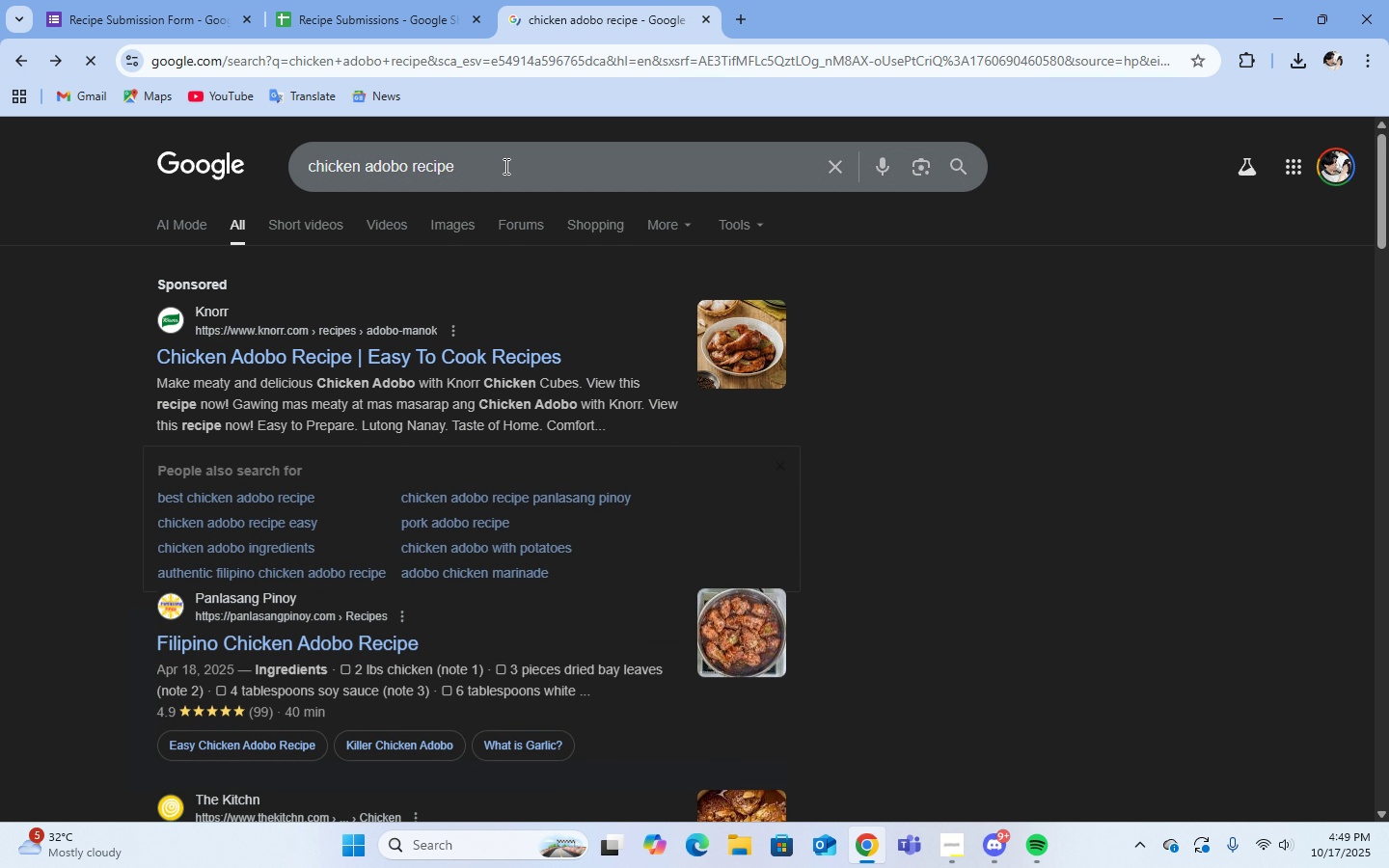 
left_click([504, 169])
 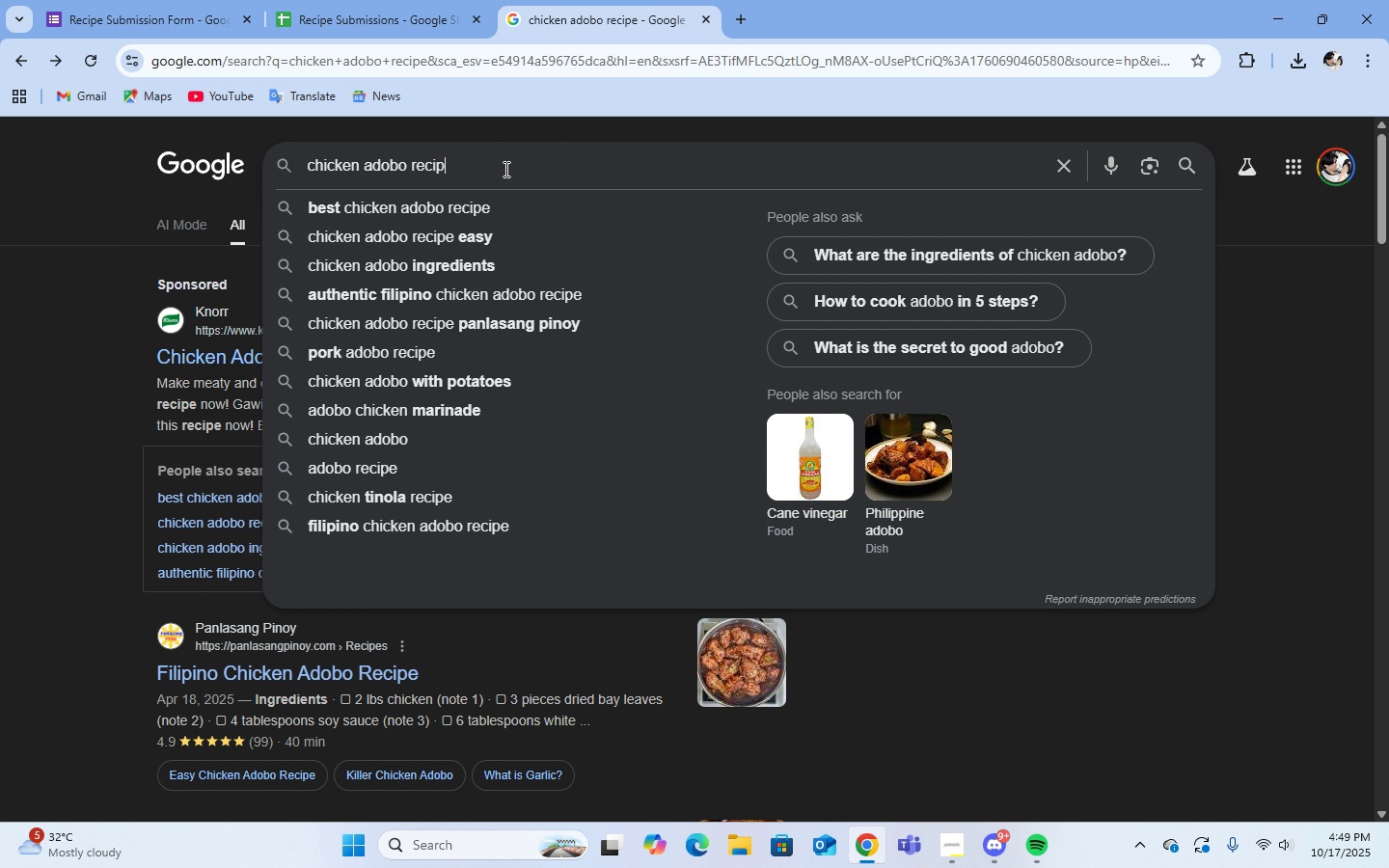 
hold_key(key=Backspace, duration=1.03)
 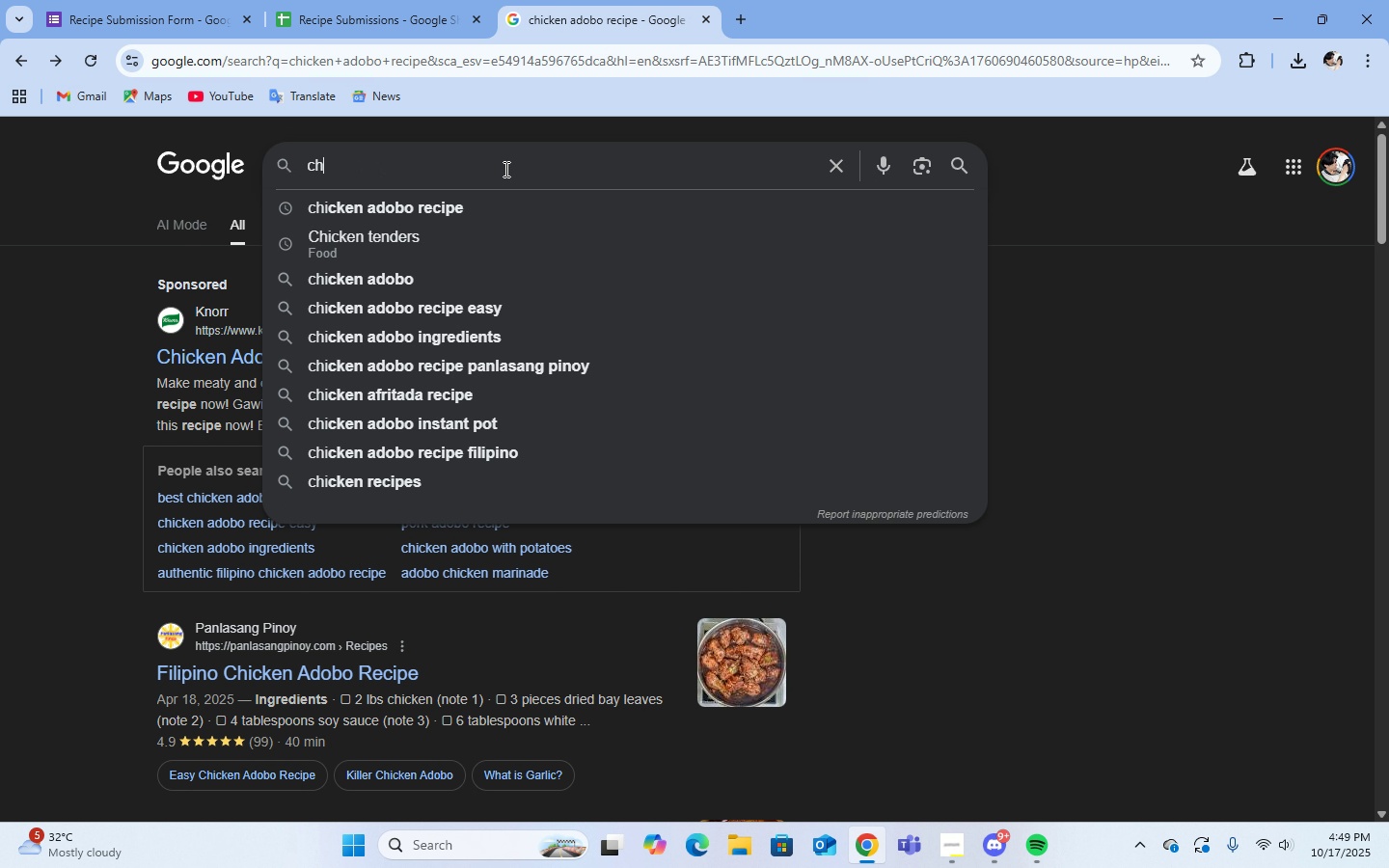 
key(Backspace)
key(Backspace)
key(Backspace)
type(californo)
key(Backspace)
type(ia ma)
 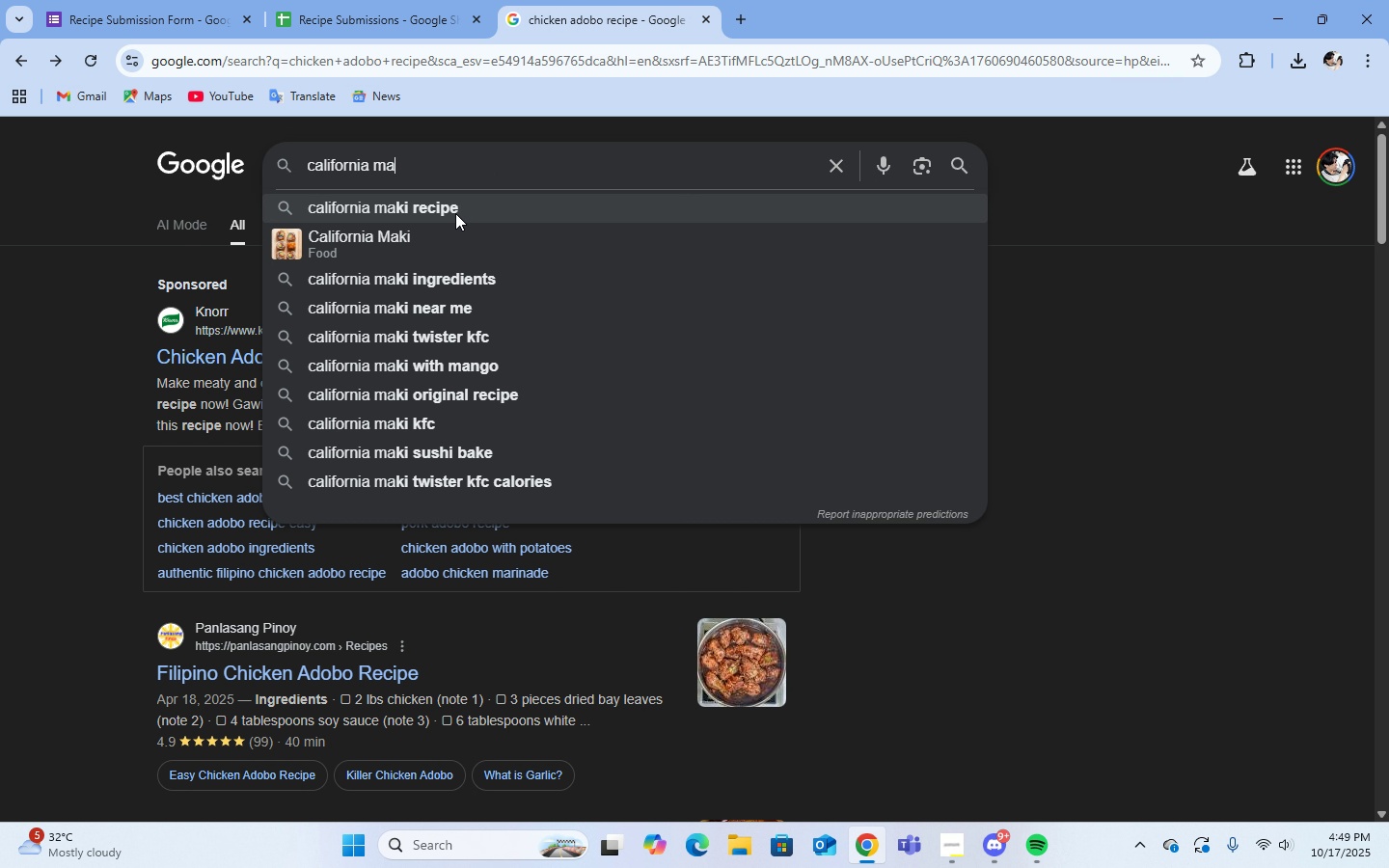 
left_click([454, 214])
 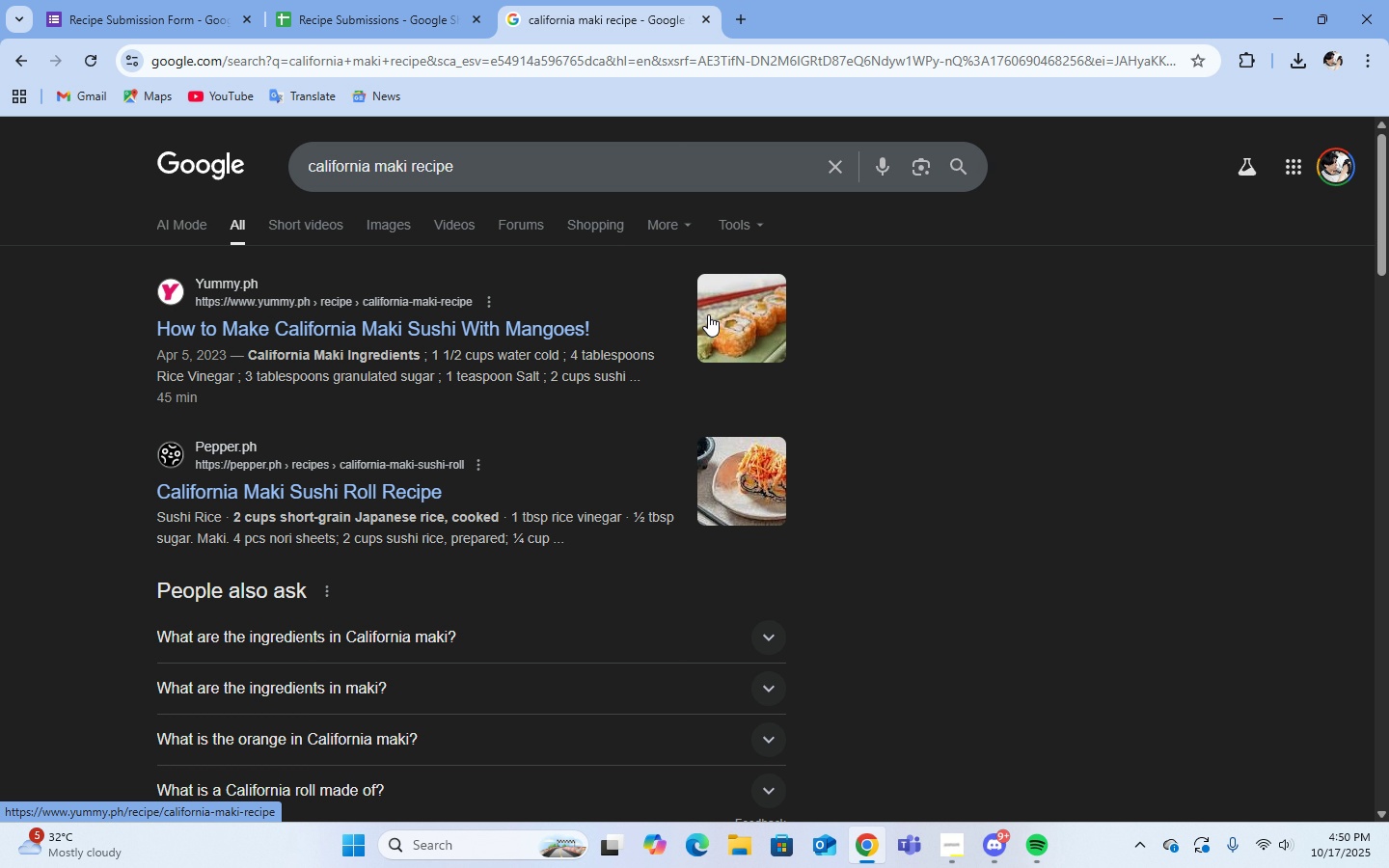 
wait(48.29)
 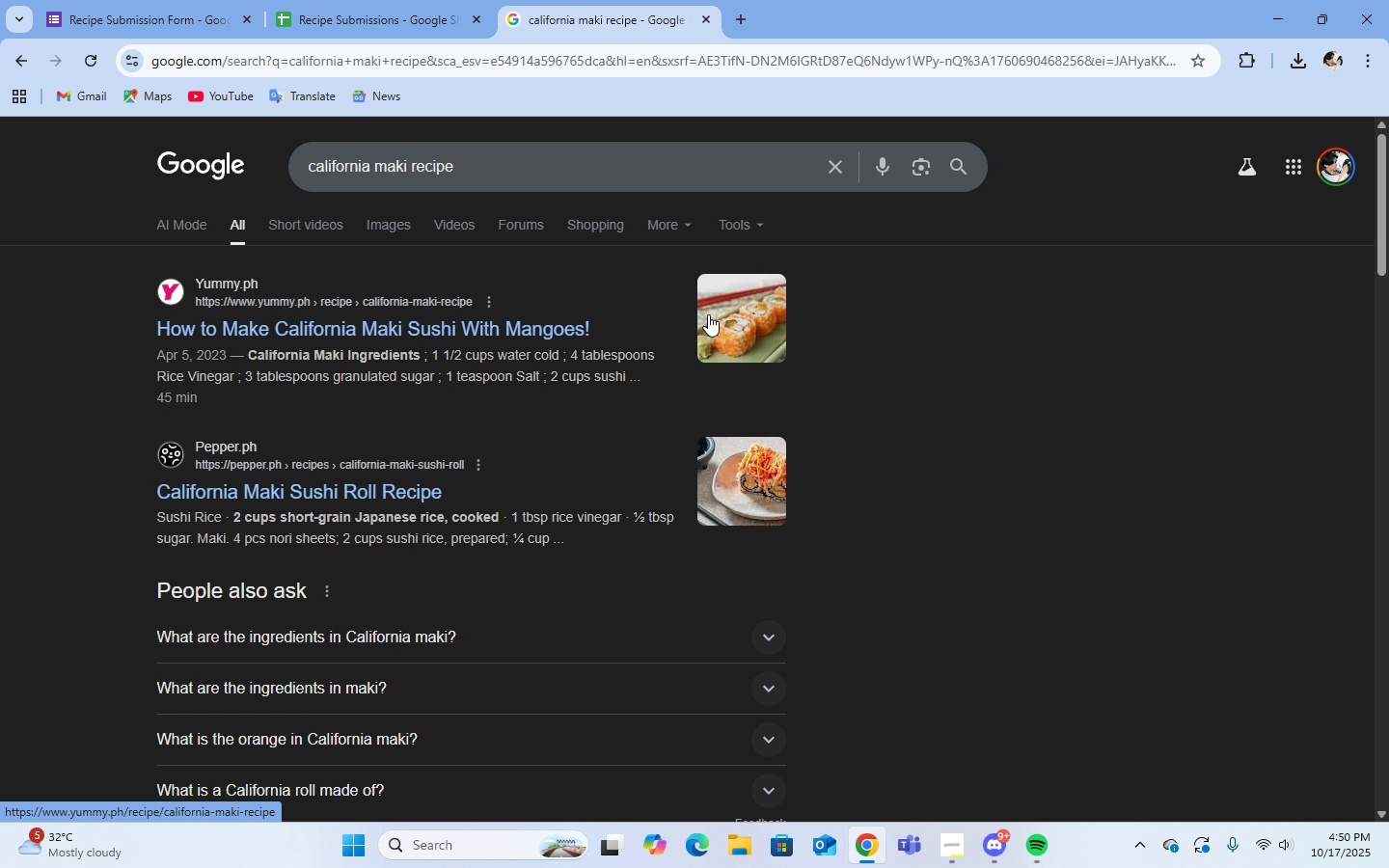 
left_click([144, 0])
 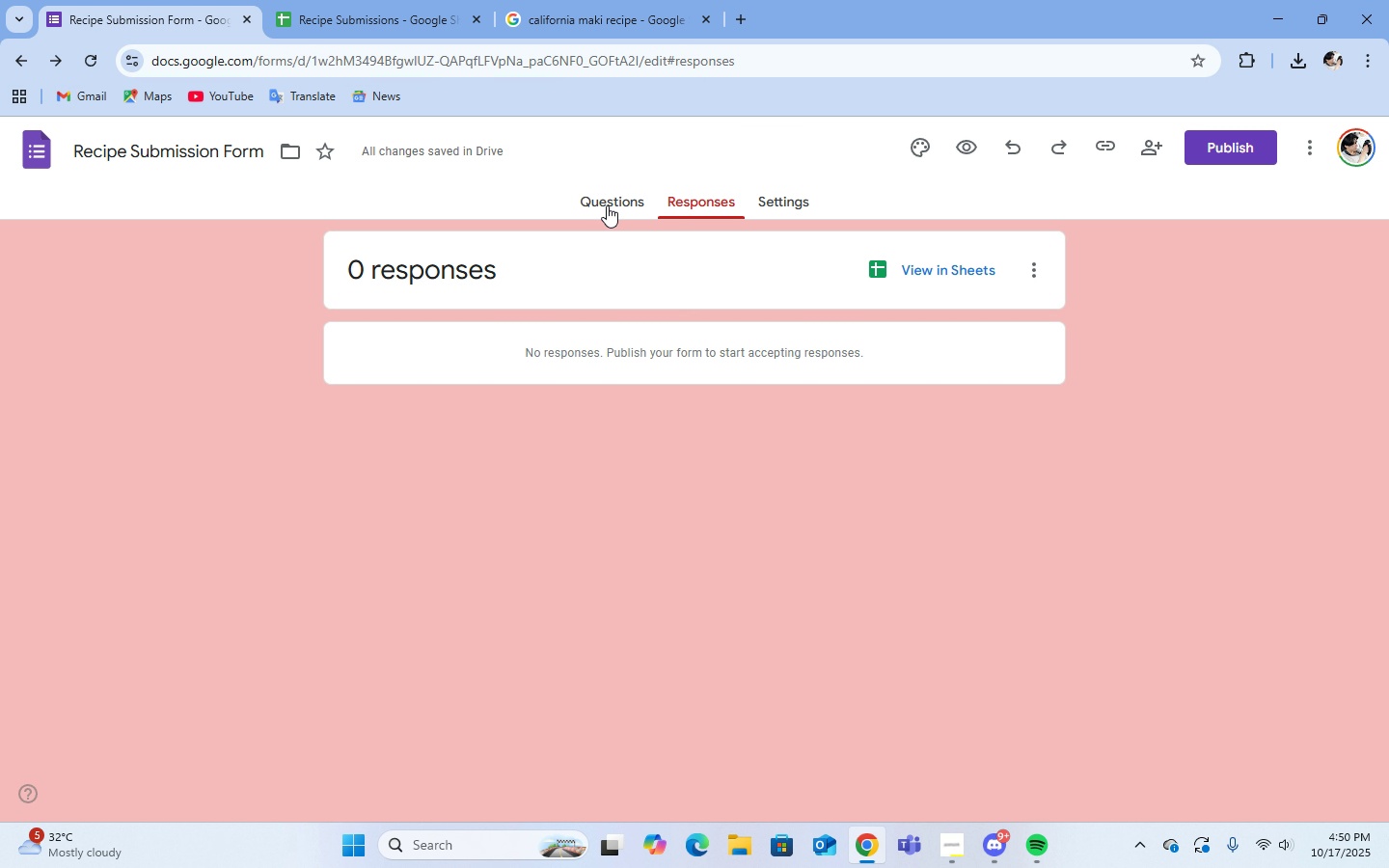 
left_click([607, 205])
 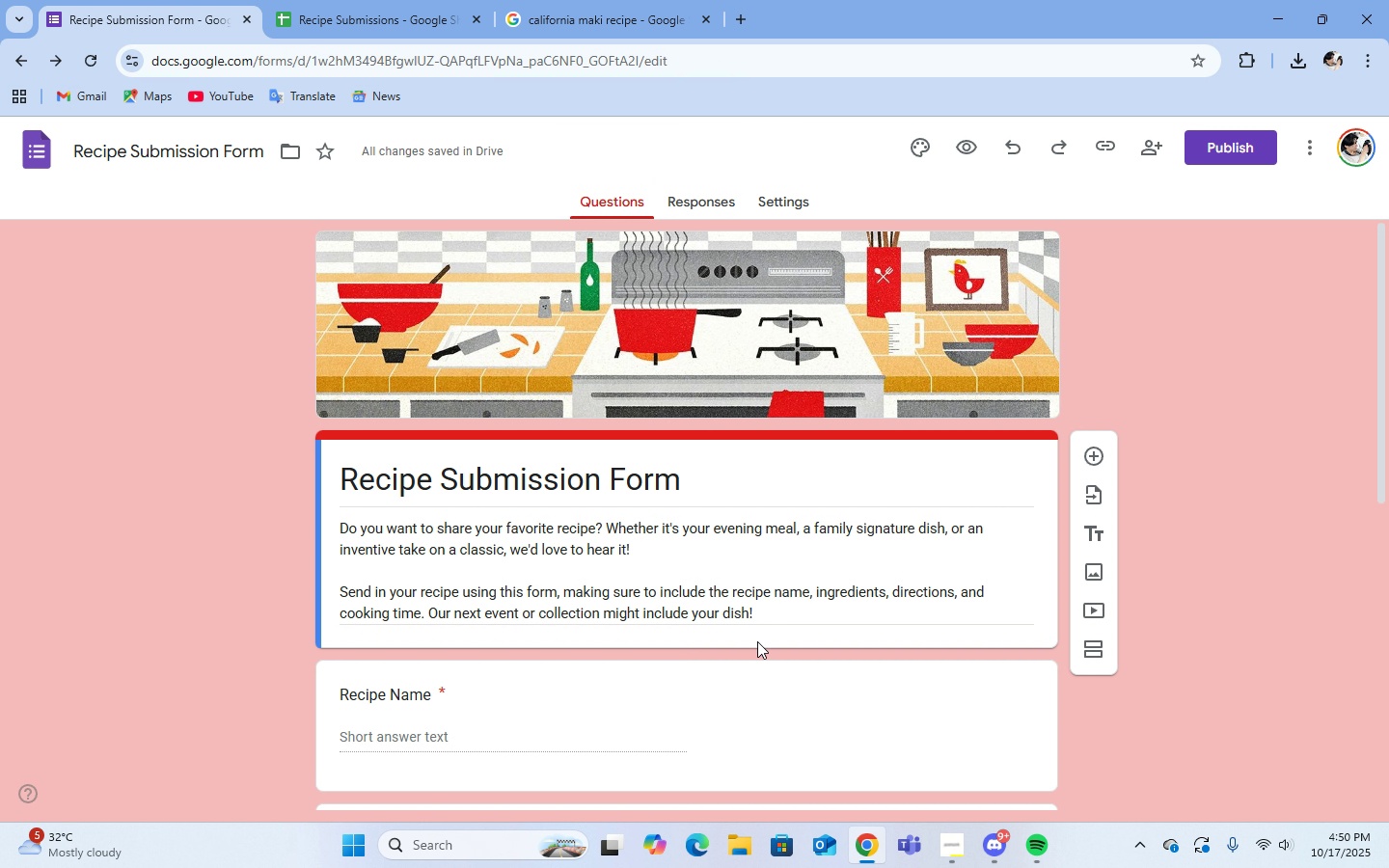 
scroll: coordinate [757, 641], scroll_direction: down, amount: 5.0
 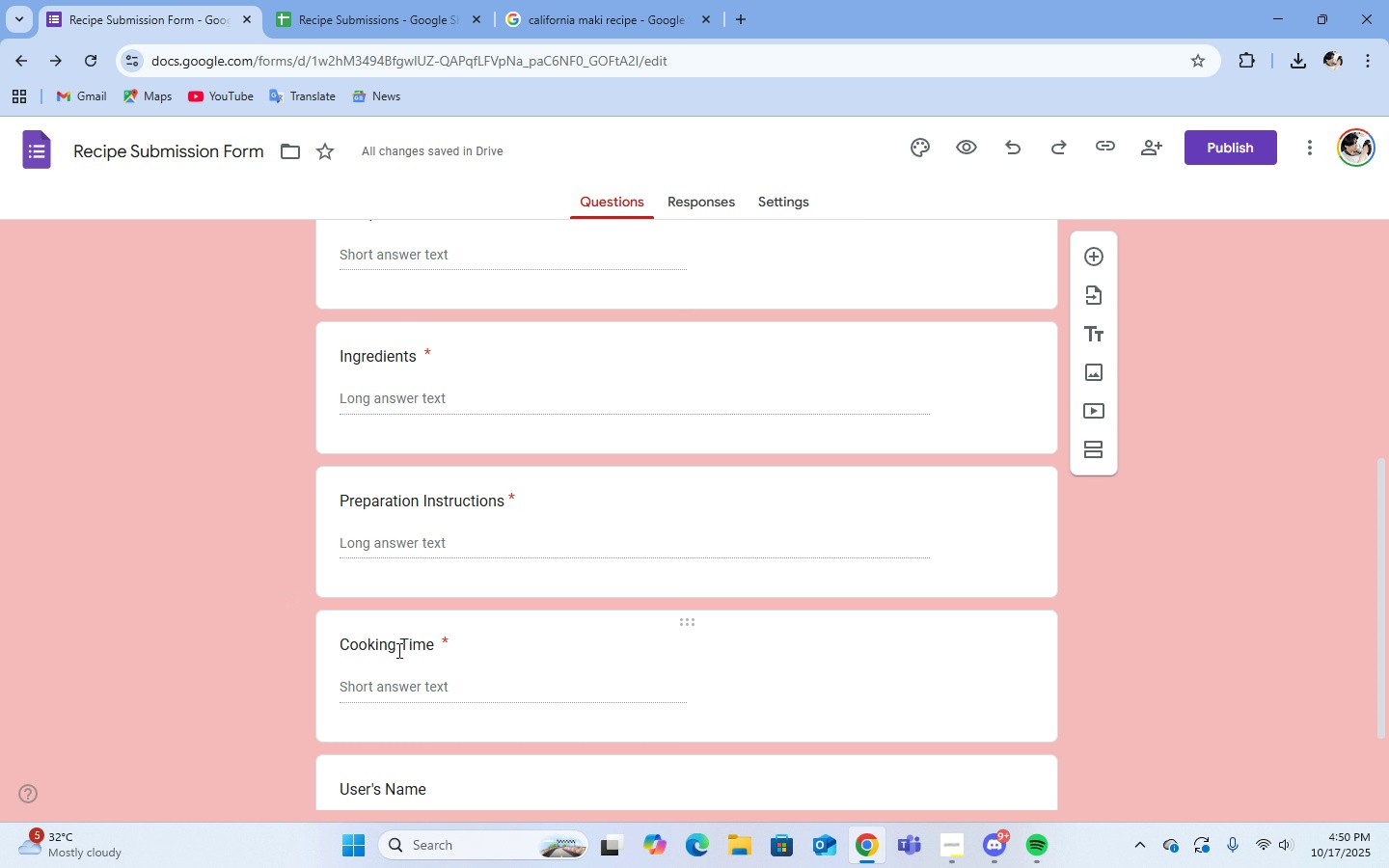 
left_click([397, 650])
 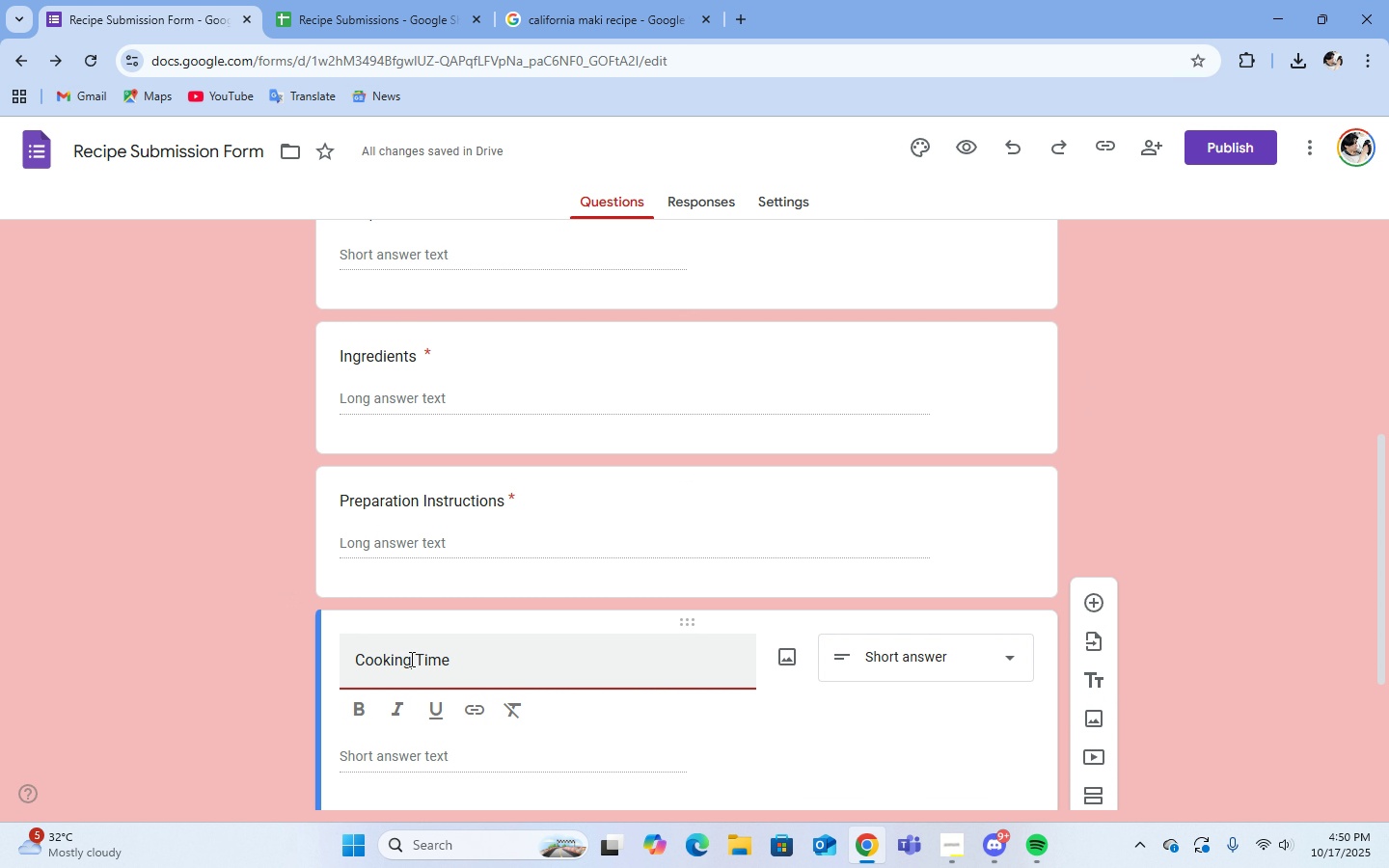 
left_click([410, 659])
 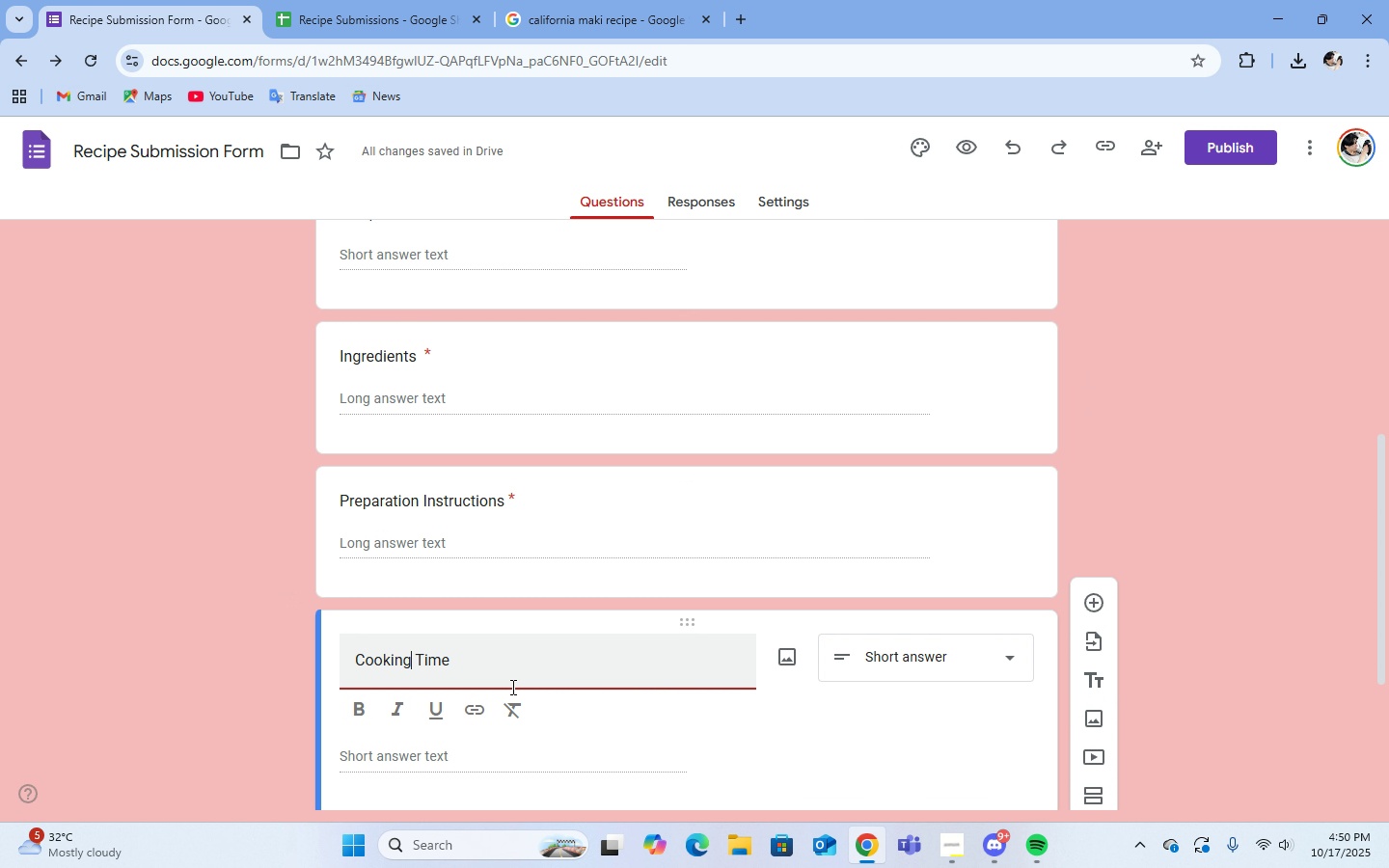 
type(/Preparation )
key(Backspace)
 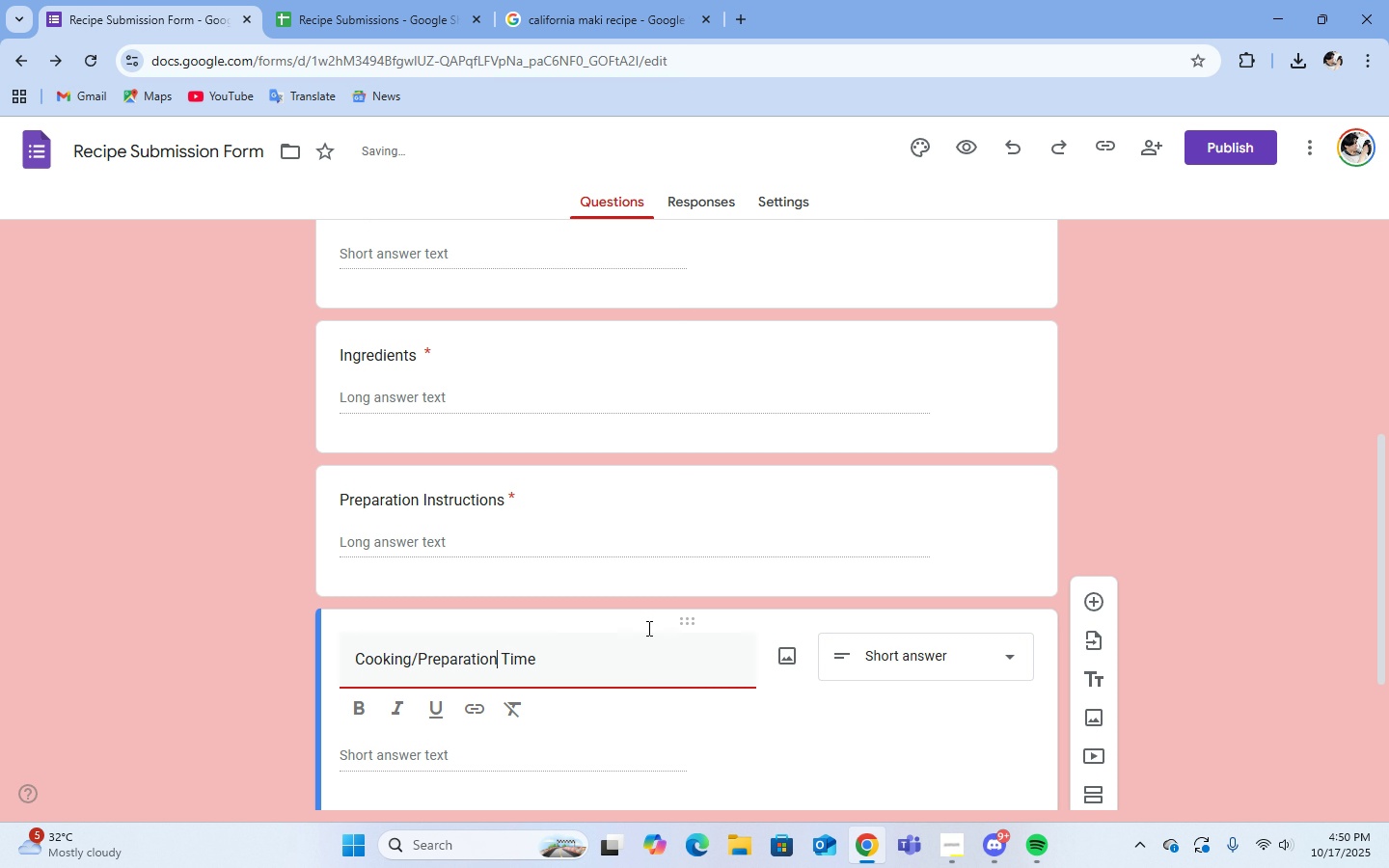 
scroll: coordinate [647, 628], scroll_direction: down, amount: 2.0
 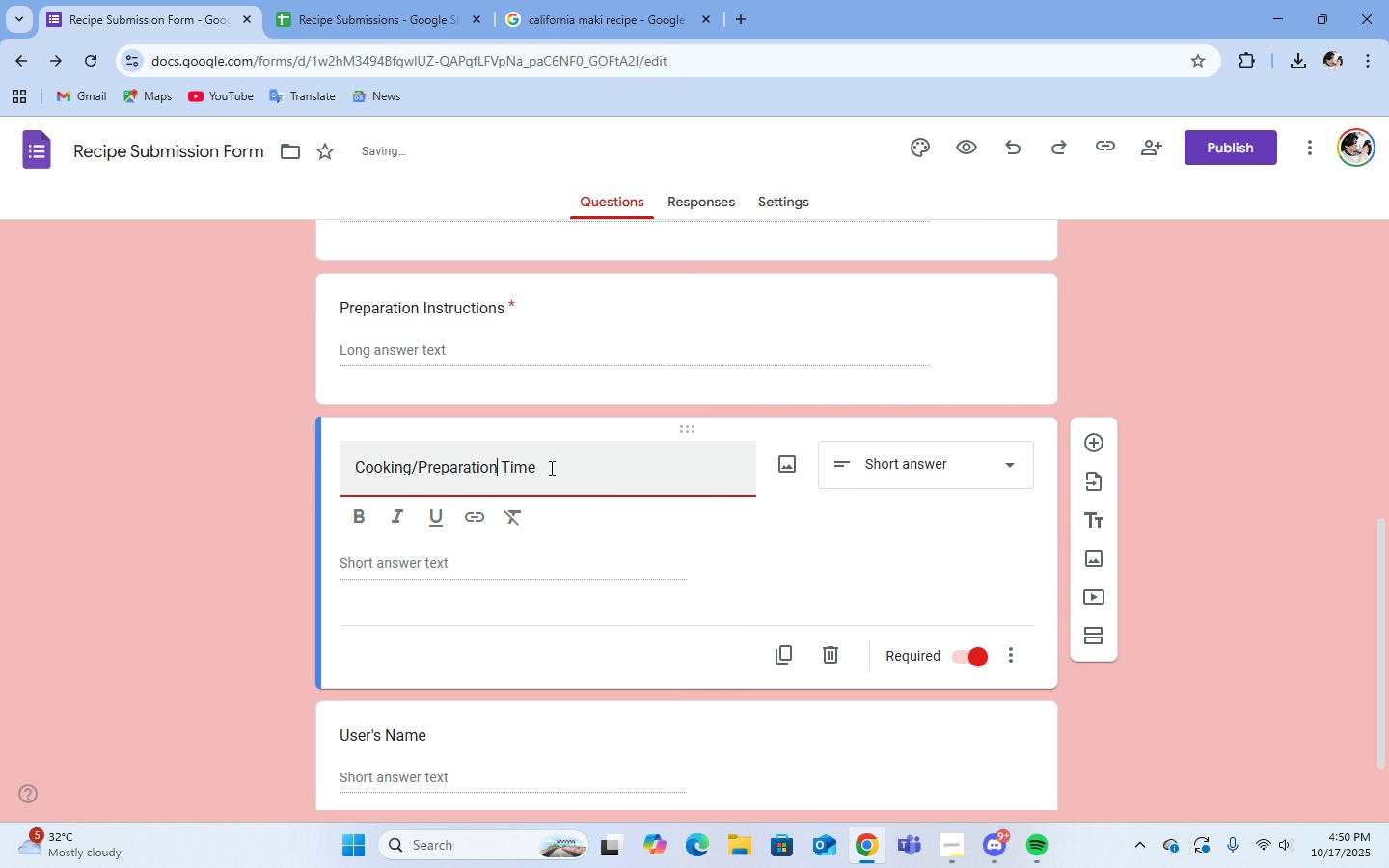 
left_click([550, 467])
 